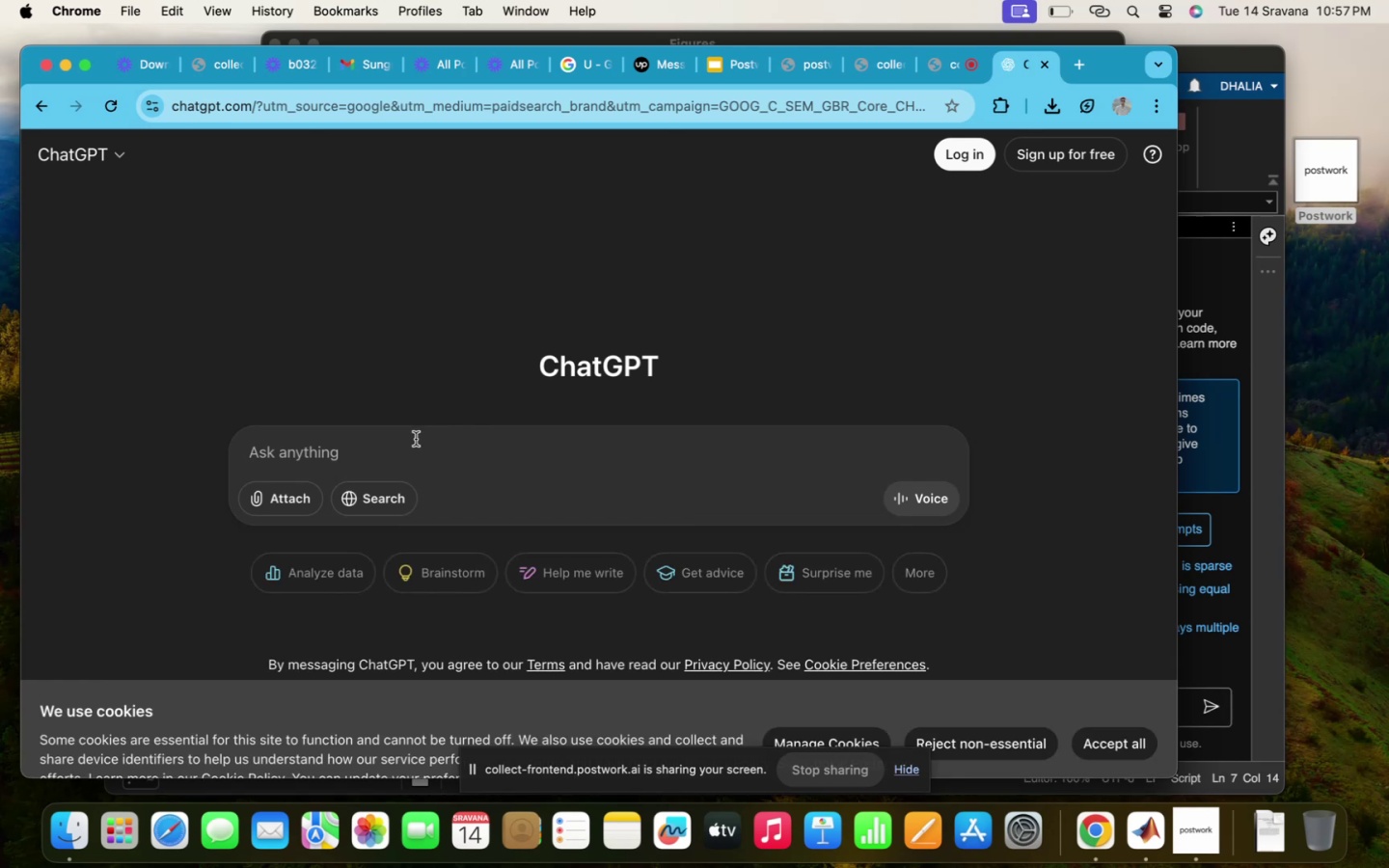 
type(write a code for s)
key(Backspace)
type(FFT of sun)
key(Backspace)
key(Backspace)
type(insoidal signao)
key(Backspace)
type(l of freque)
key(Backspace)
type(ncy 1 sec )
 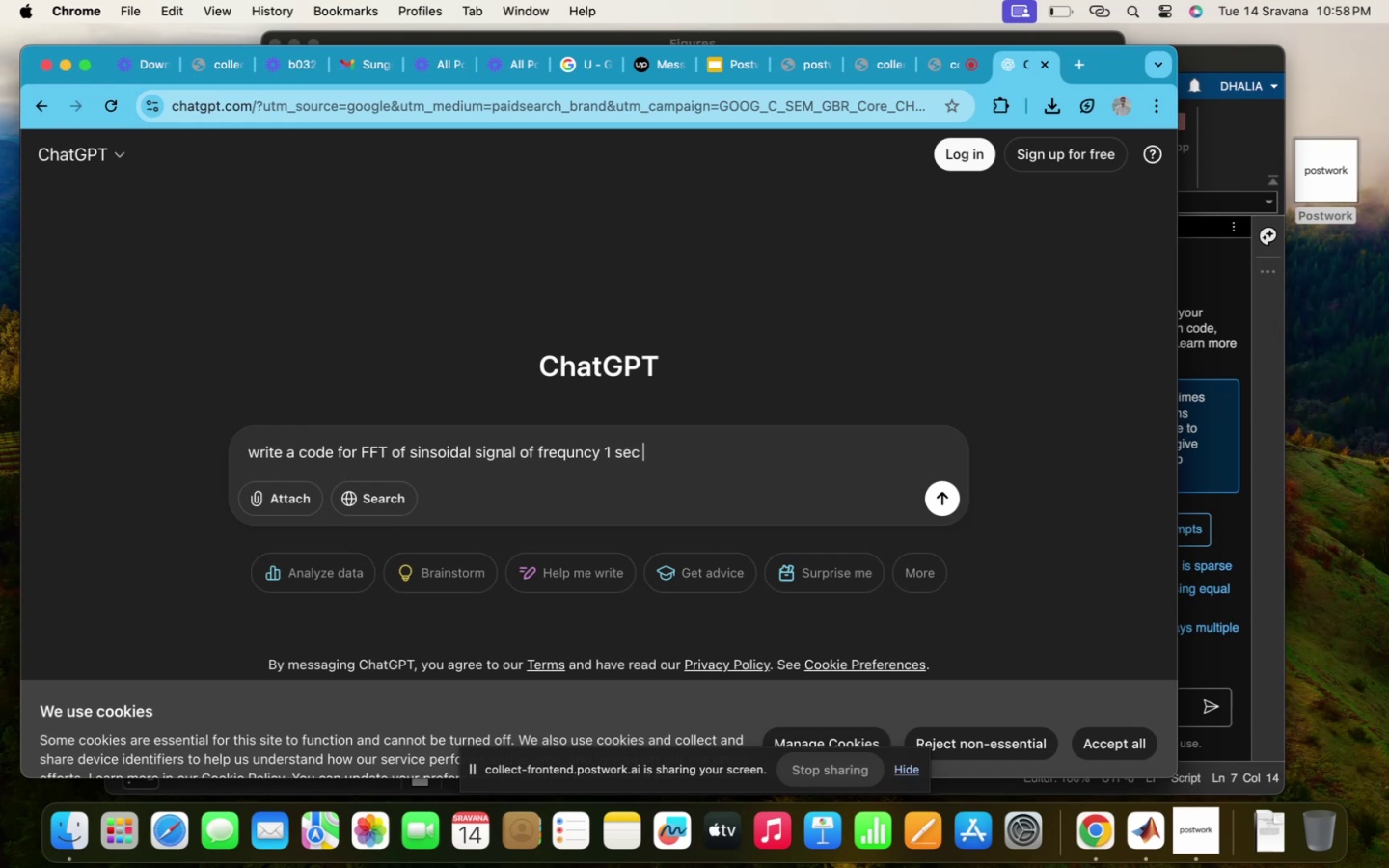 
key(Enter)
 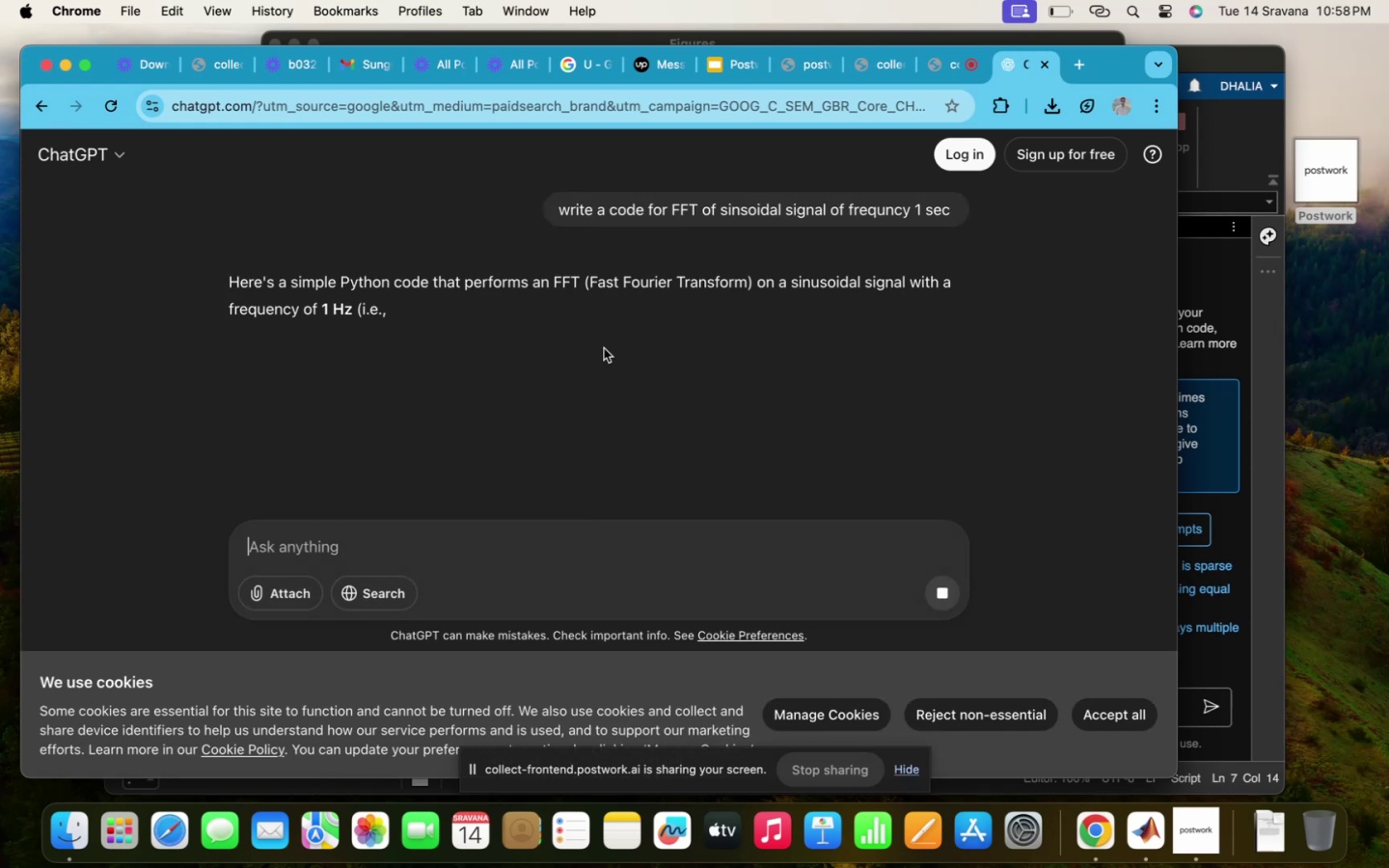 
scroll: coordinate [604, 348], scroll_direction: down, amount: 158.0
 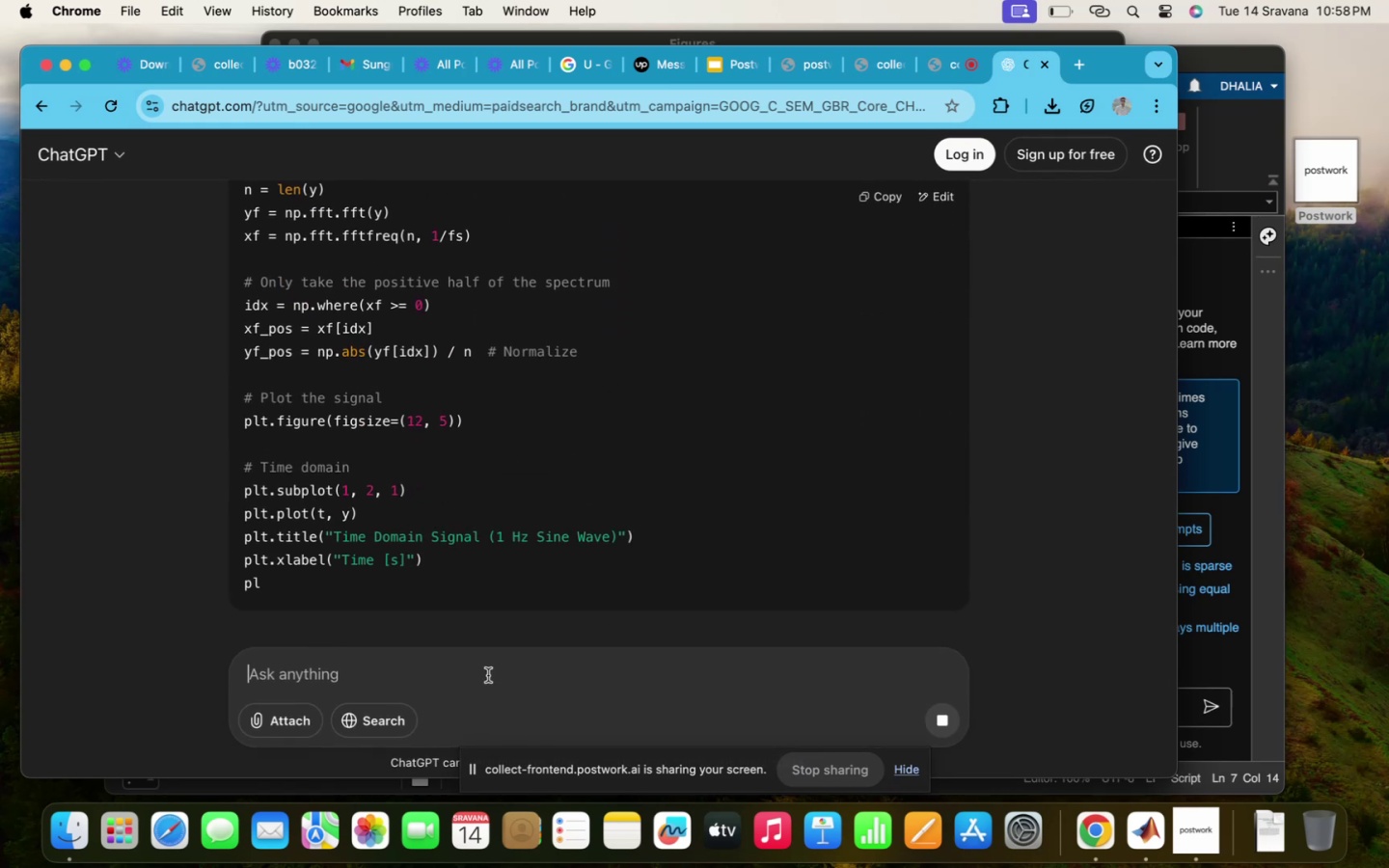 
left_click([471, 676])
 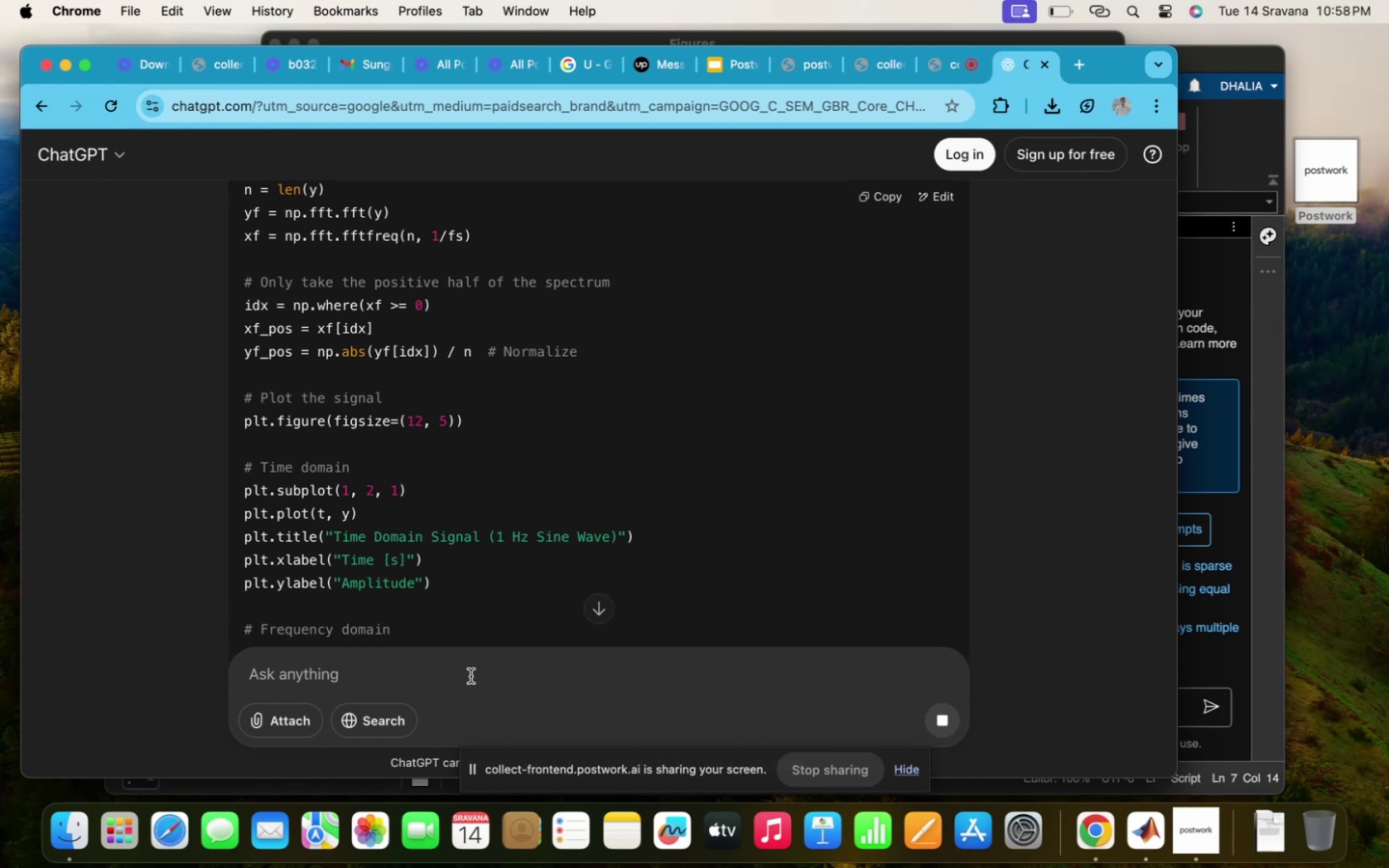 
type(ii)
key(Backspace)
type(n matlan)
key(Backspace)
type(b)
 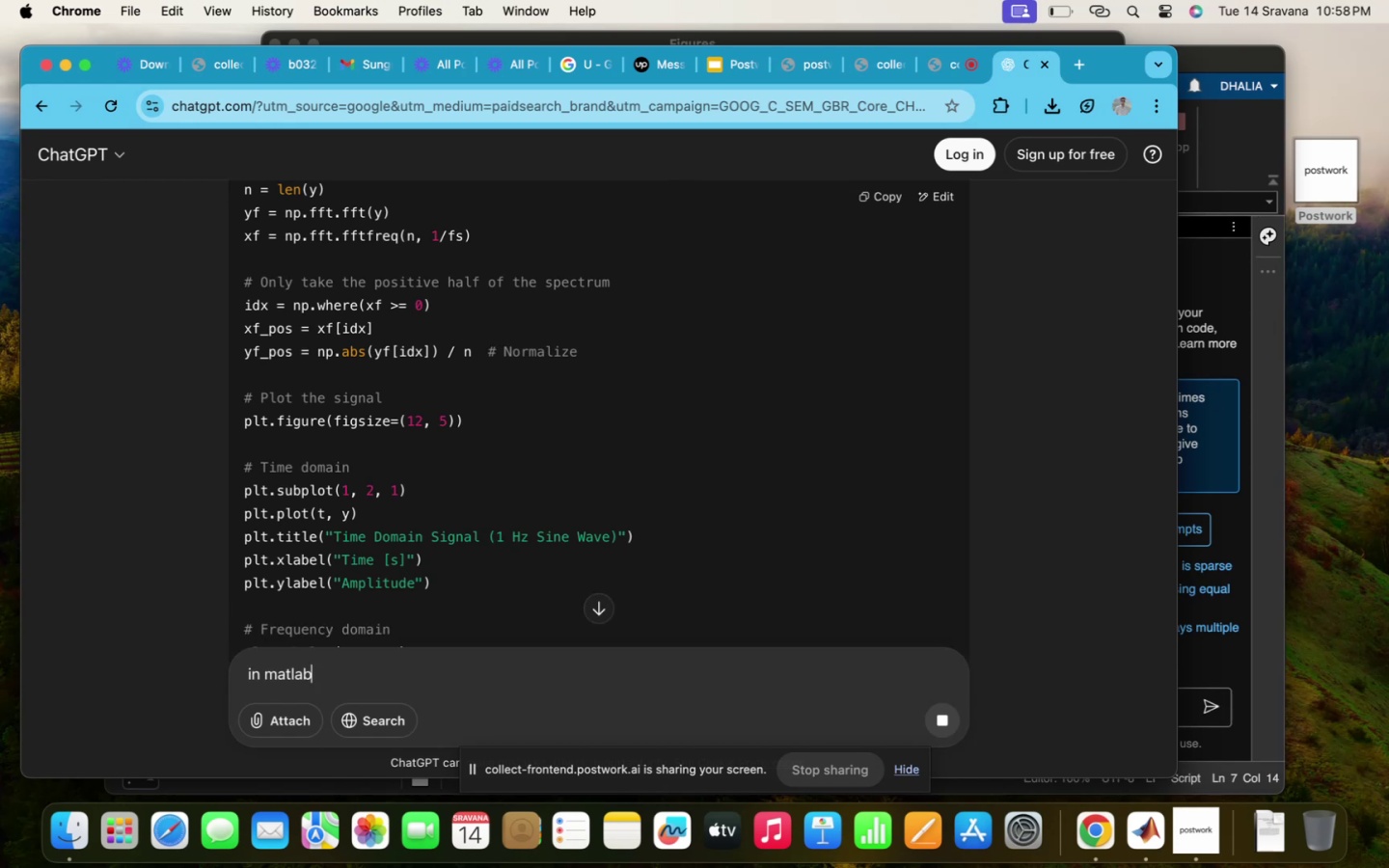 
key(Enter)
 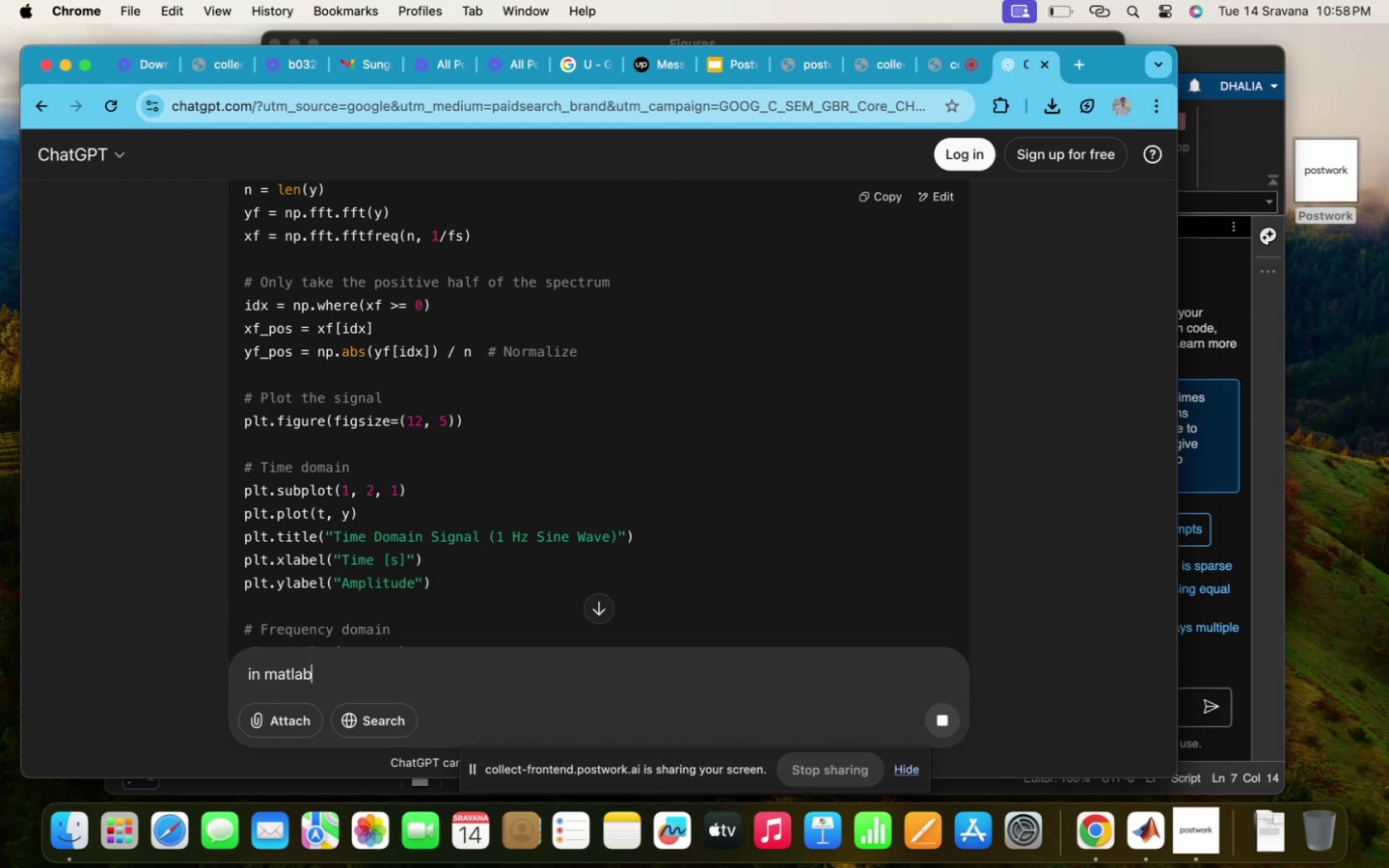 
scroll: coordinate [531, 398], scroll_direction: down, amount: 109.0
 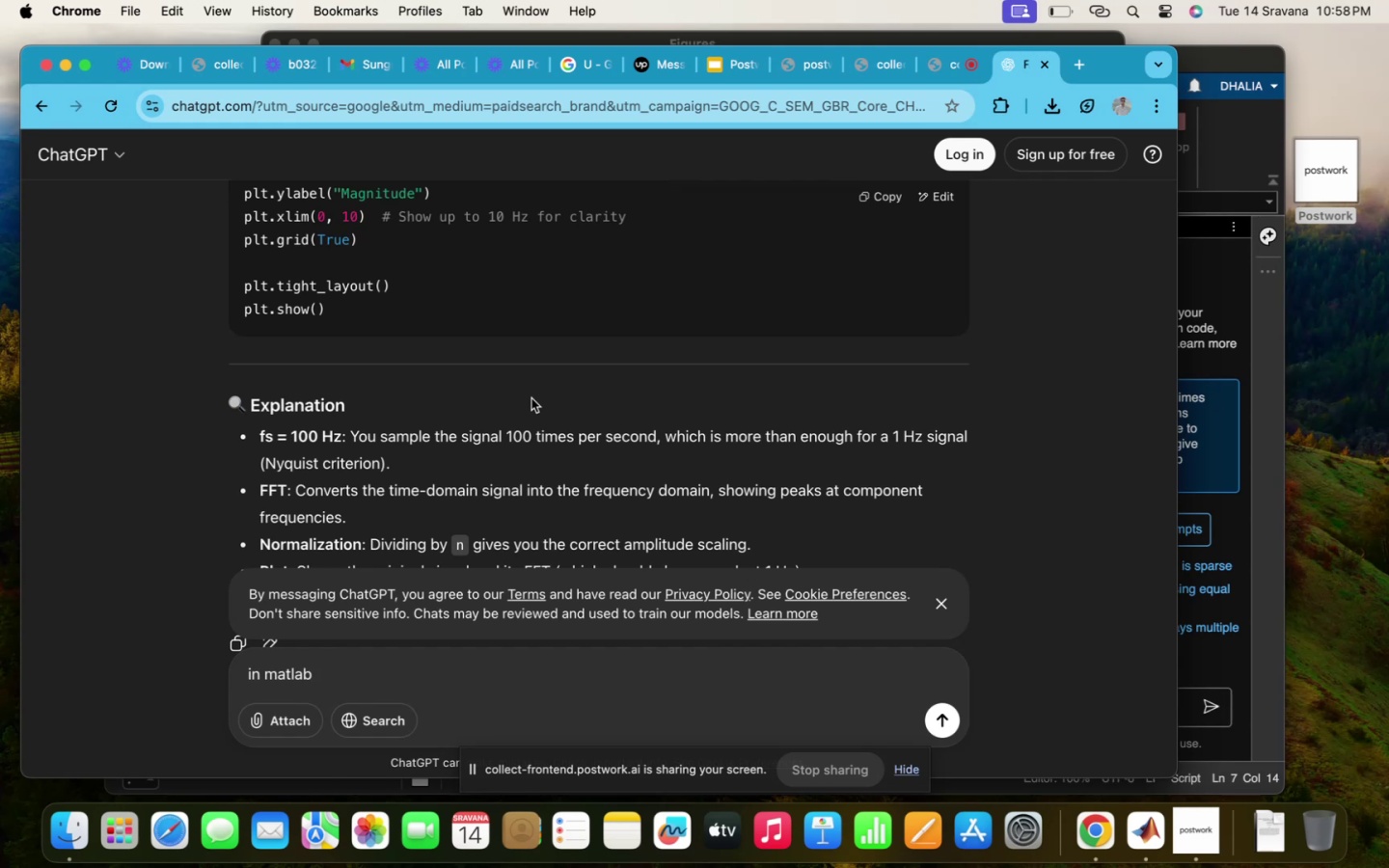 
wait(6.63)
 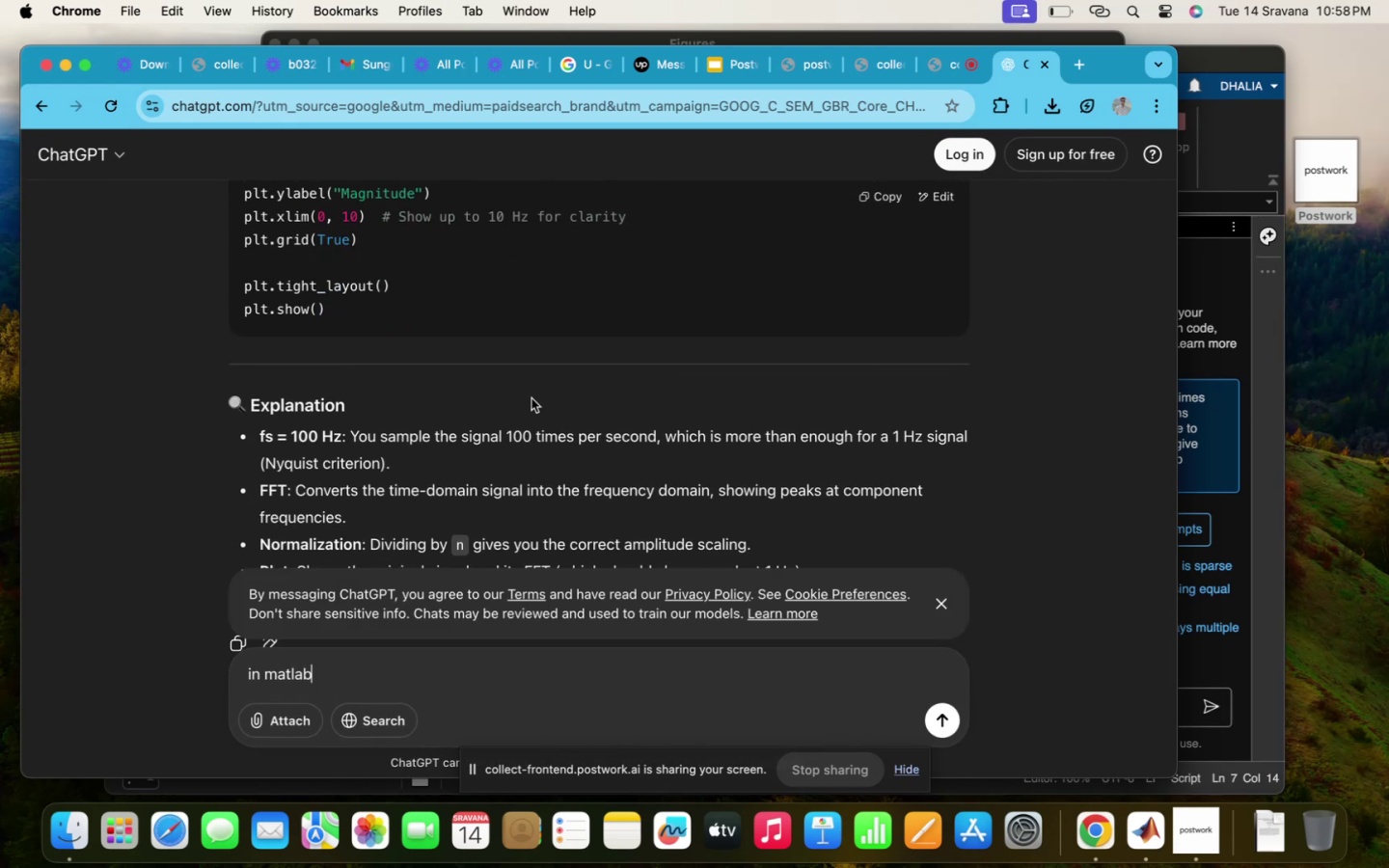 
scroll: coordinate [506, 438], scroll_direction: down, amount: 14.0
 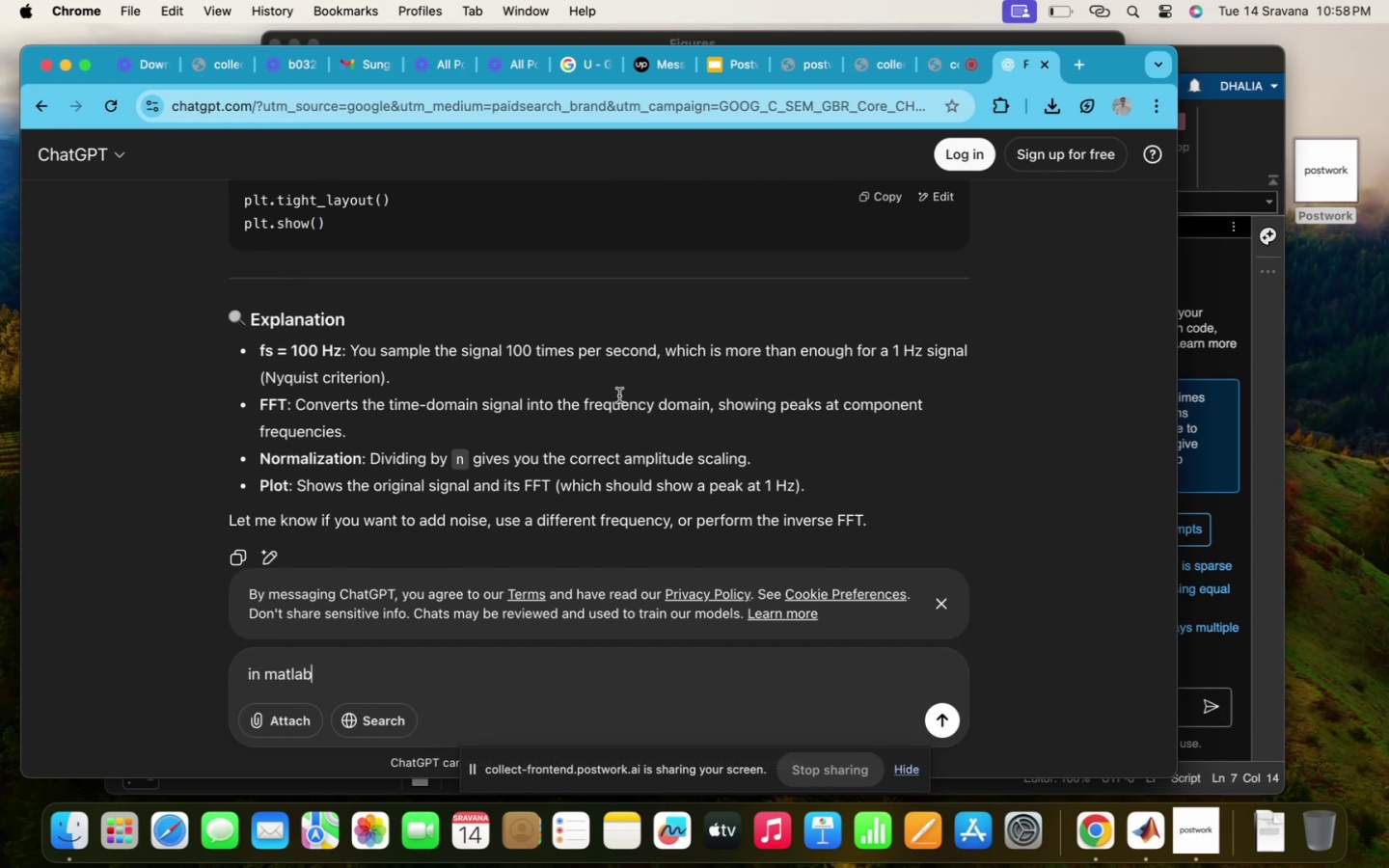 
scroll: coordinate [622, 394], scroll_direction: up, amount: 64.0
 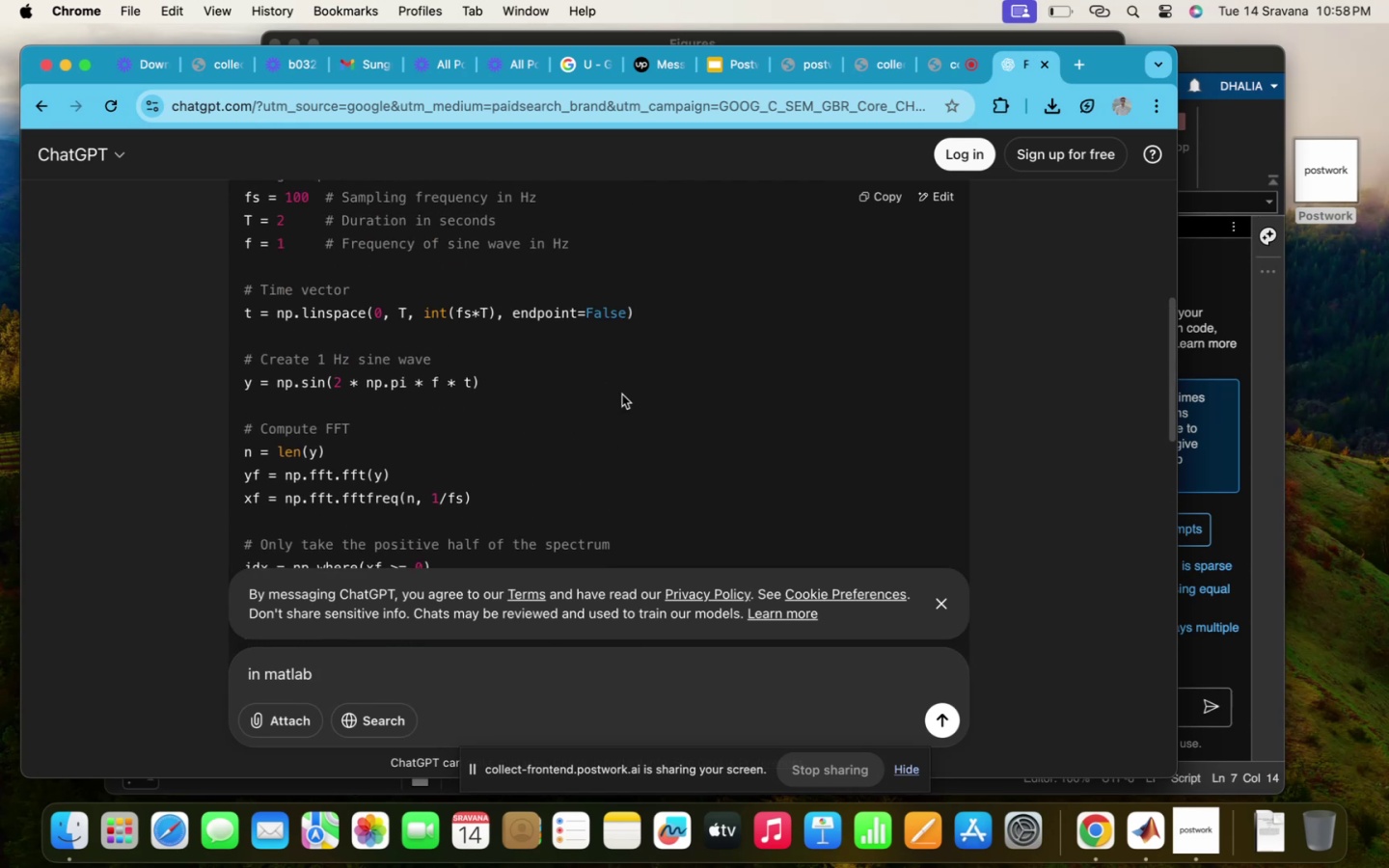 
scroll: coordinate [622, 394], scroll_direction: down, amount: 204.0
 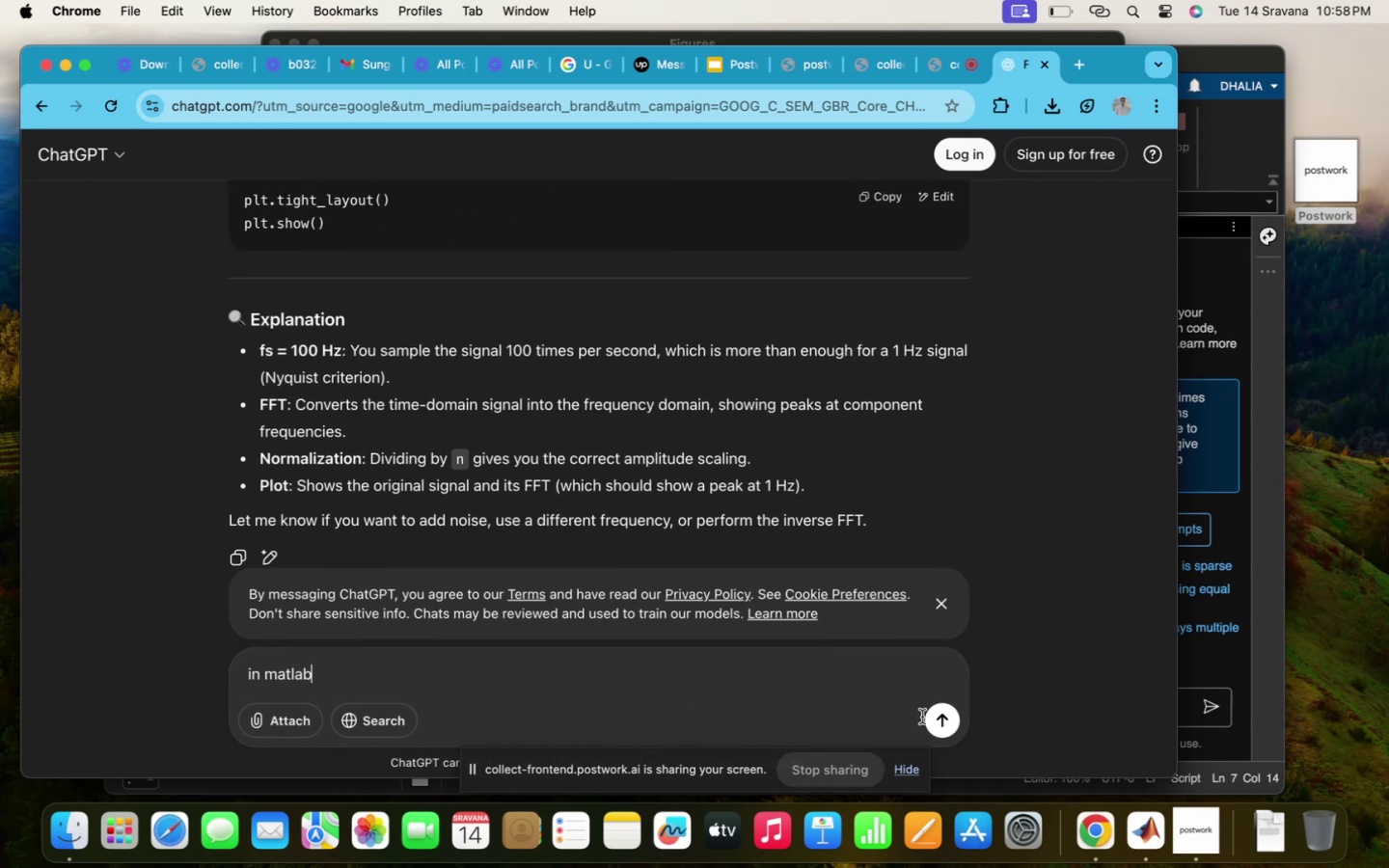 
left_click([945, 716])
 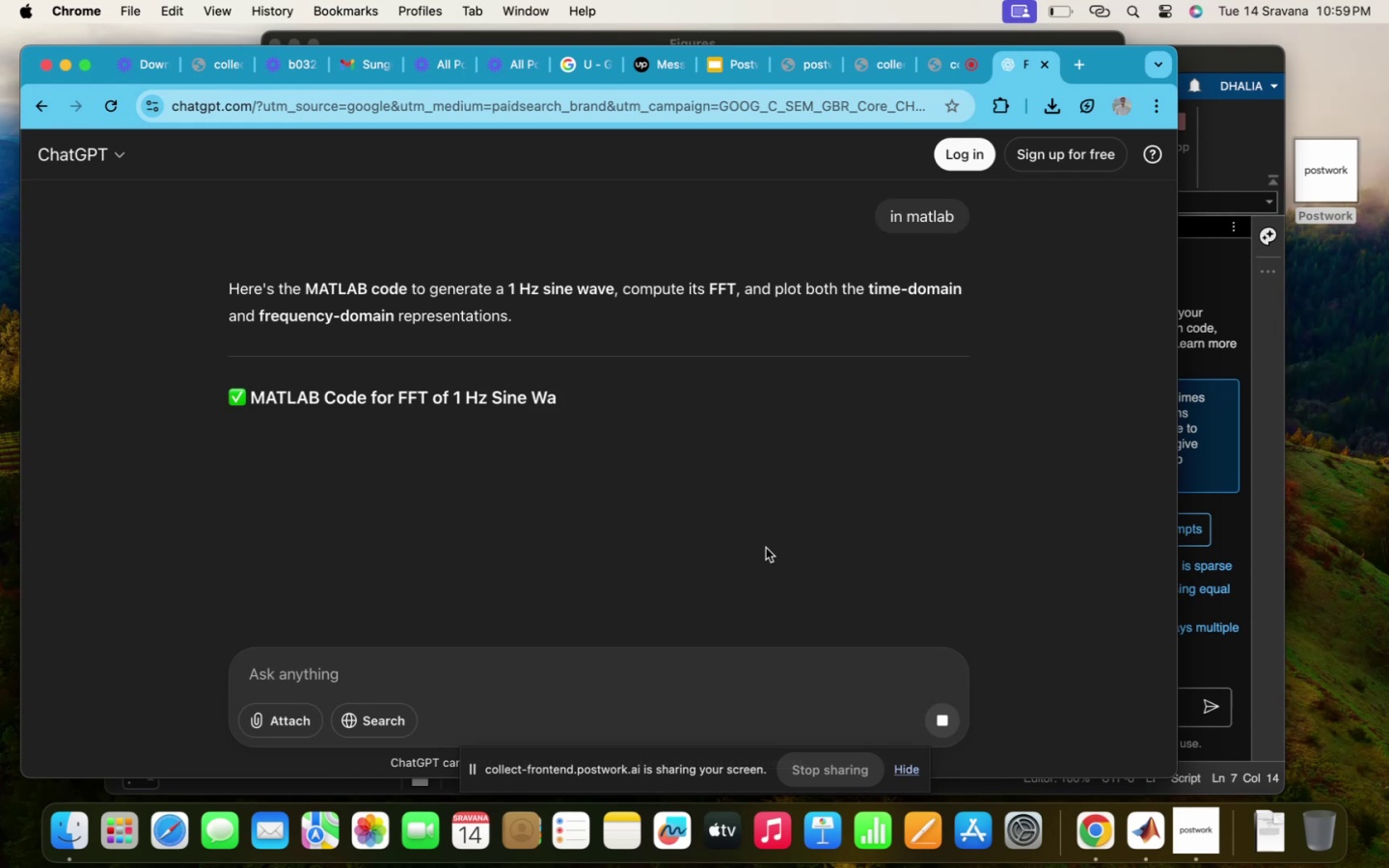 
wait(6.06)
 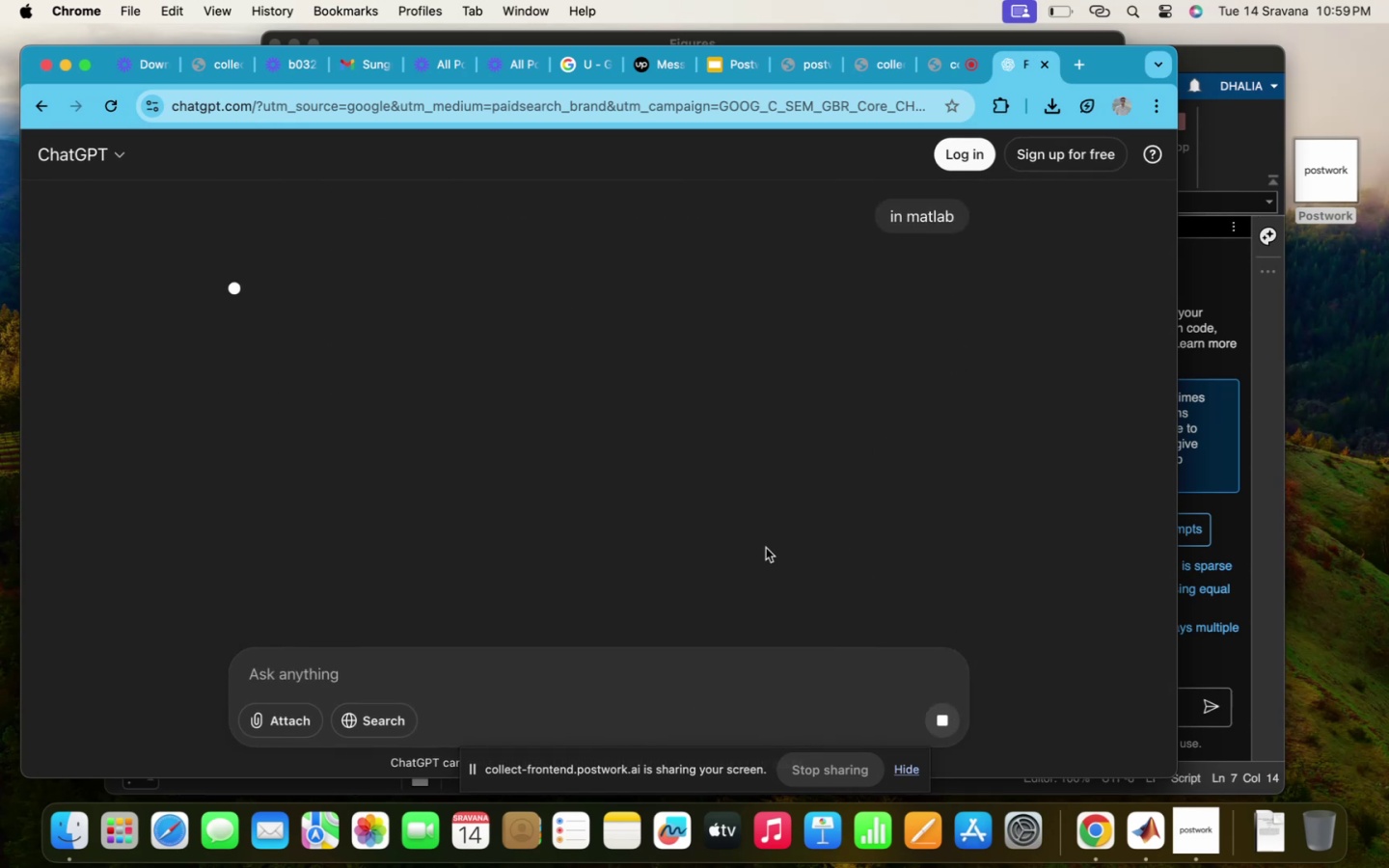 
scroll: coordinate [766, 548], scroll_direction: down, amount: 34.0
 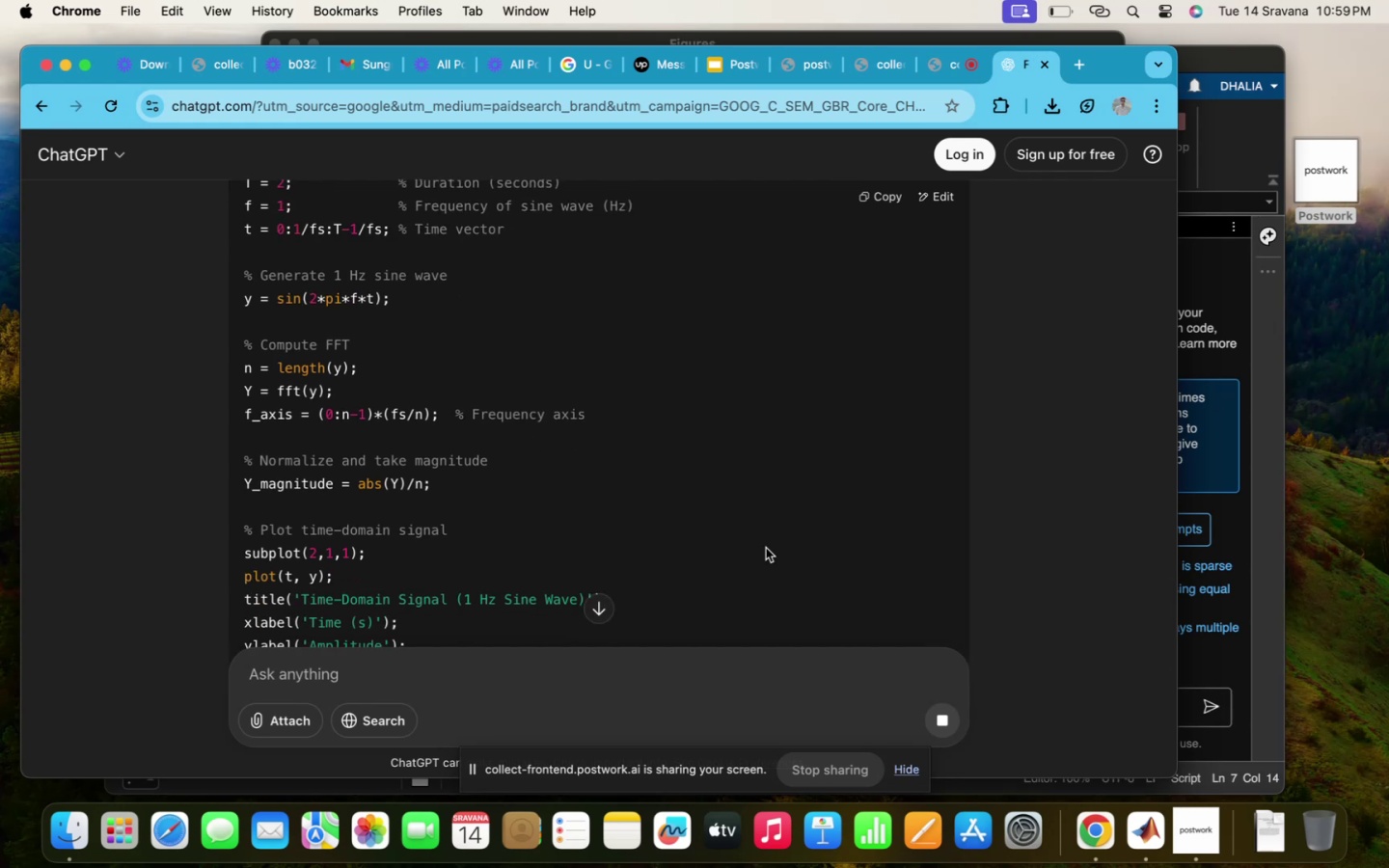 
scroll: coordinate [766, 548], scroll_direction: up, amount: 8.0
 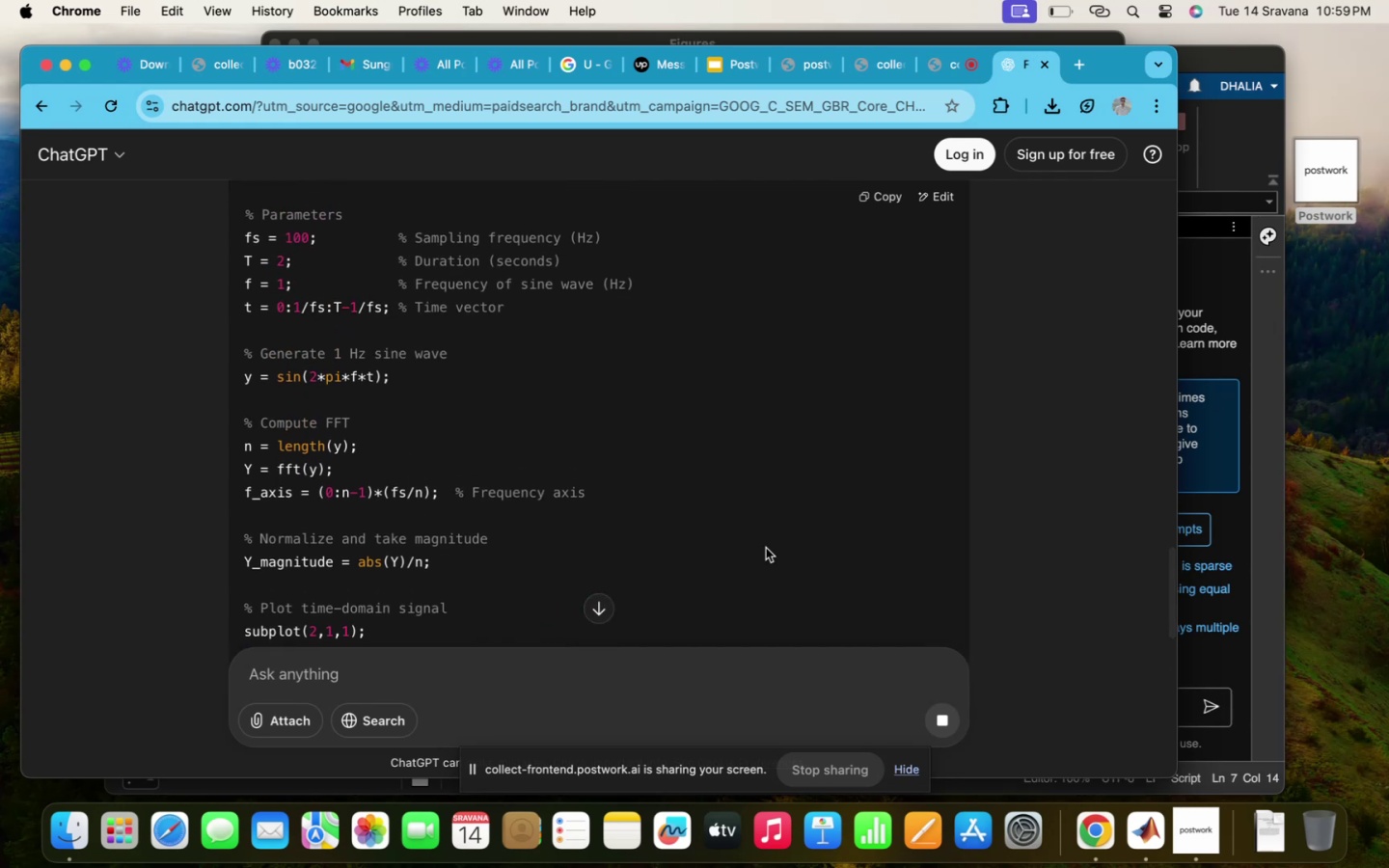 
scroll: coordinate [766, 548], scroll_direction: down, amount: 26.0
 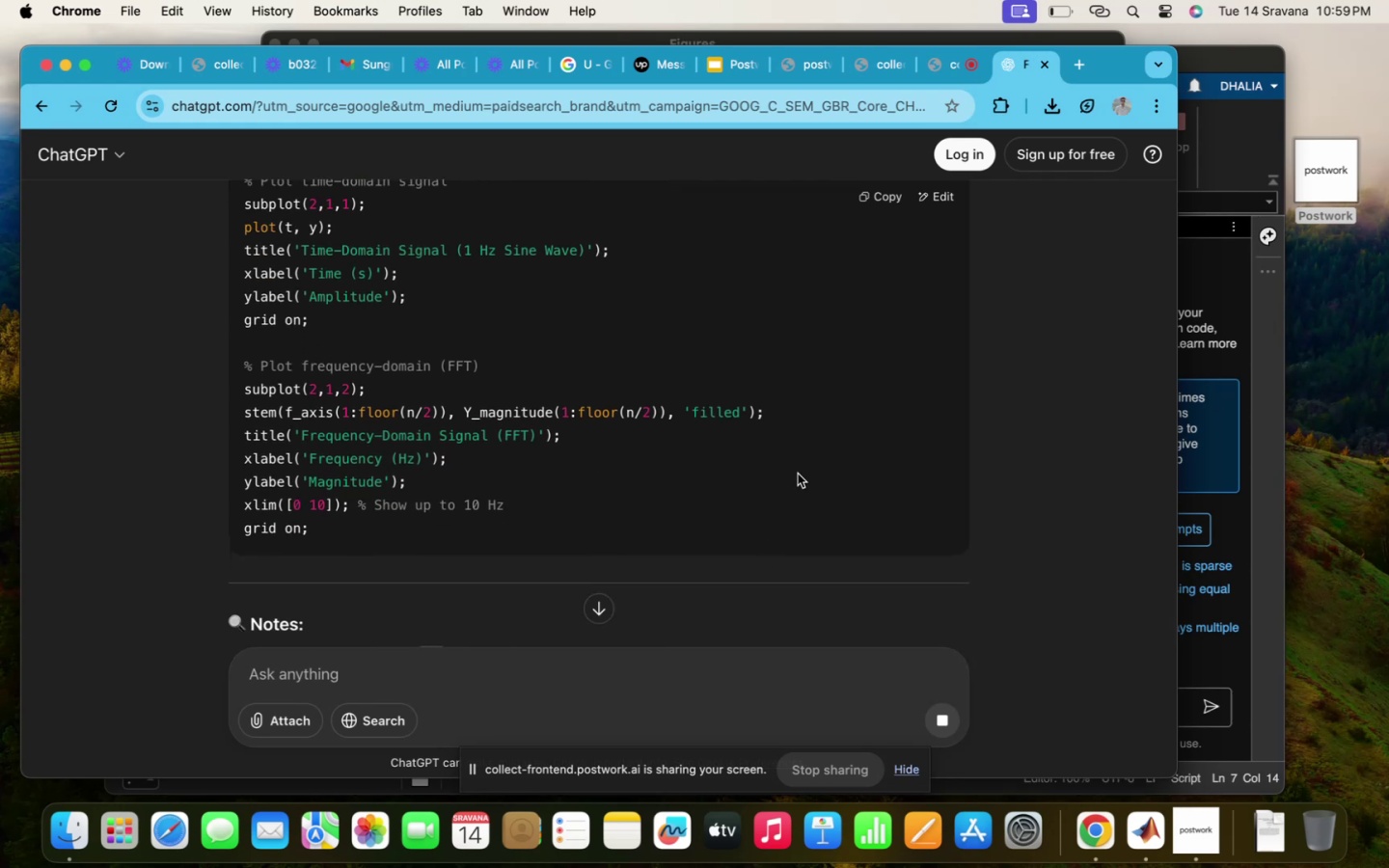 
scroll: coordinate [820, 452], scroll_direction: up, amount: 7.0
 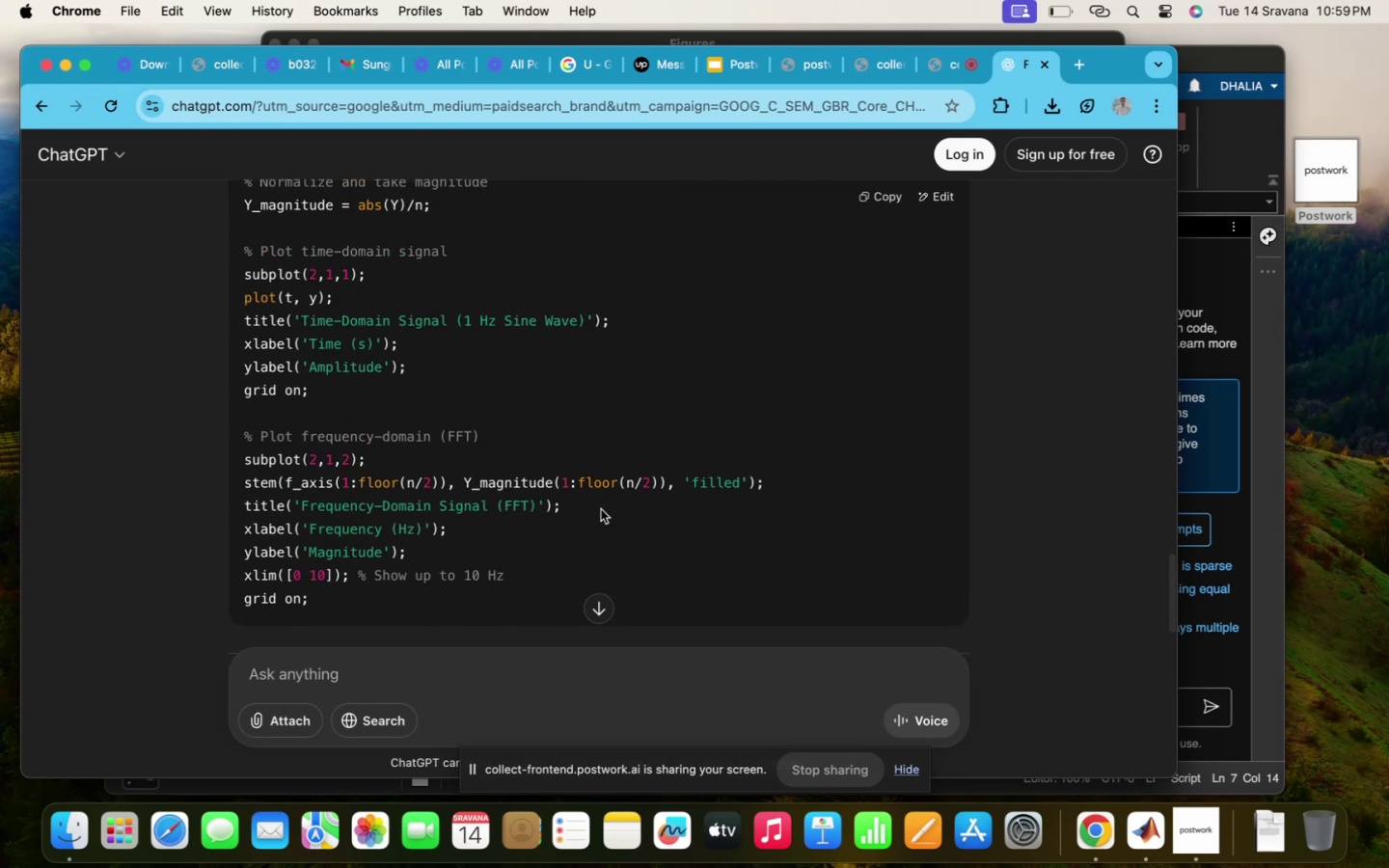 
scroll: coordinate [601, 509], scroll_direction: down, amount: 6.0
 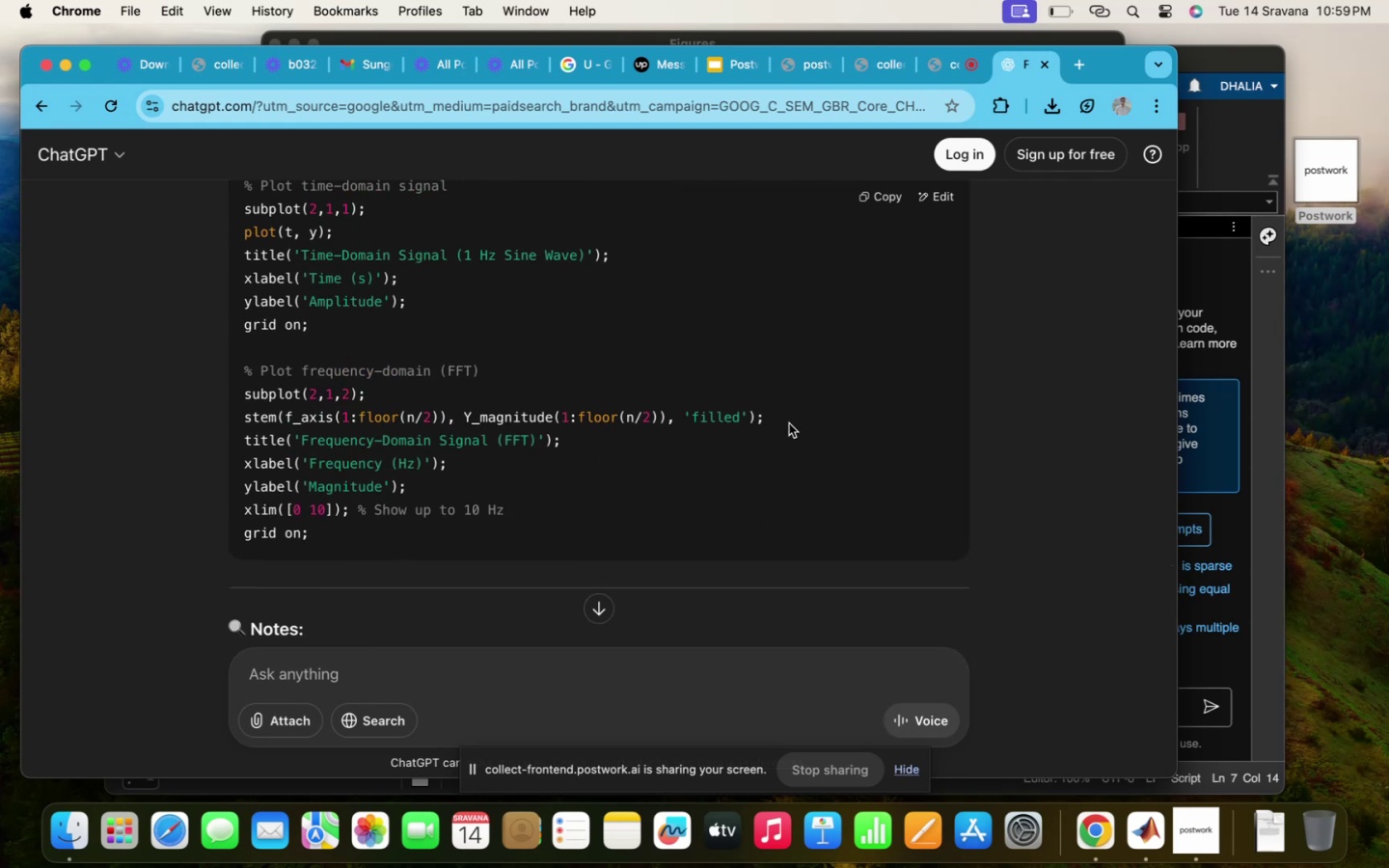 
left_click_drag(start_coordinate=[700, 416], to_coordinate=[632, 416])
 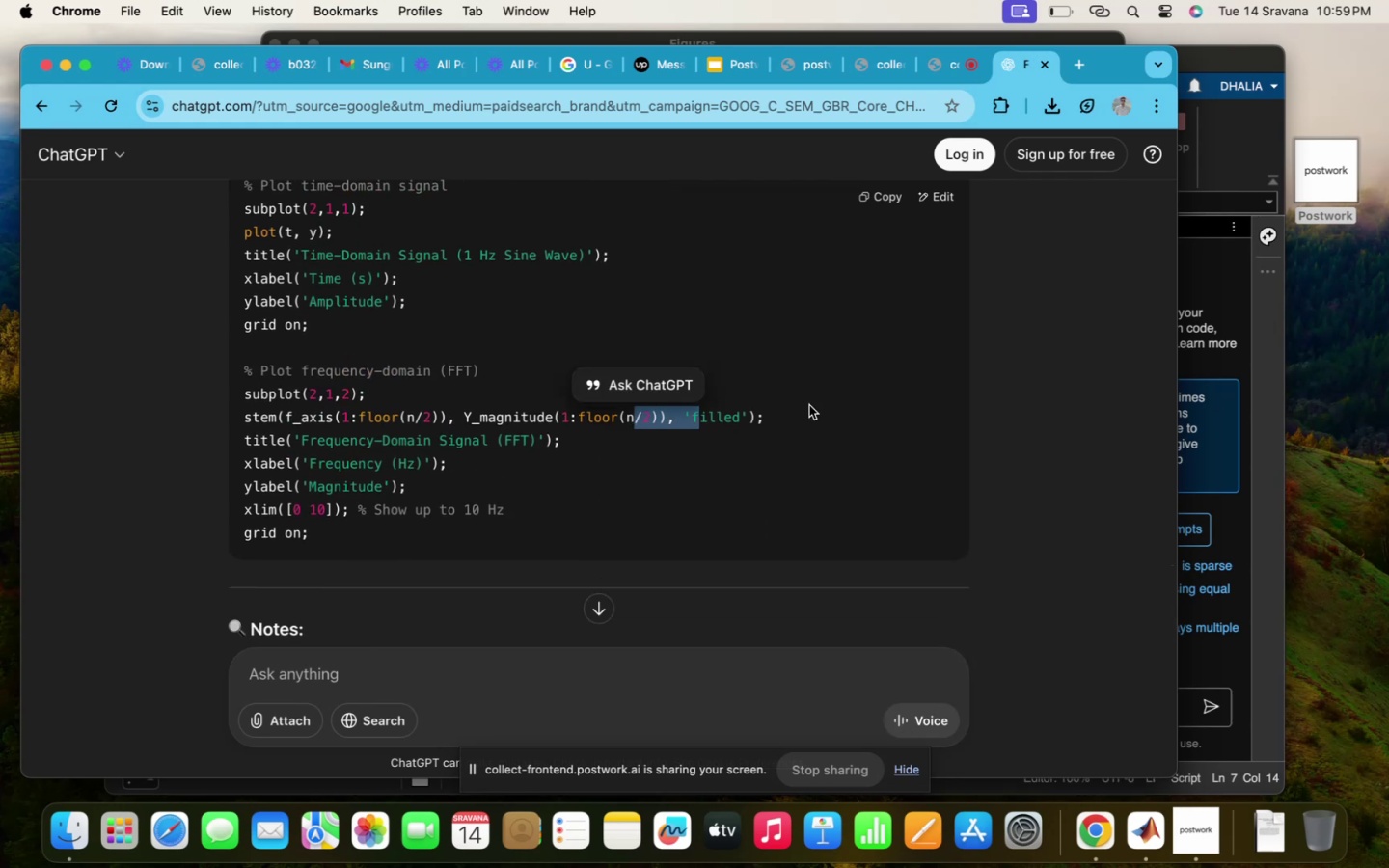 
left_click([809, 405])
 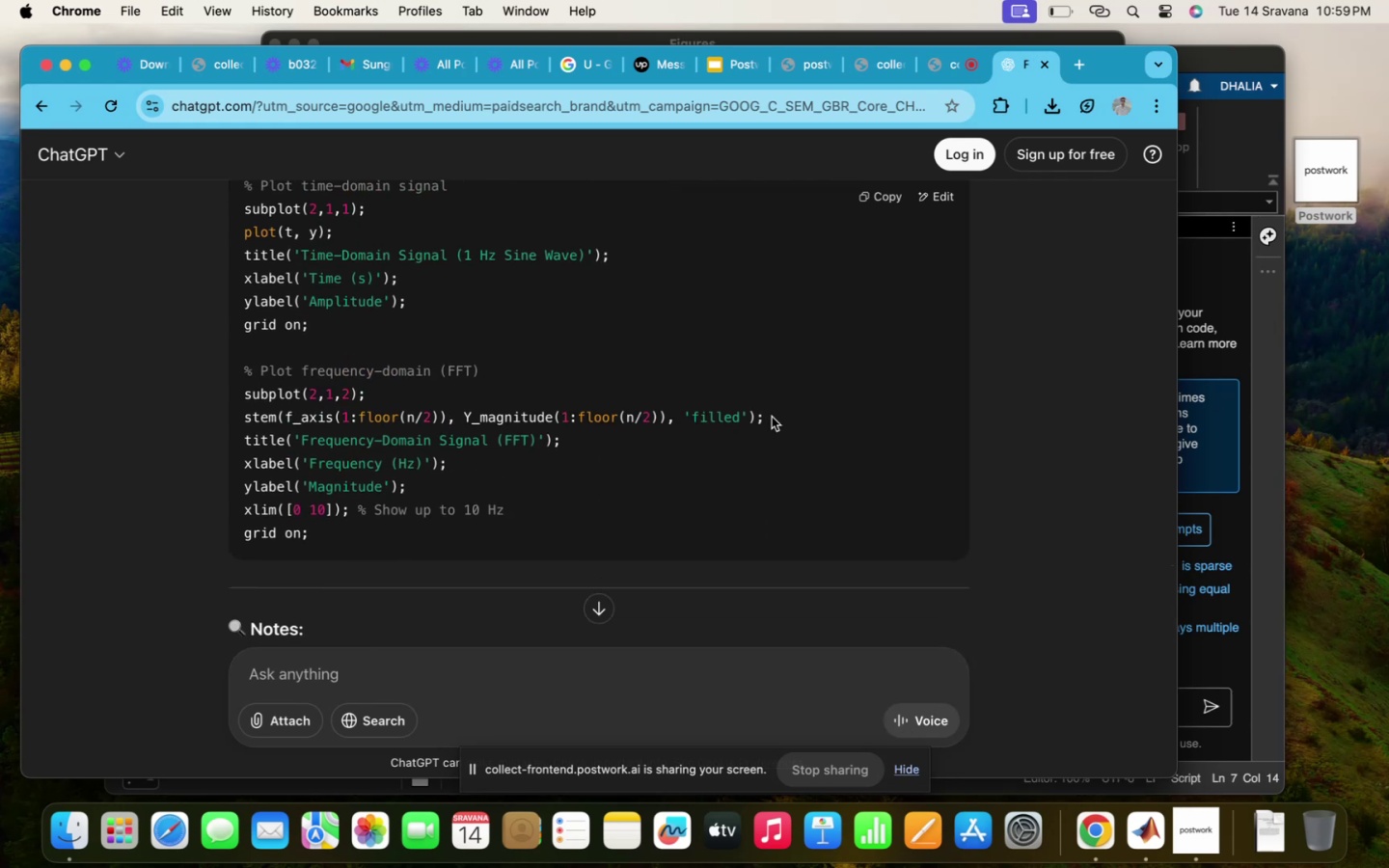 
left_click([772, 417])
 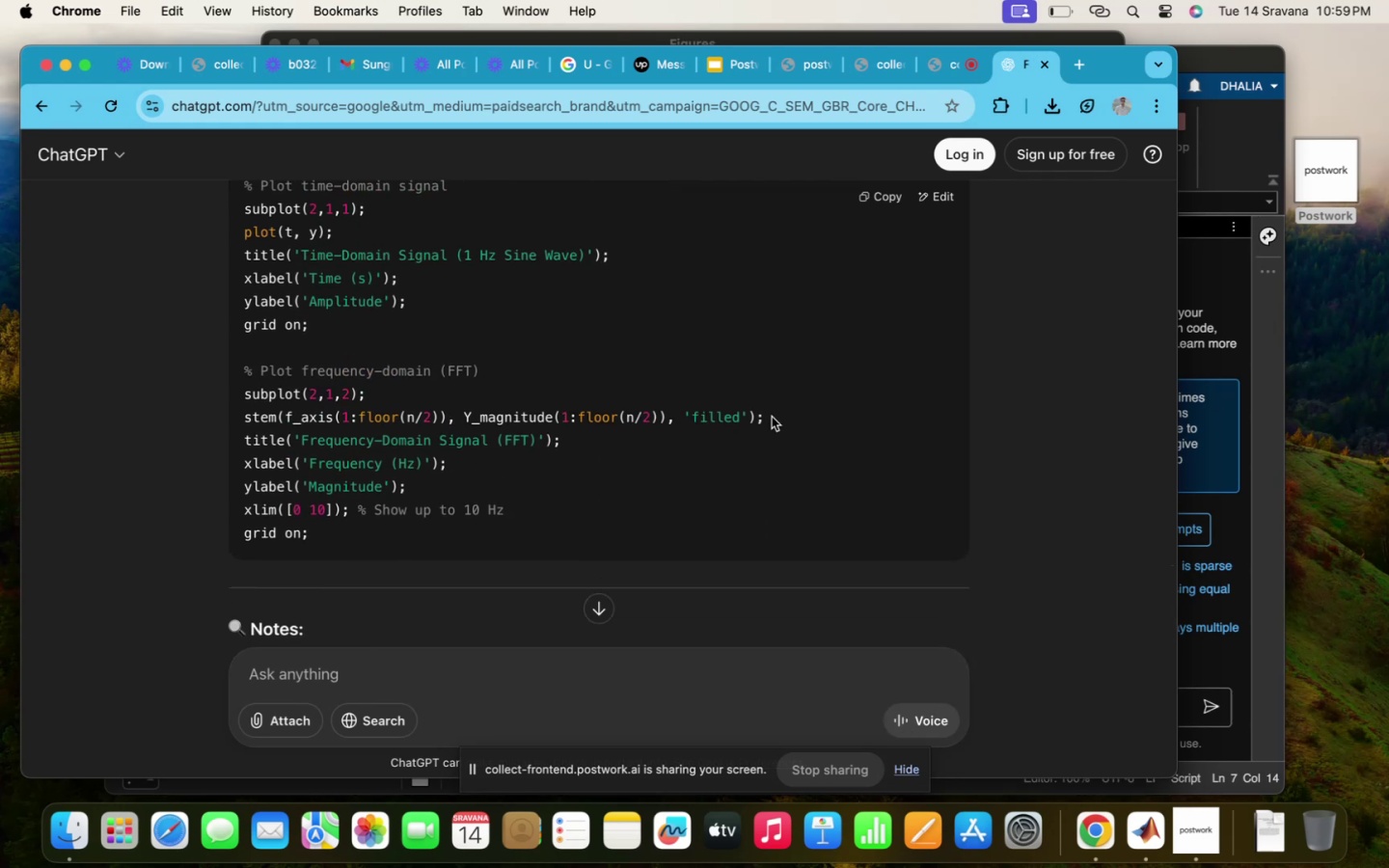 
scroll: coordinate [772, 417], scroll_direction: up, amount: 21.0
 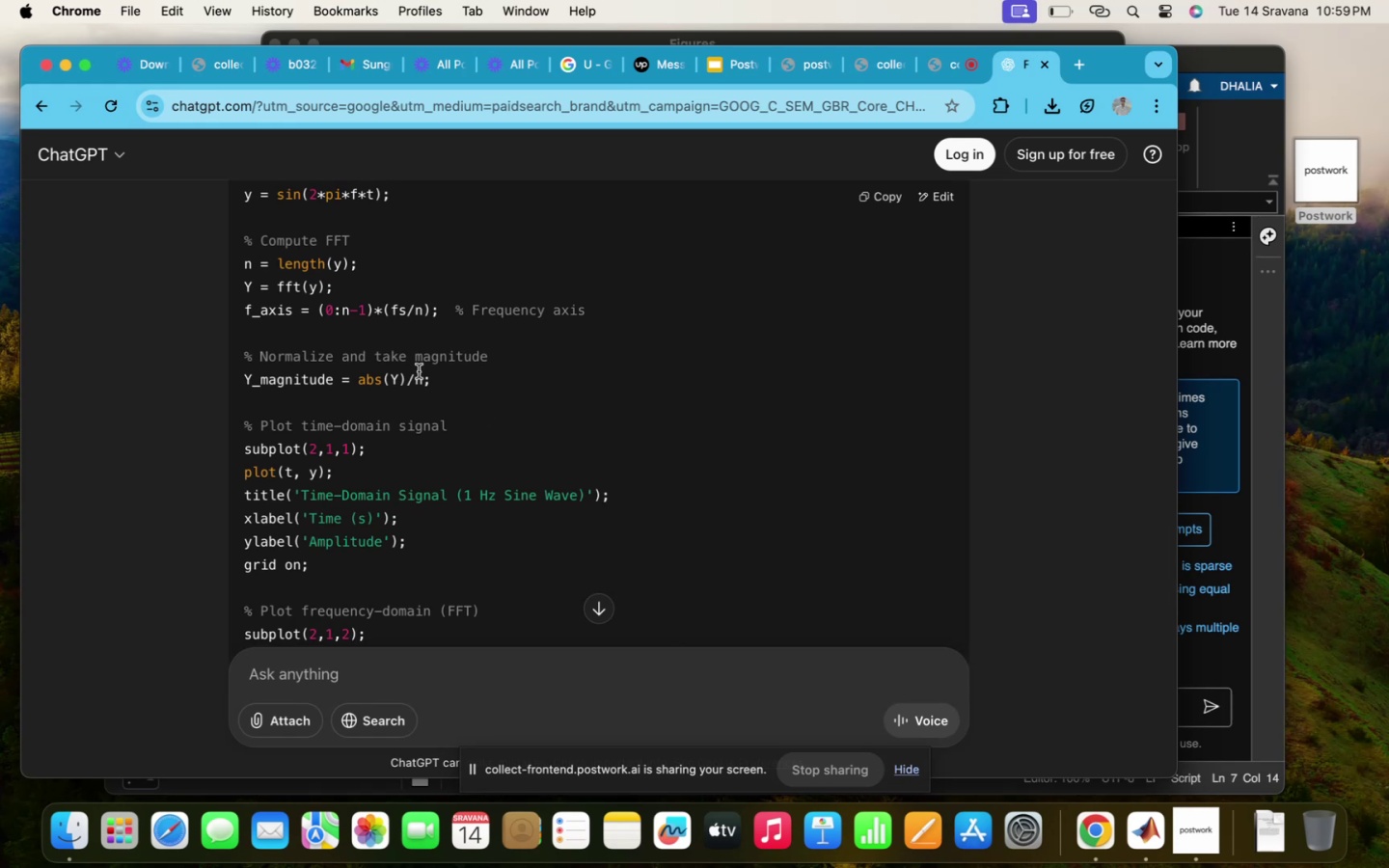 
left_click([414, 380])
 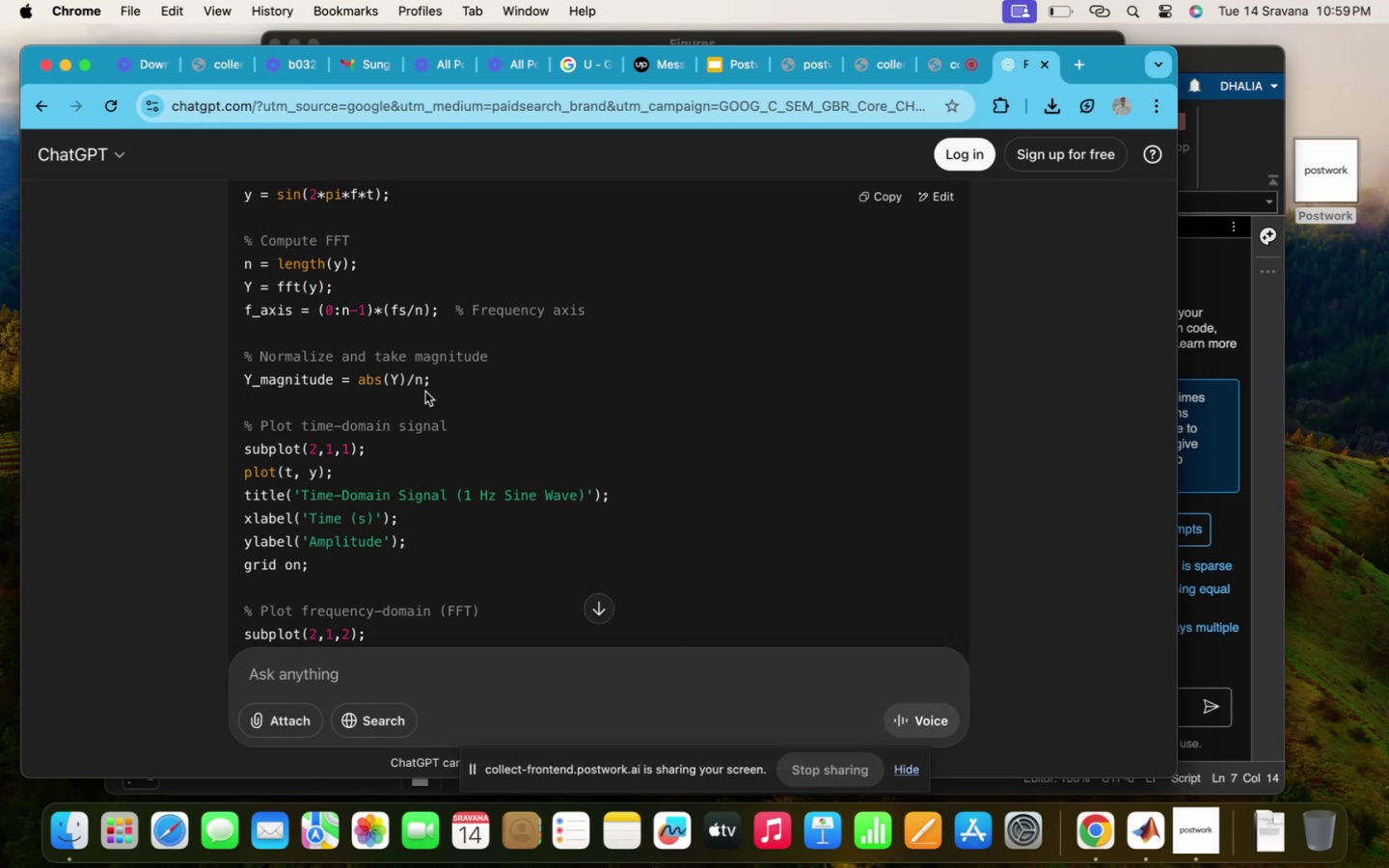 
scroll: coordinate [454, 438], scroll_direction: up, amount: 33.0
 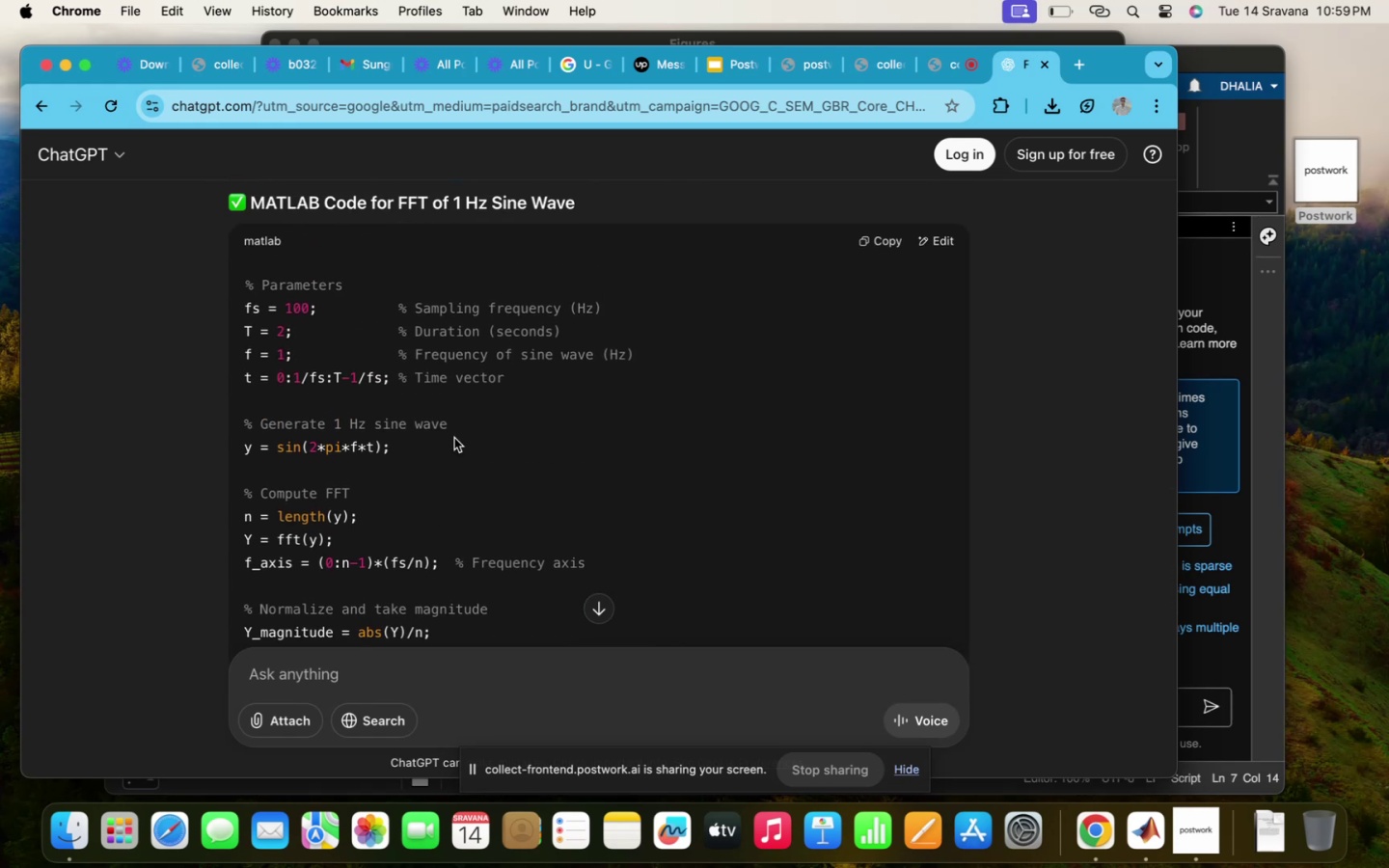 
scroll: coordinate [454, 438], scroll_direction: down, amount: 13.0
 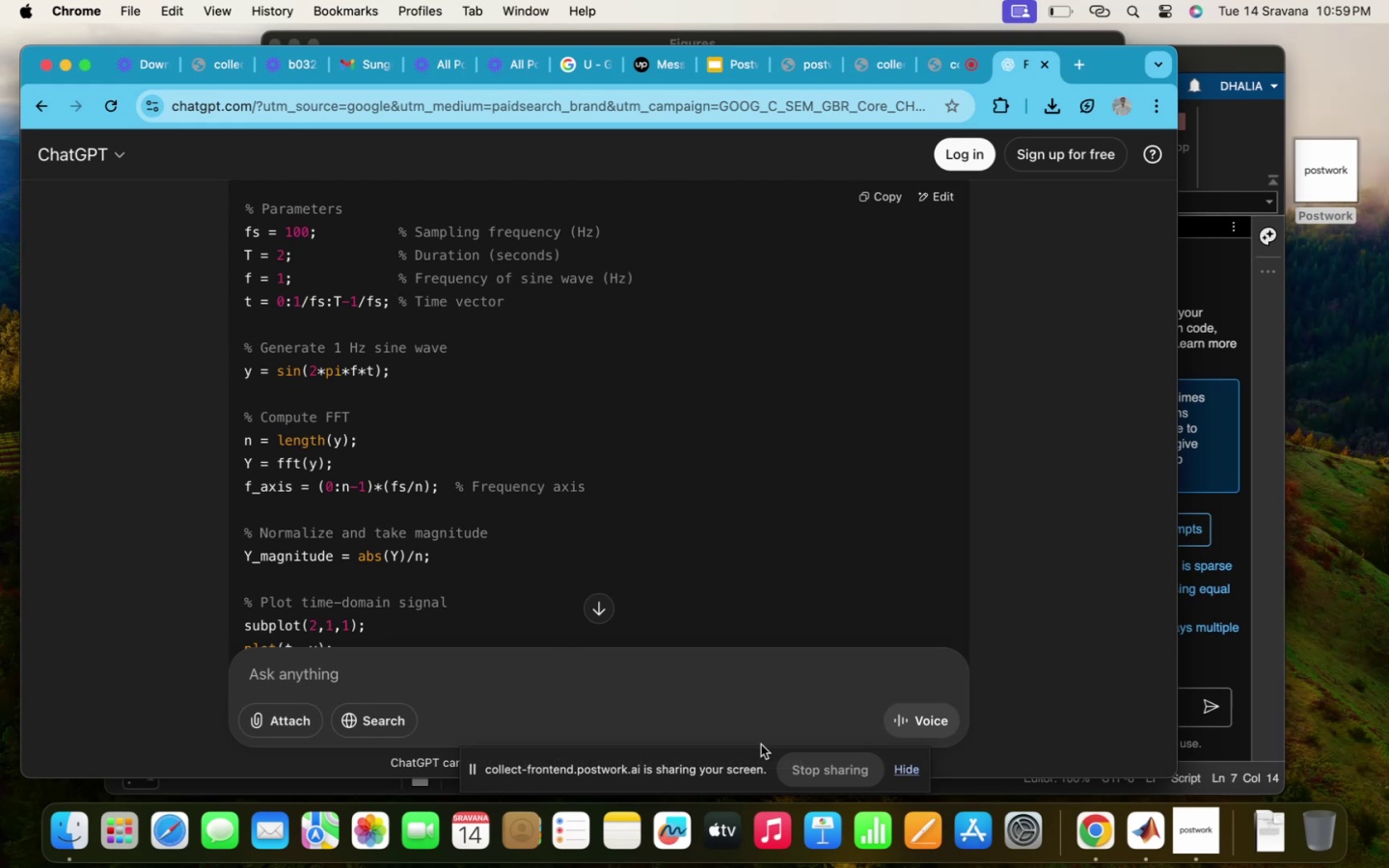 
wait(5.4)
 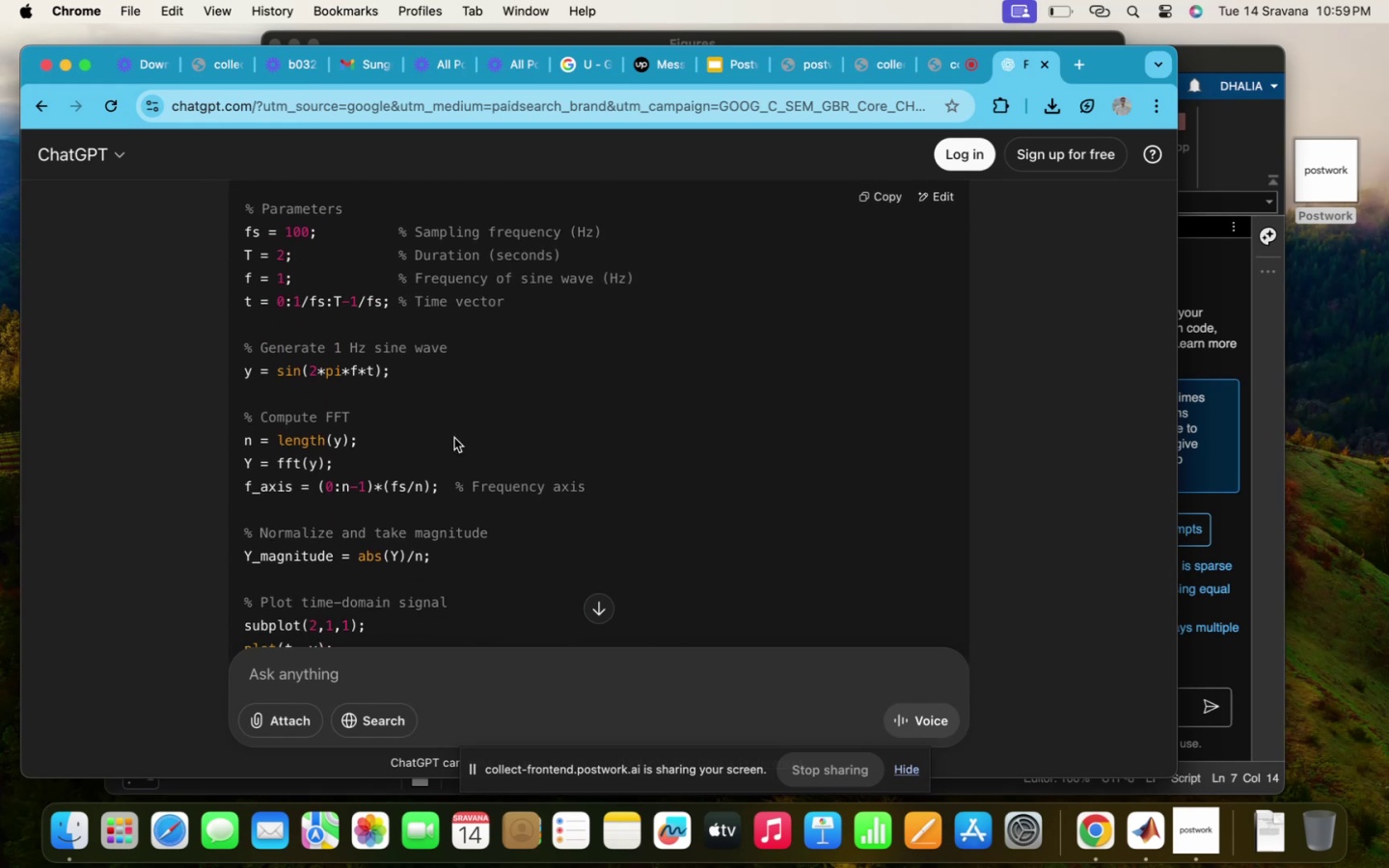 
left_click([1147, 831])
 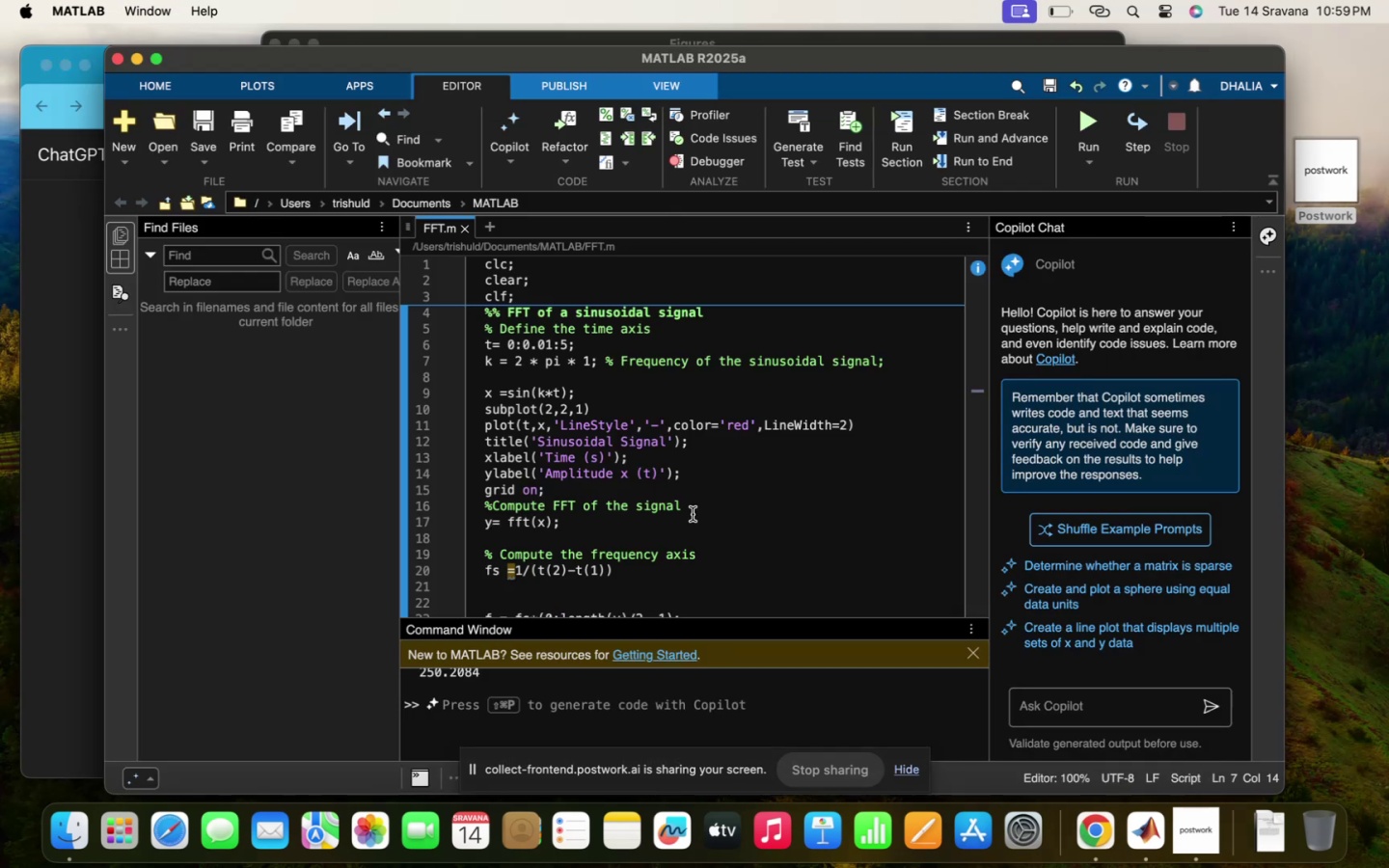 
left_click([691, 513])
 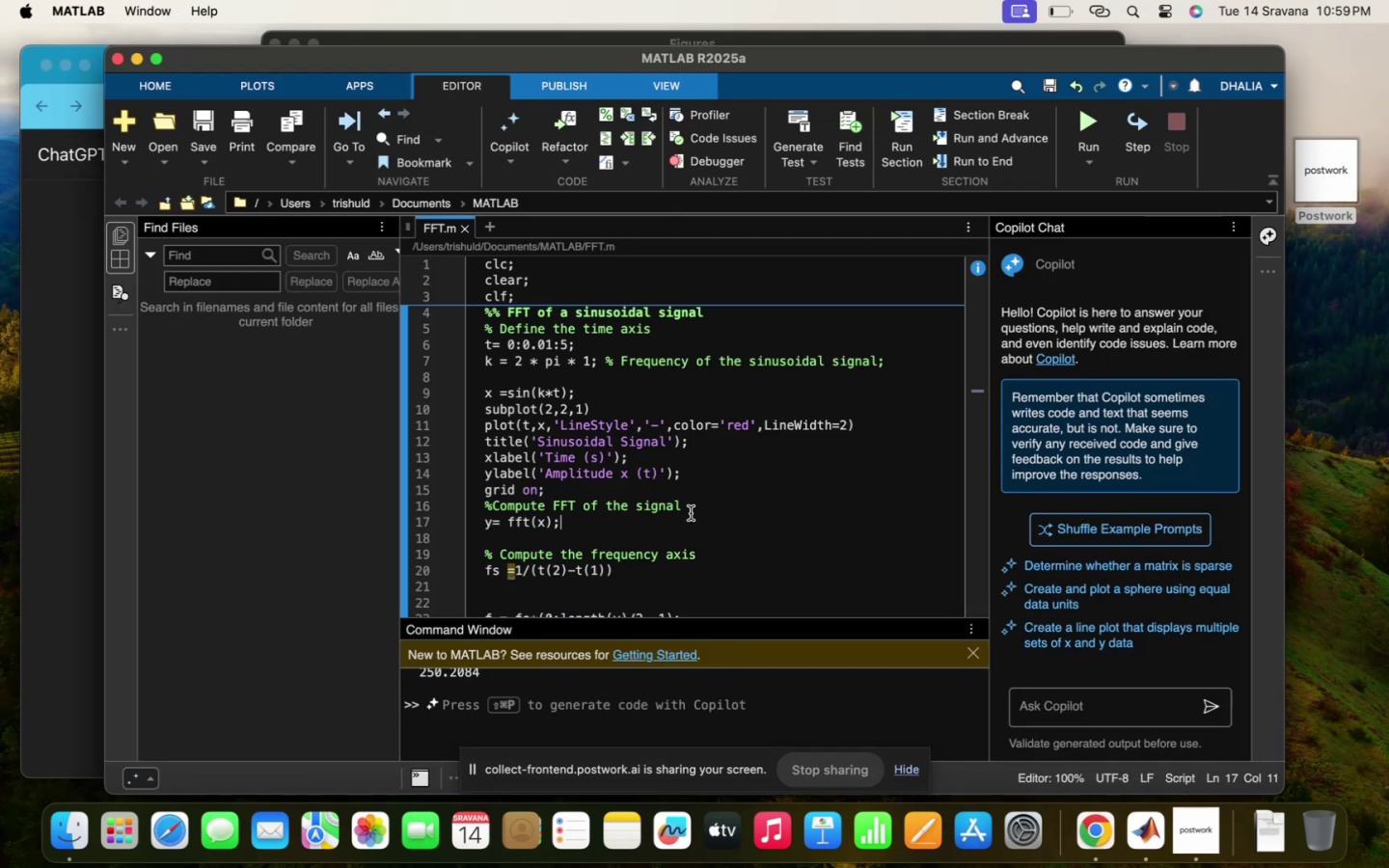 
scroll: coordinate [568, 569], scroll_direction: up, amount: 31.0
 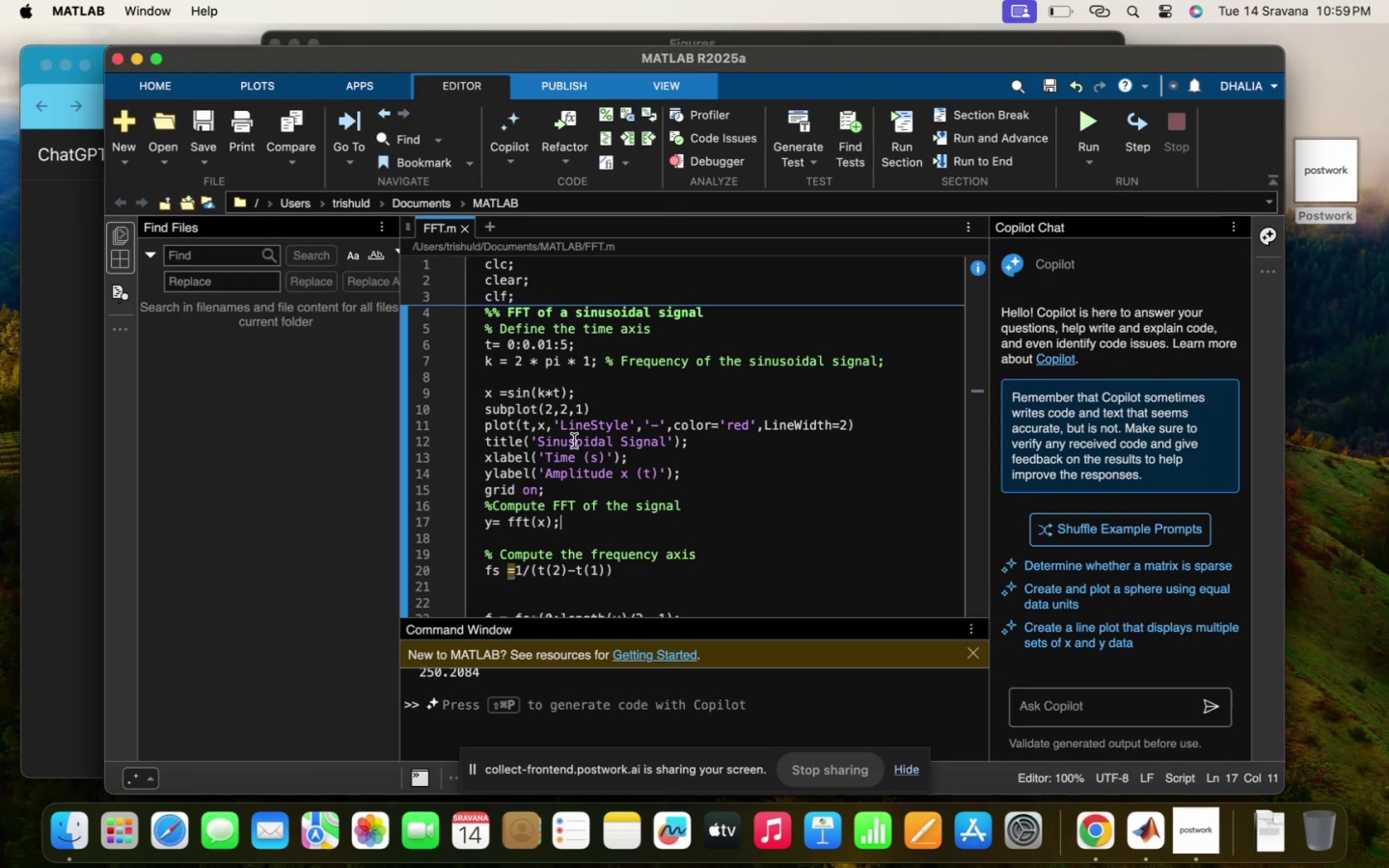 
left_click([574, 441])
 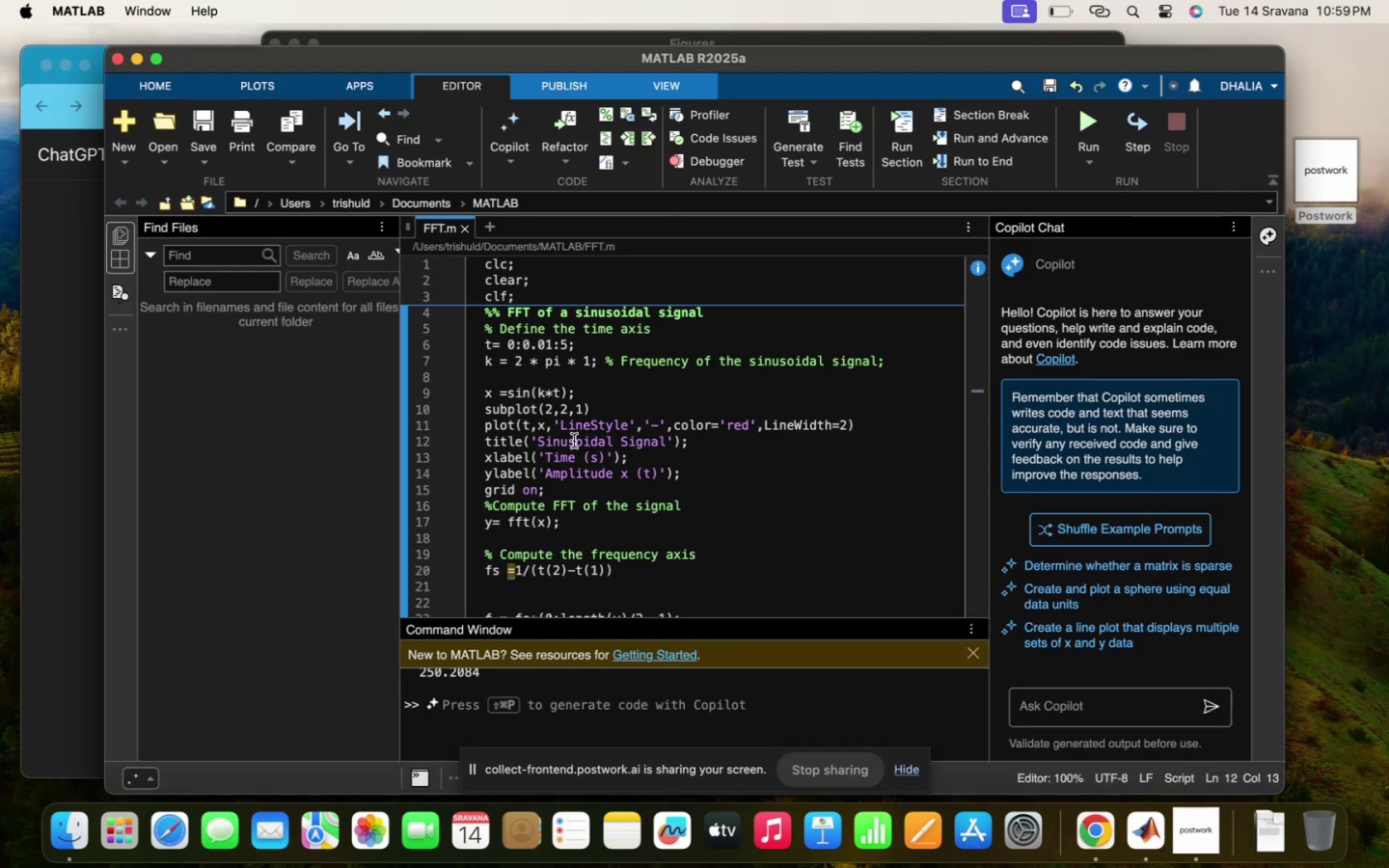 
scroll: coordinate [574, 441], scroll_direction: down, amount: 18.0
 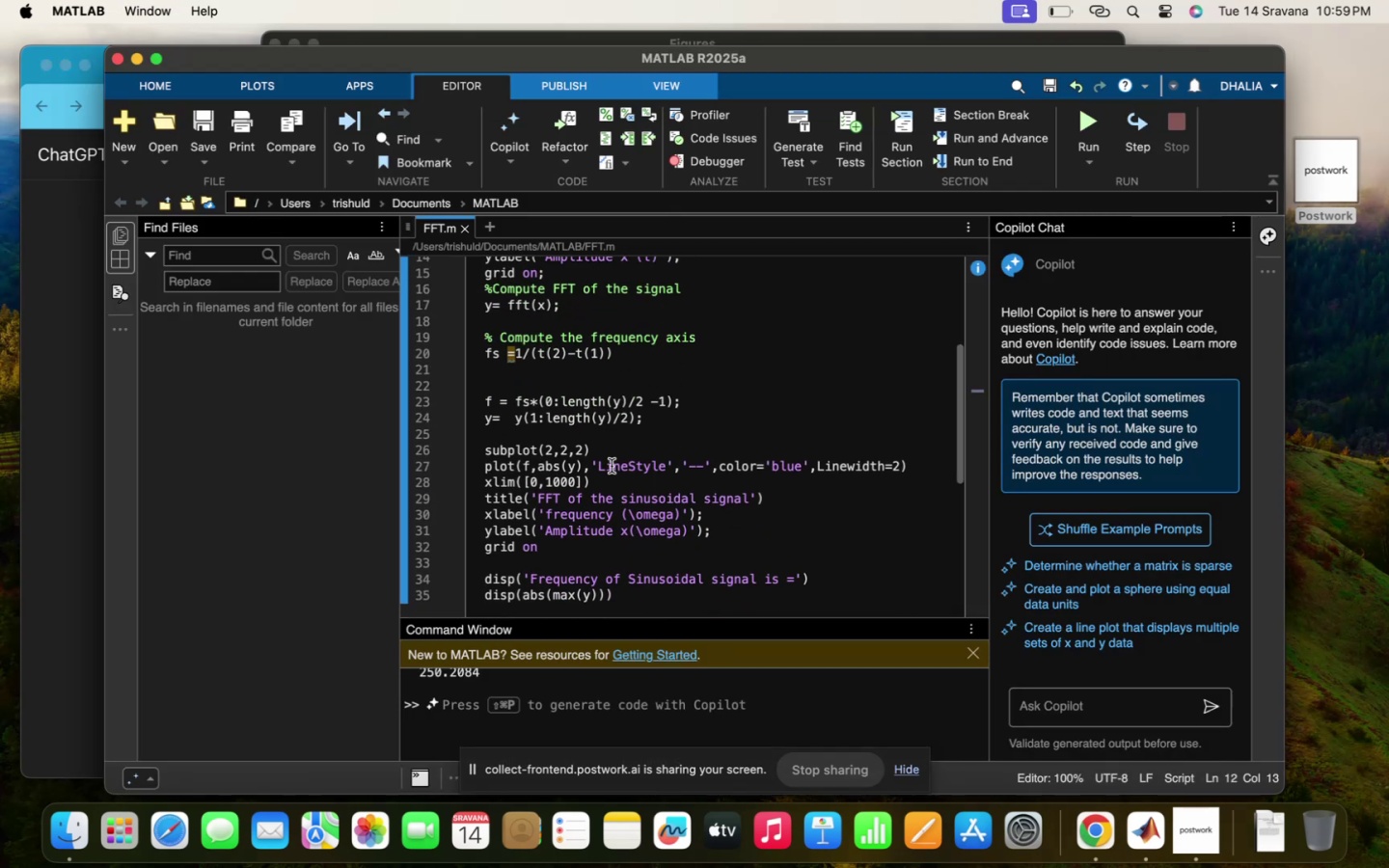 
left_click([612, 466])
 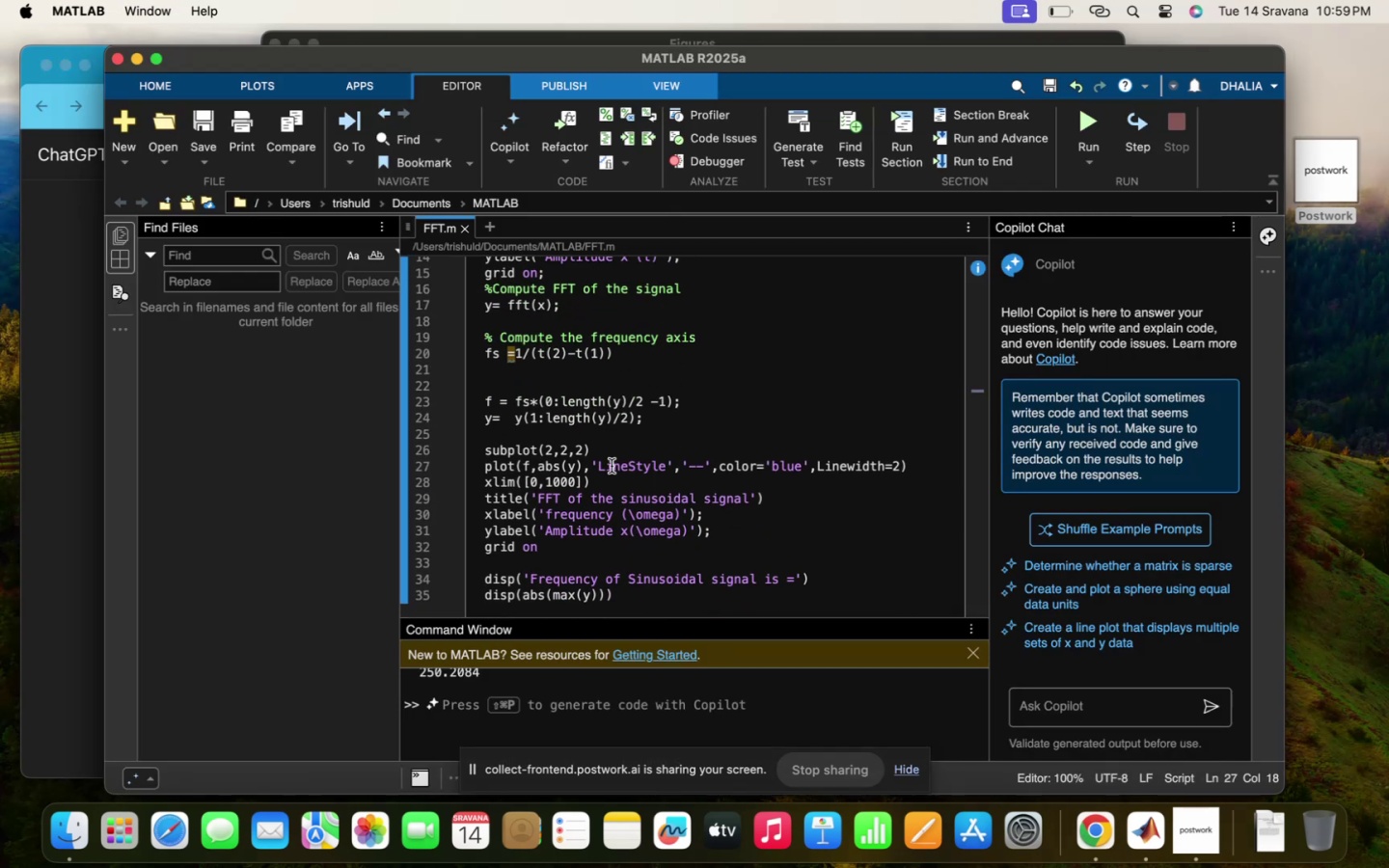 
scroll: coordinate [612, 466], scroll_direction: down, amount: 7.0
 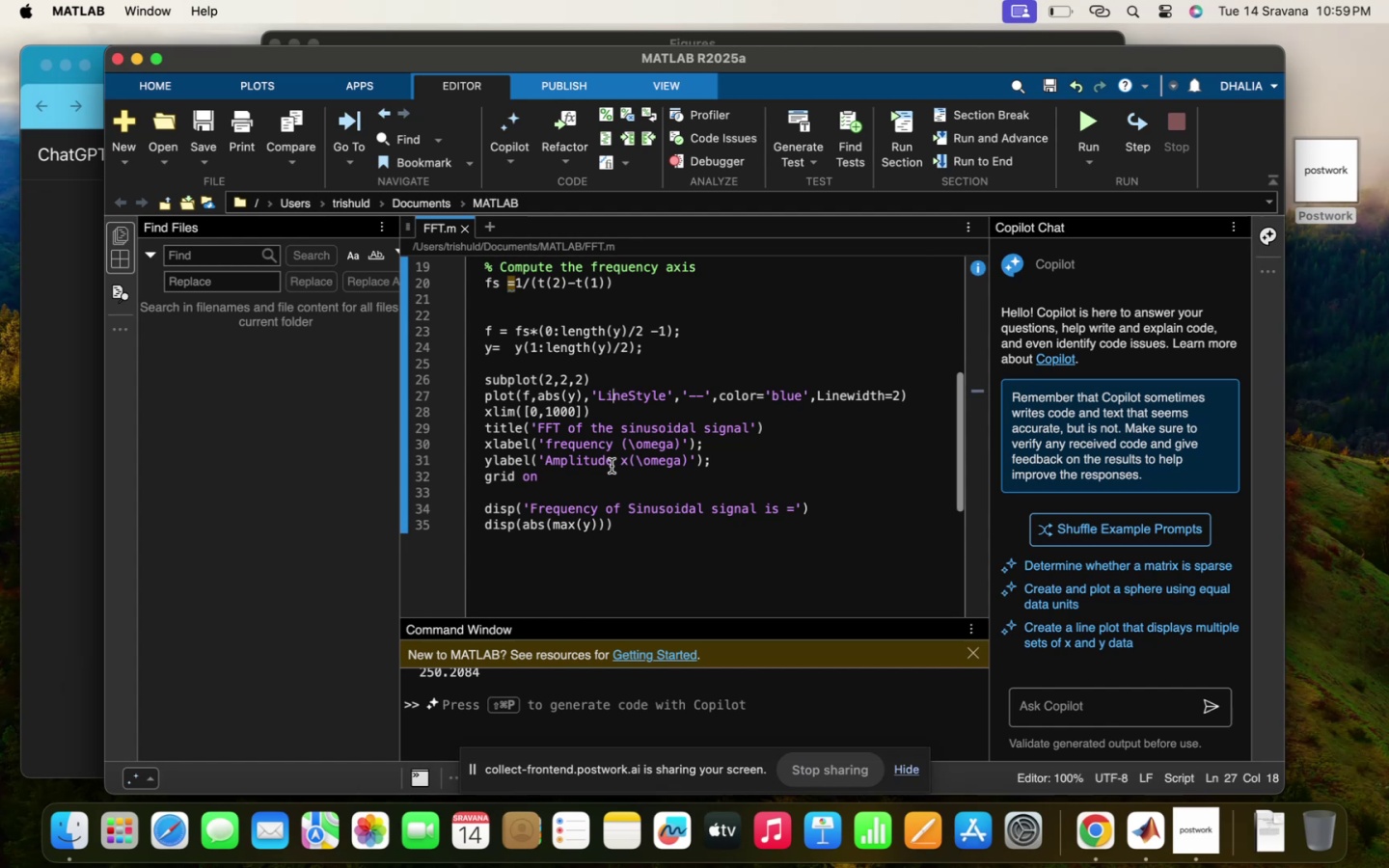 
scroll: coordinate [612, 466], scroll_direction: up, amount: 3.0
 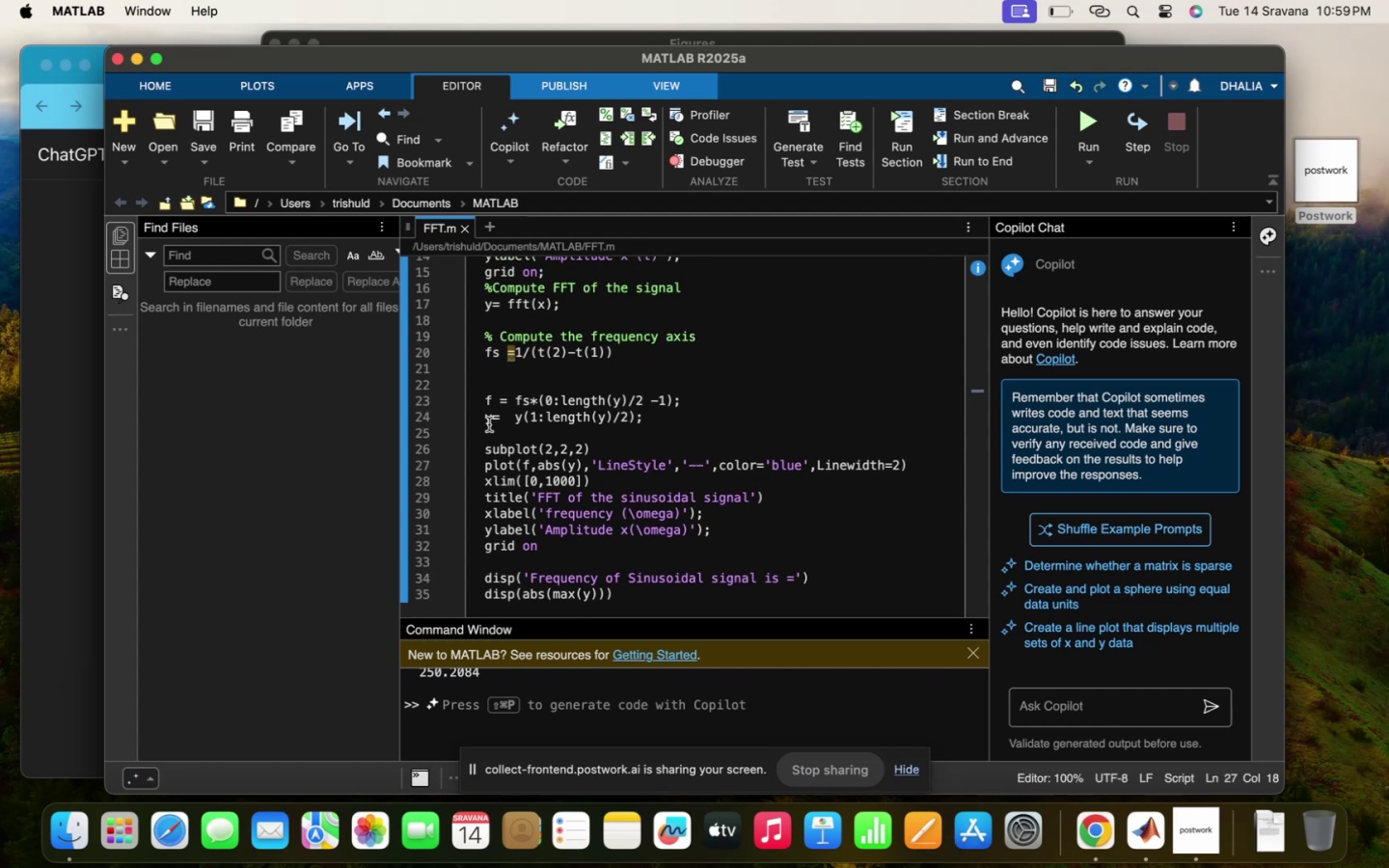 
left_click([491, 440])
 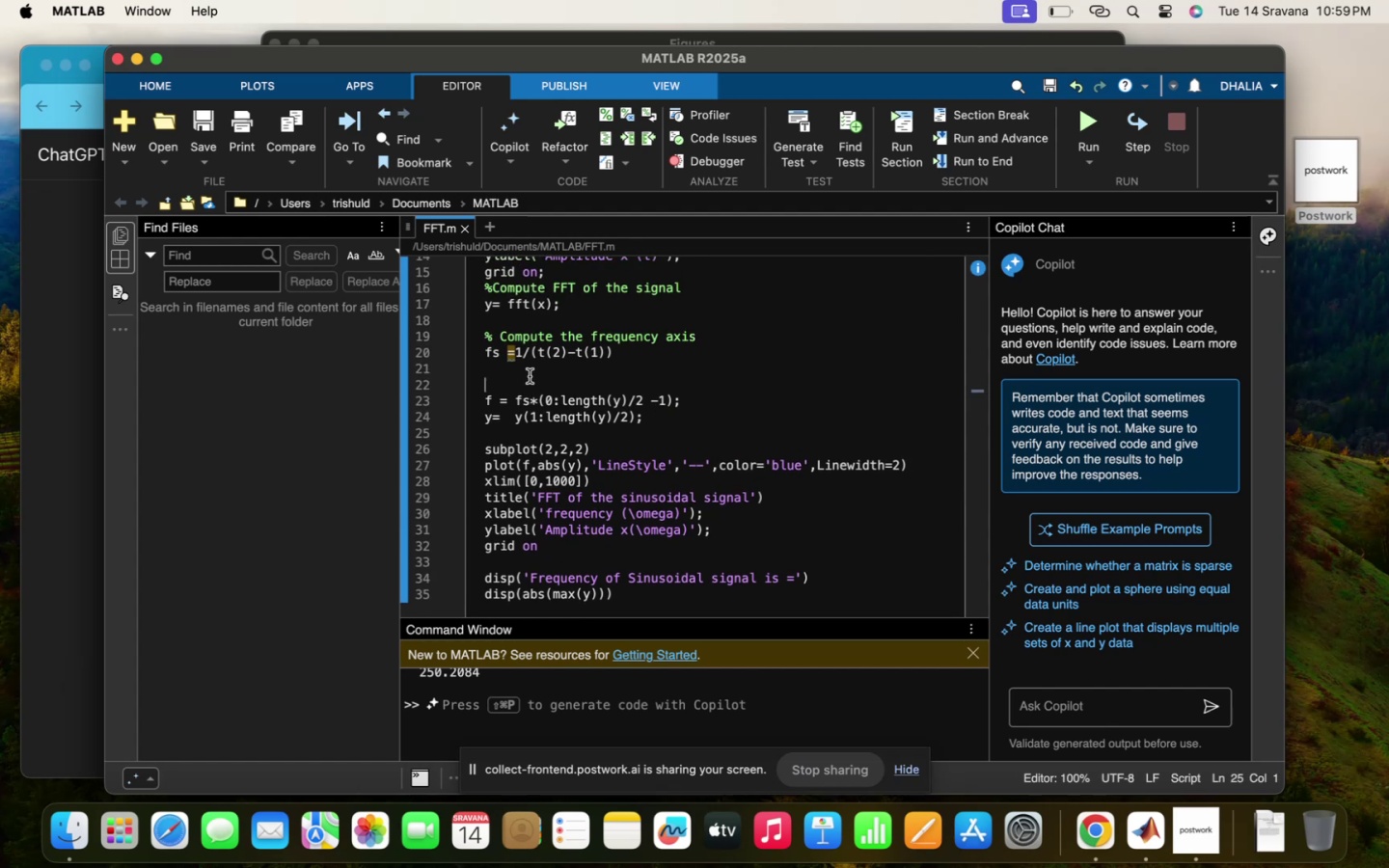 
key(ArrowUp)
 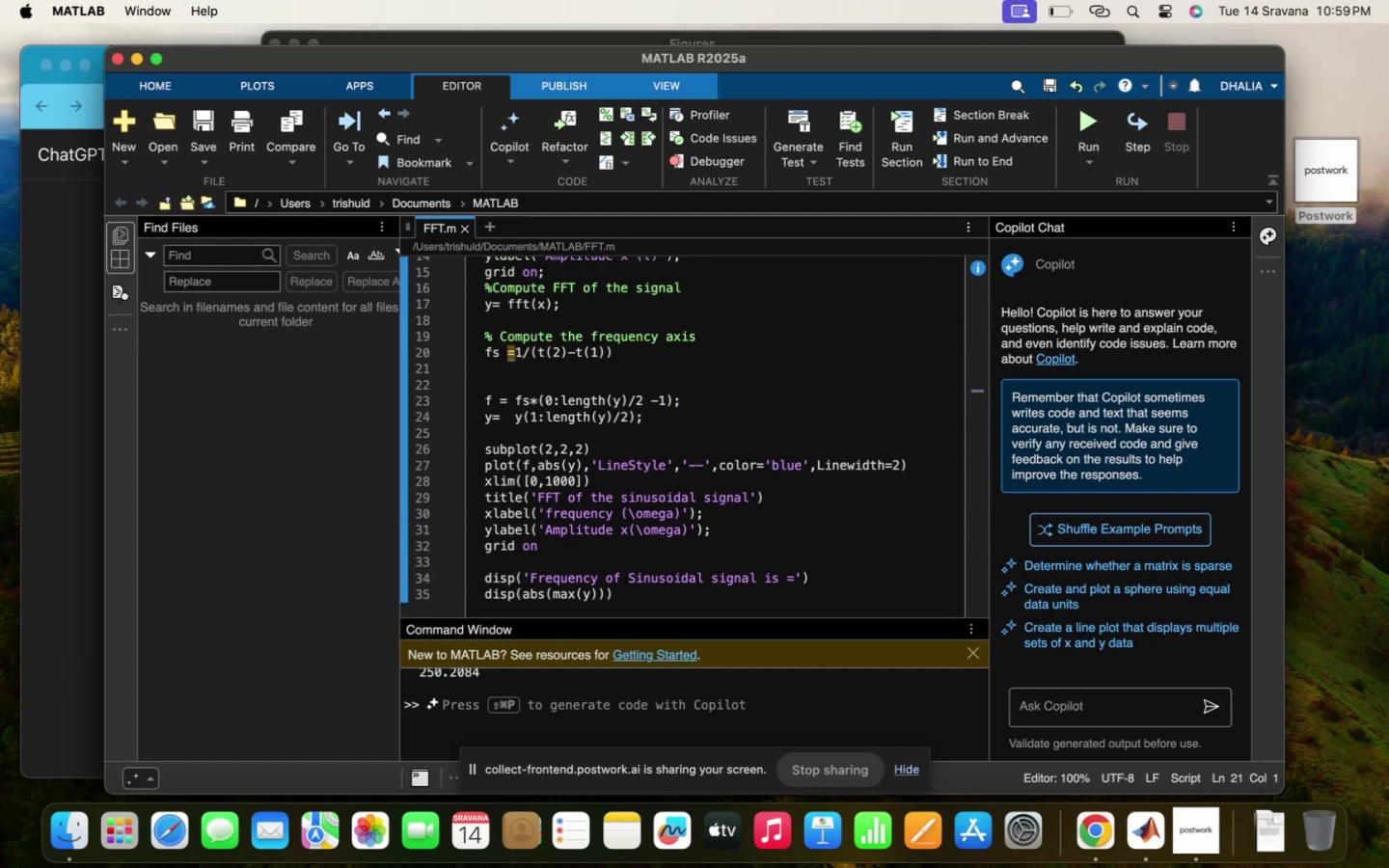 
type(n=len)
key(Tab)
type((y)
 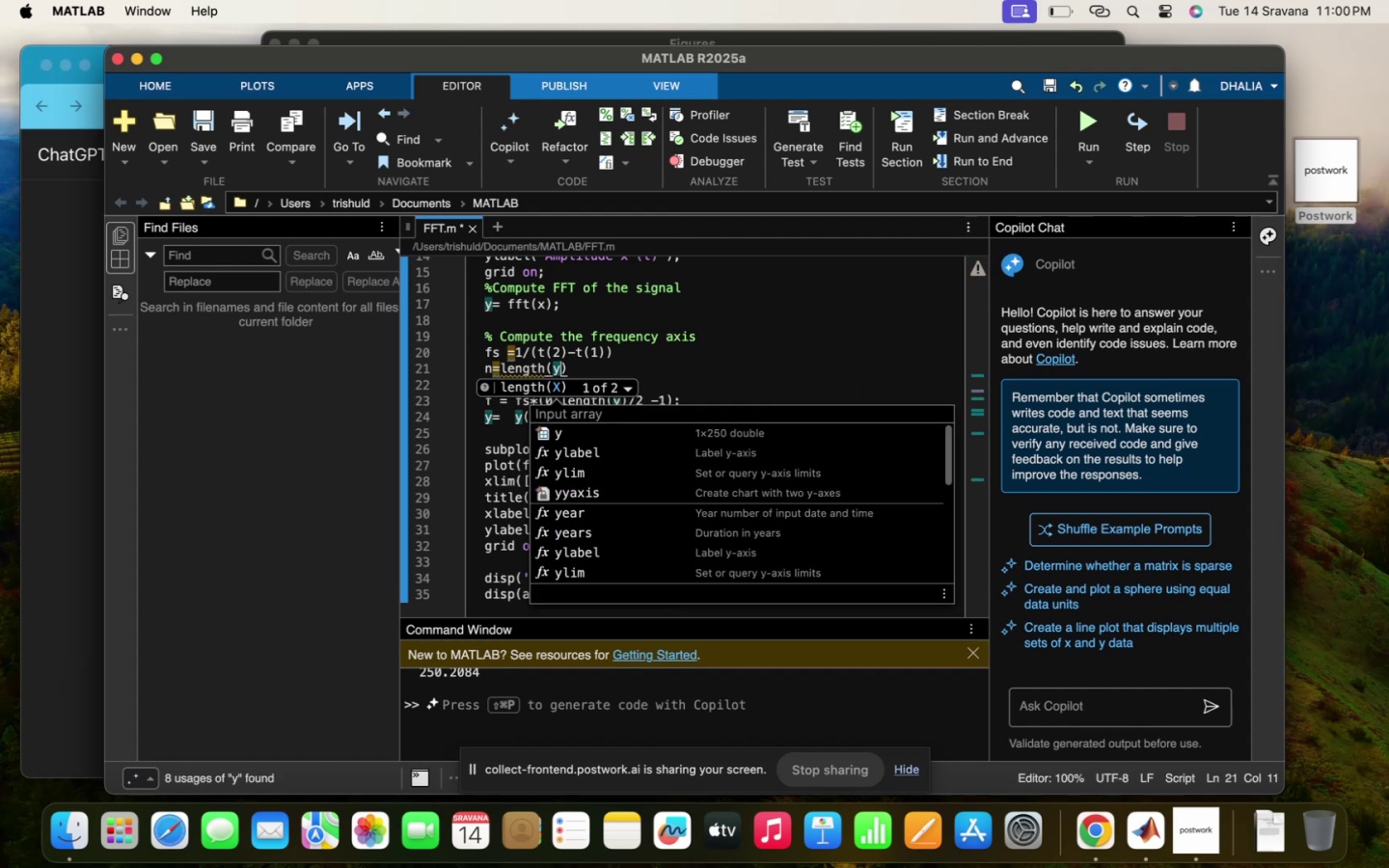 
key(ArrowRight)
 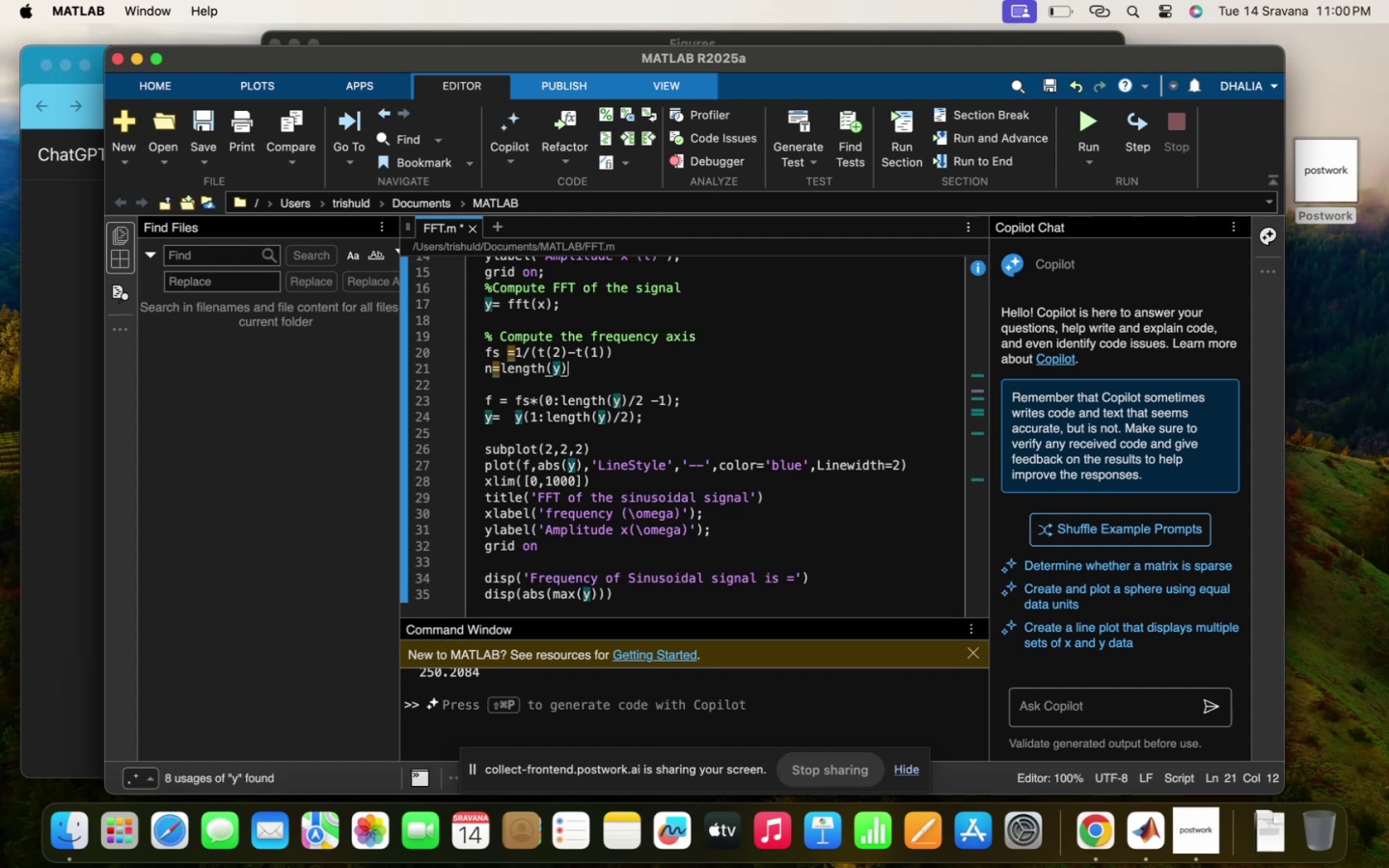 
key(Semicolon)
 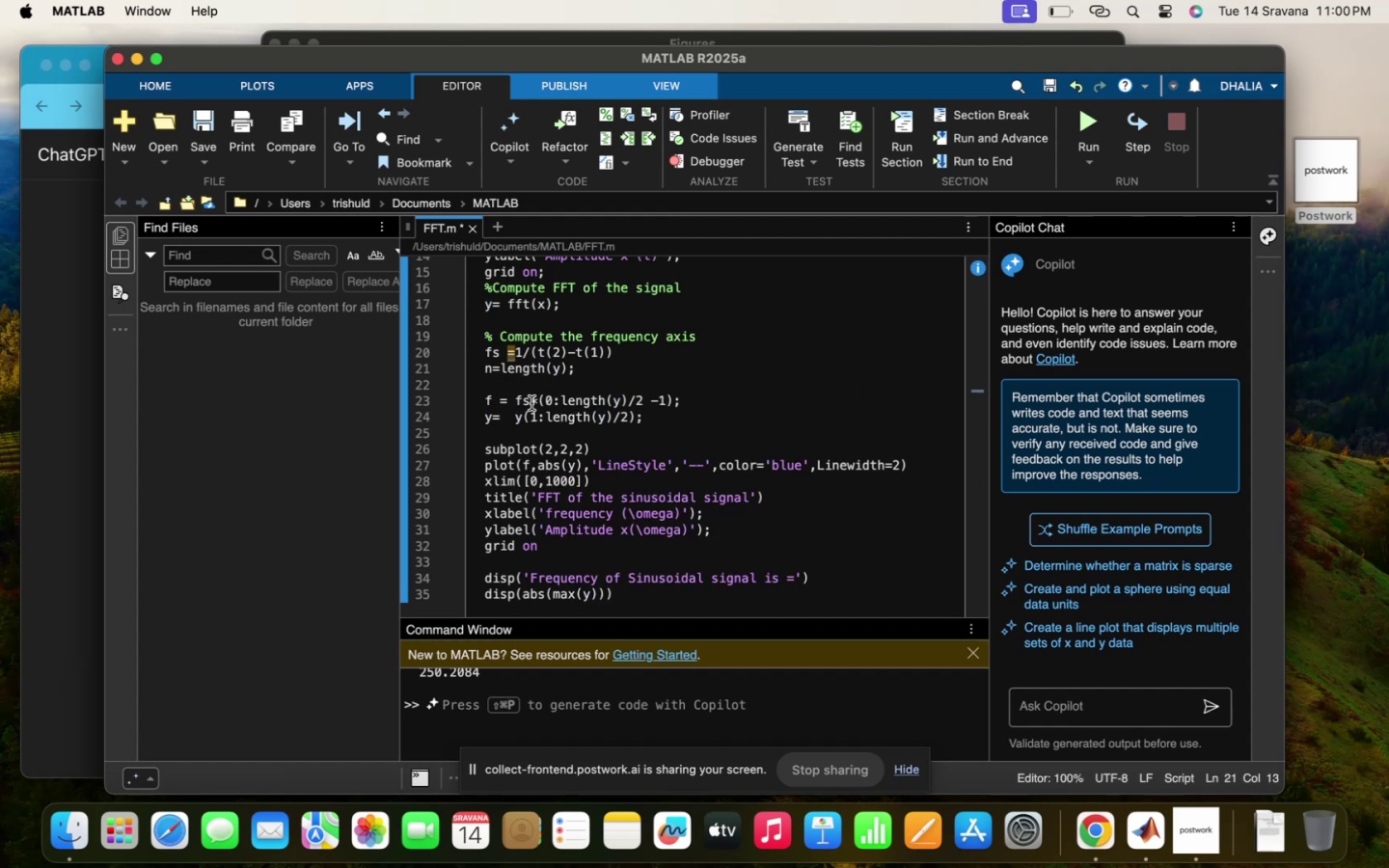 
left_click([531, 401])
 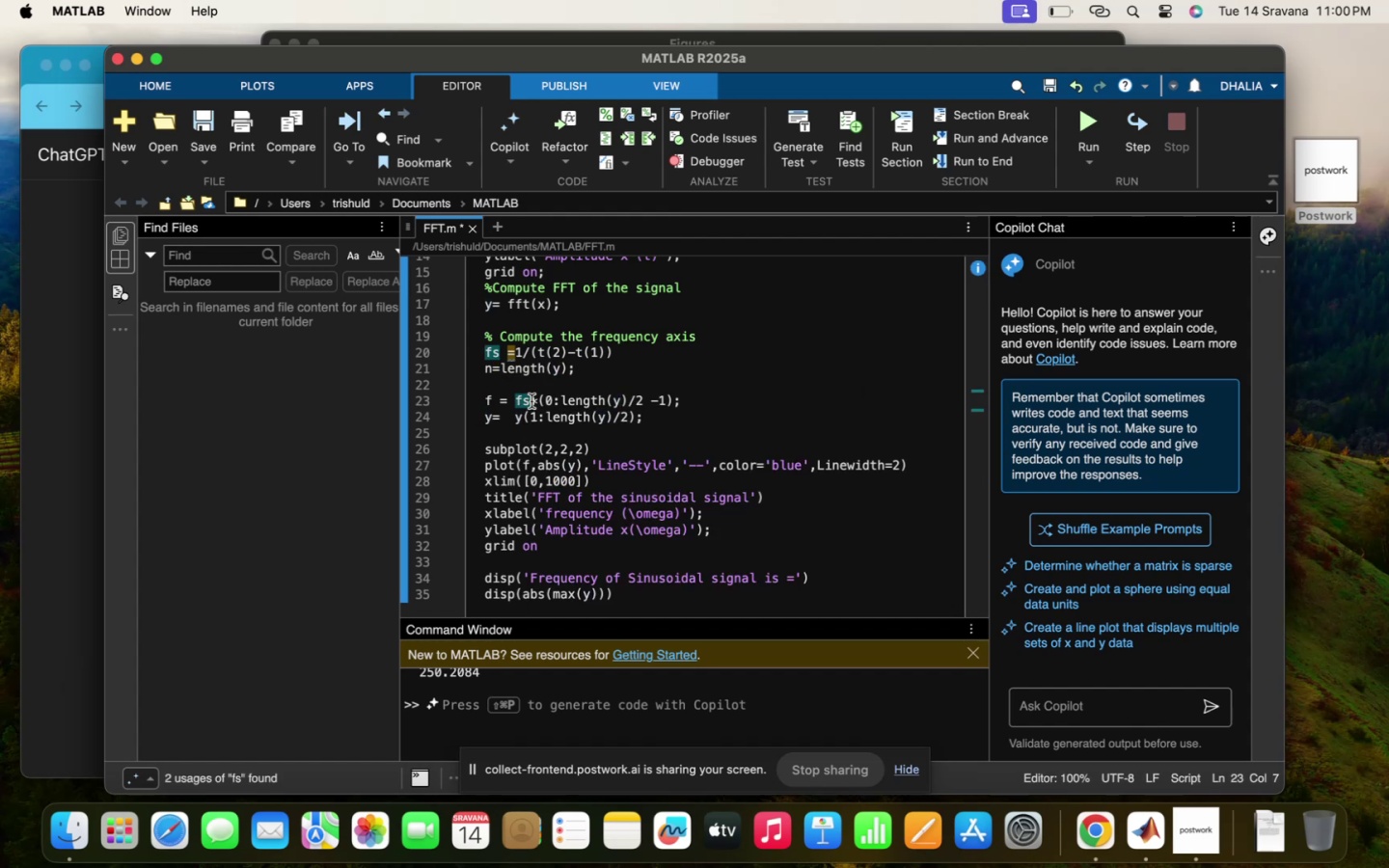 
type(/n)()
 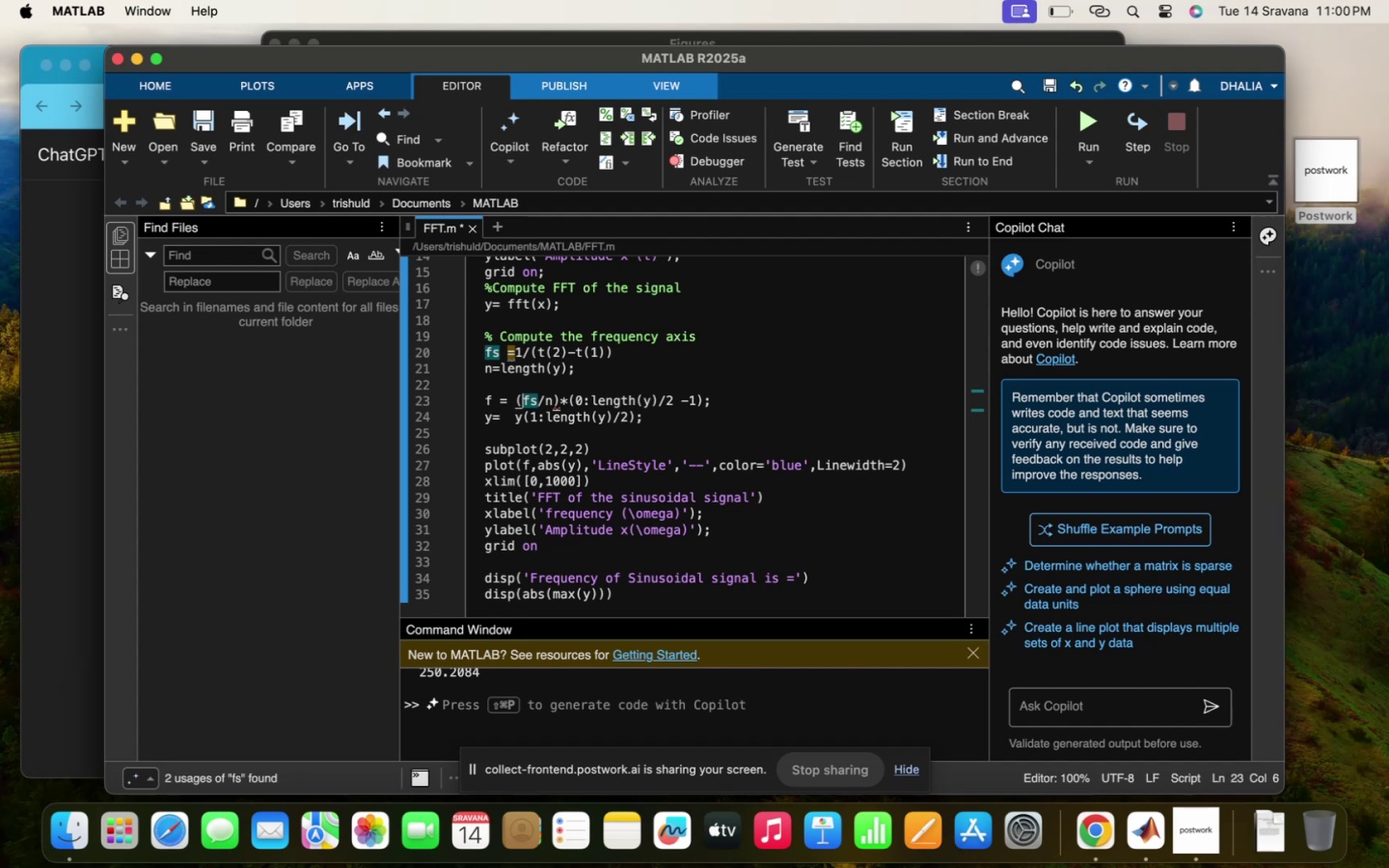 
key(Slash)
 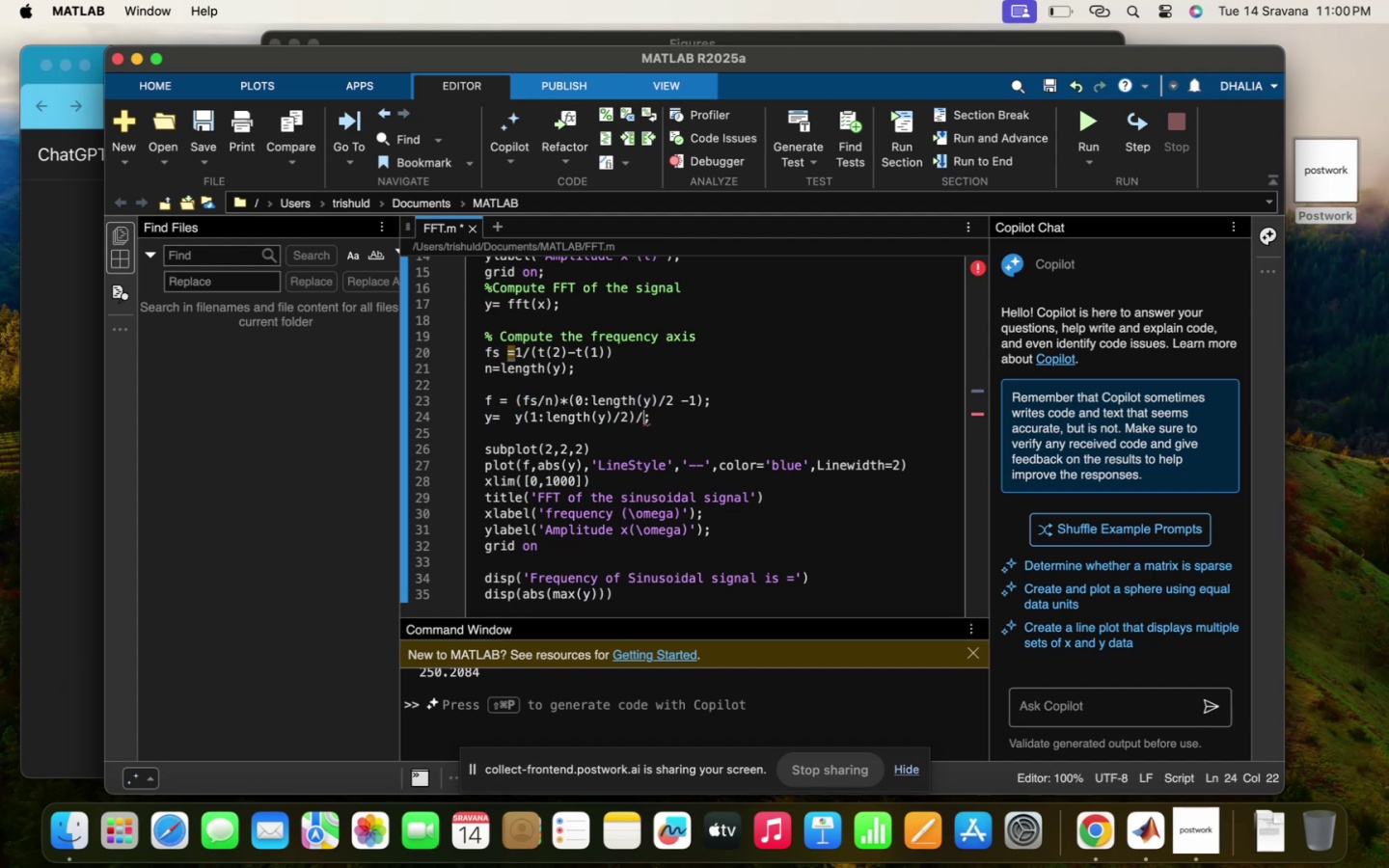 
key(N)
 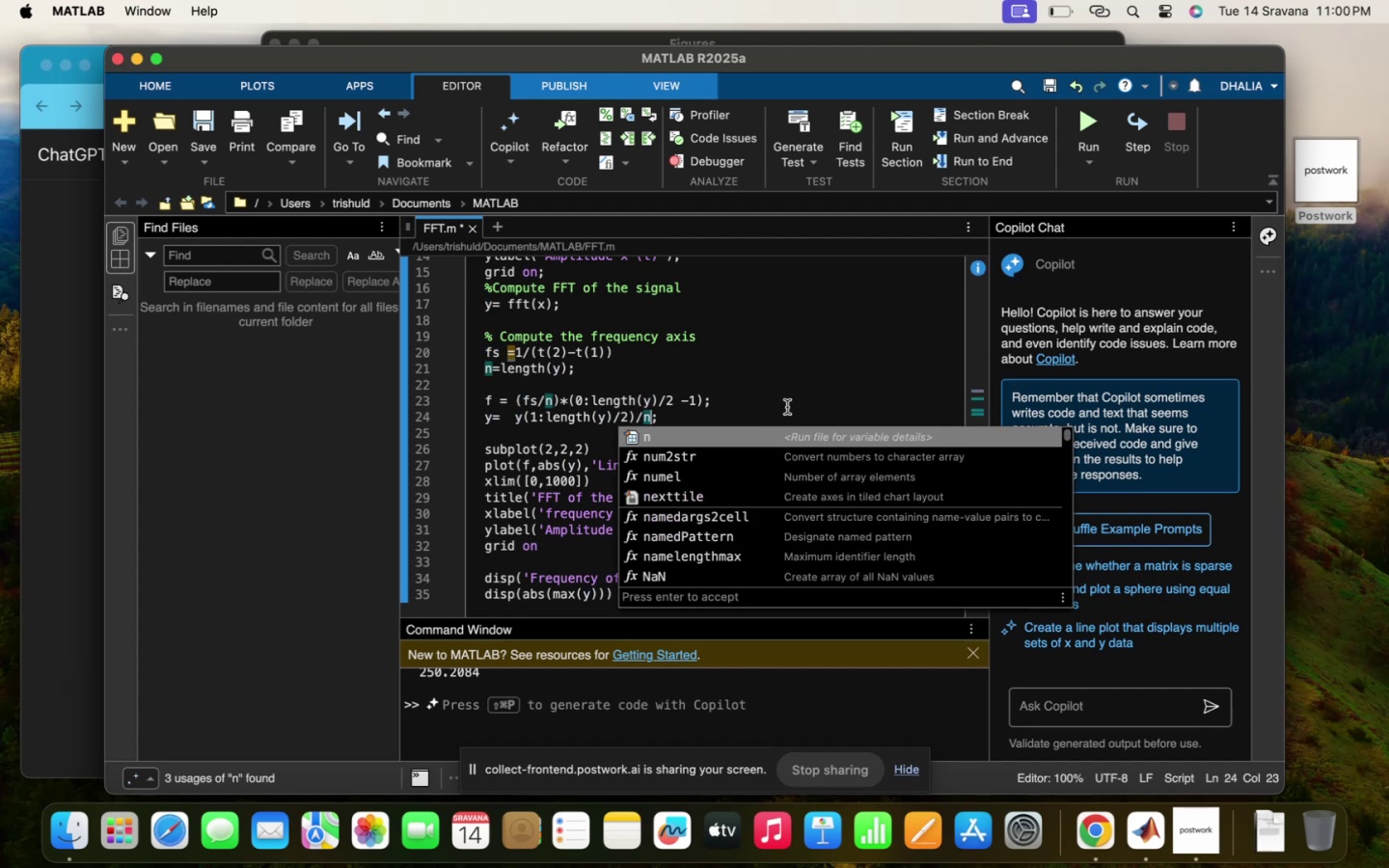 
left_click([808, 383])
 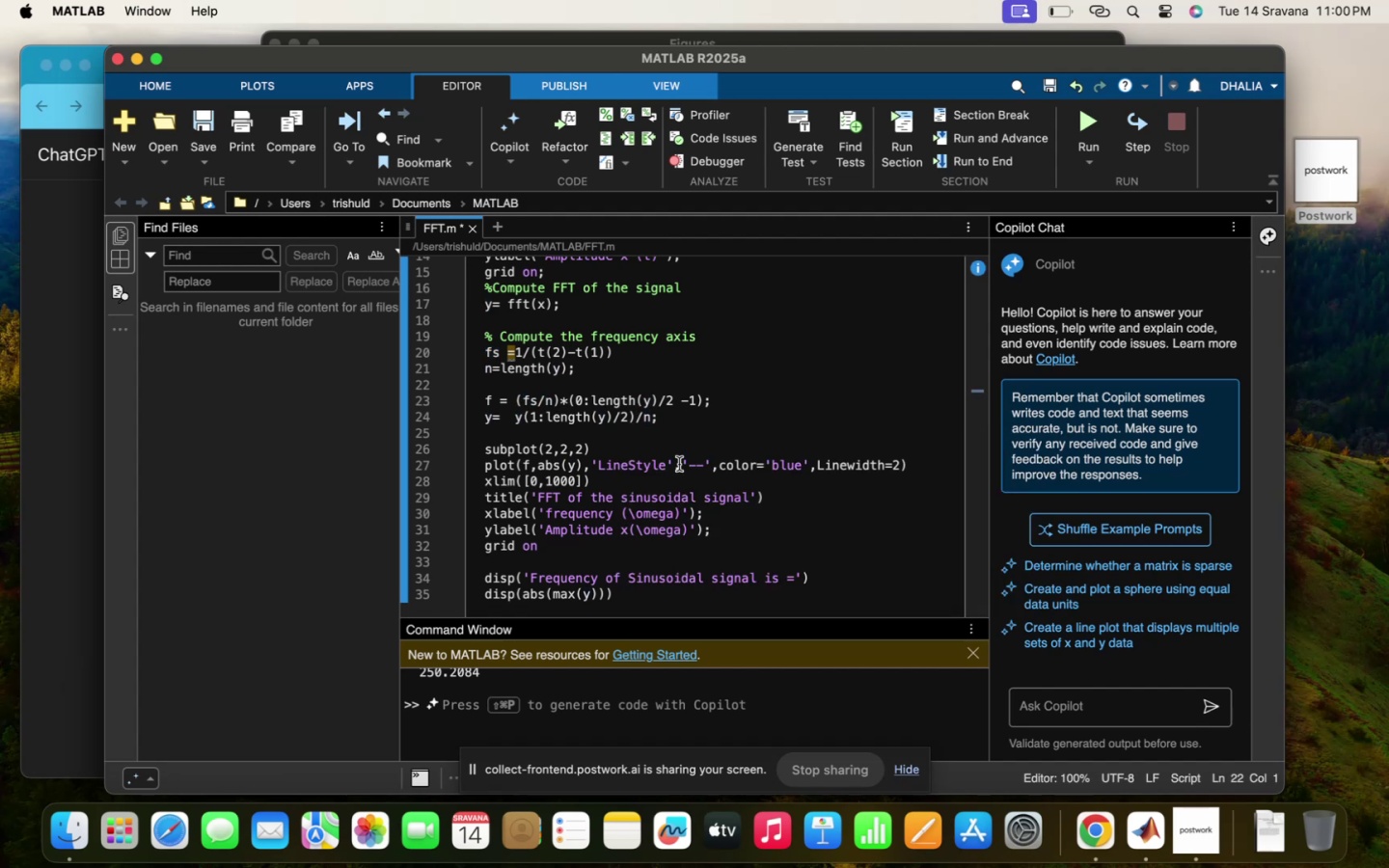 
scroll: coordinate [679, 464], scroll_direction: down, amount: 35.0
 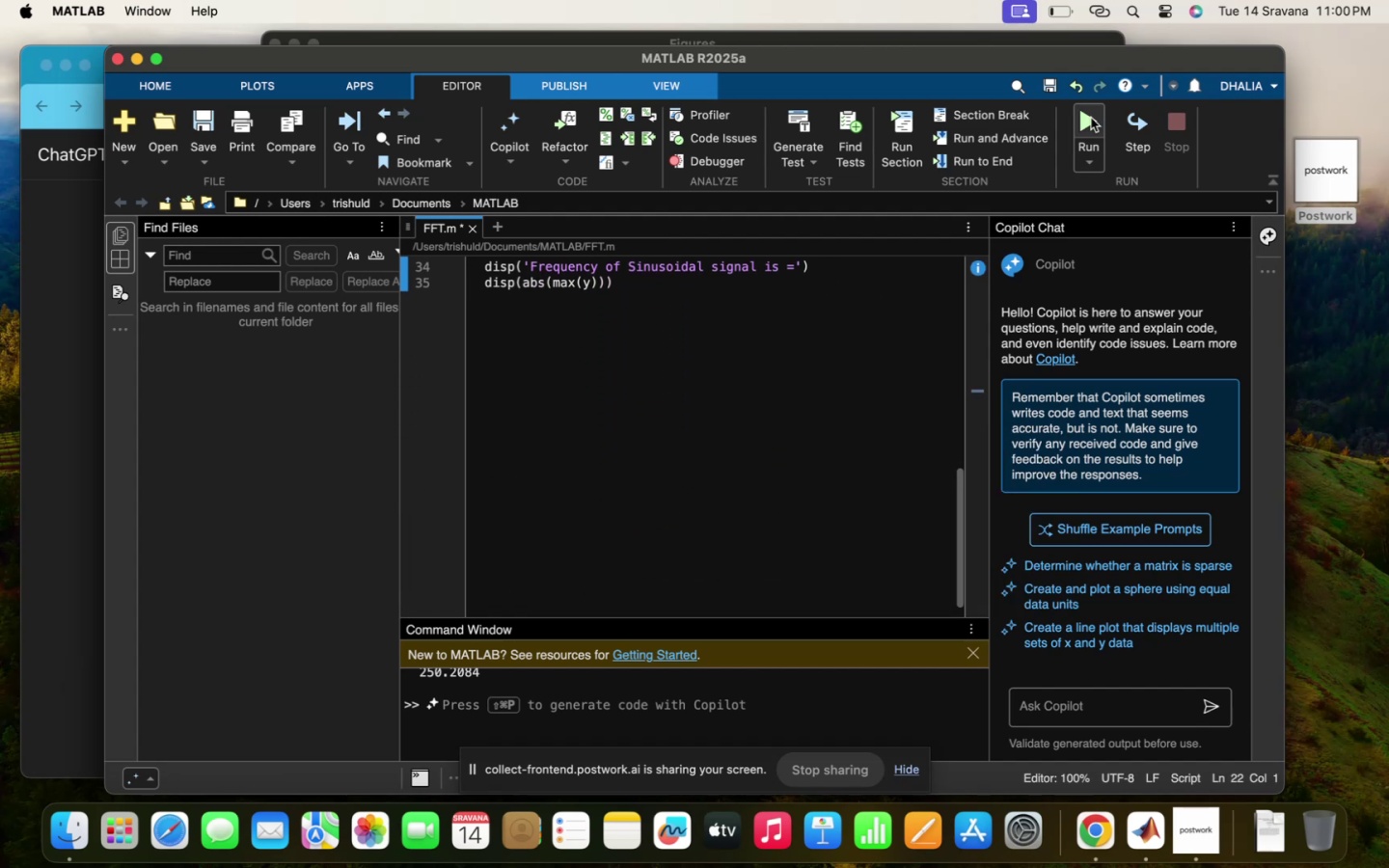 
left_click([1091, 124])
 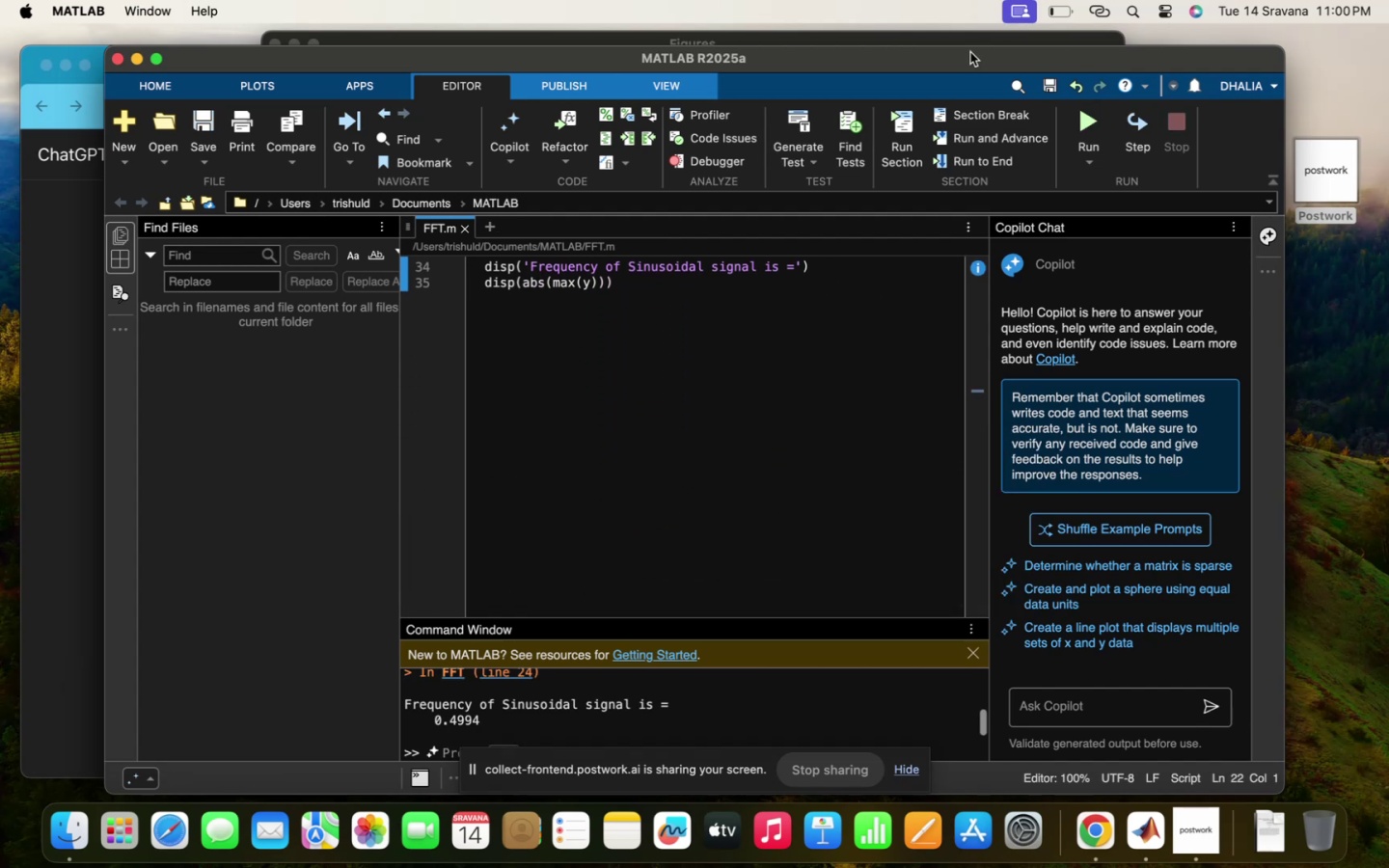 
left_click([983, 41])
 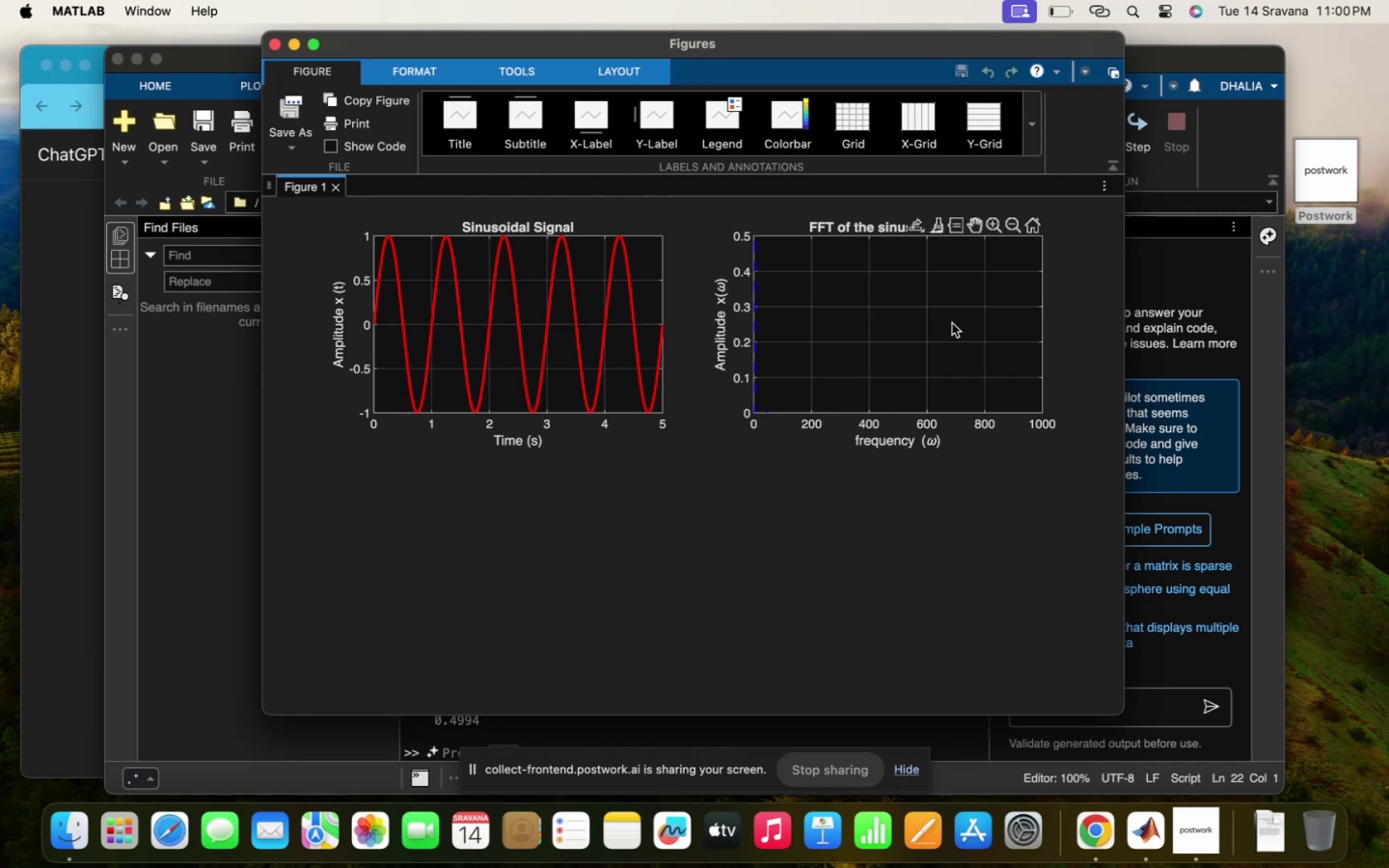 
left_click([1034, 225])
 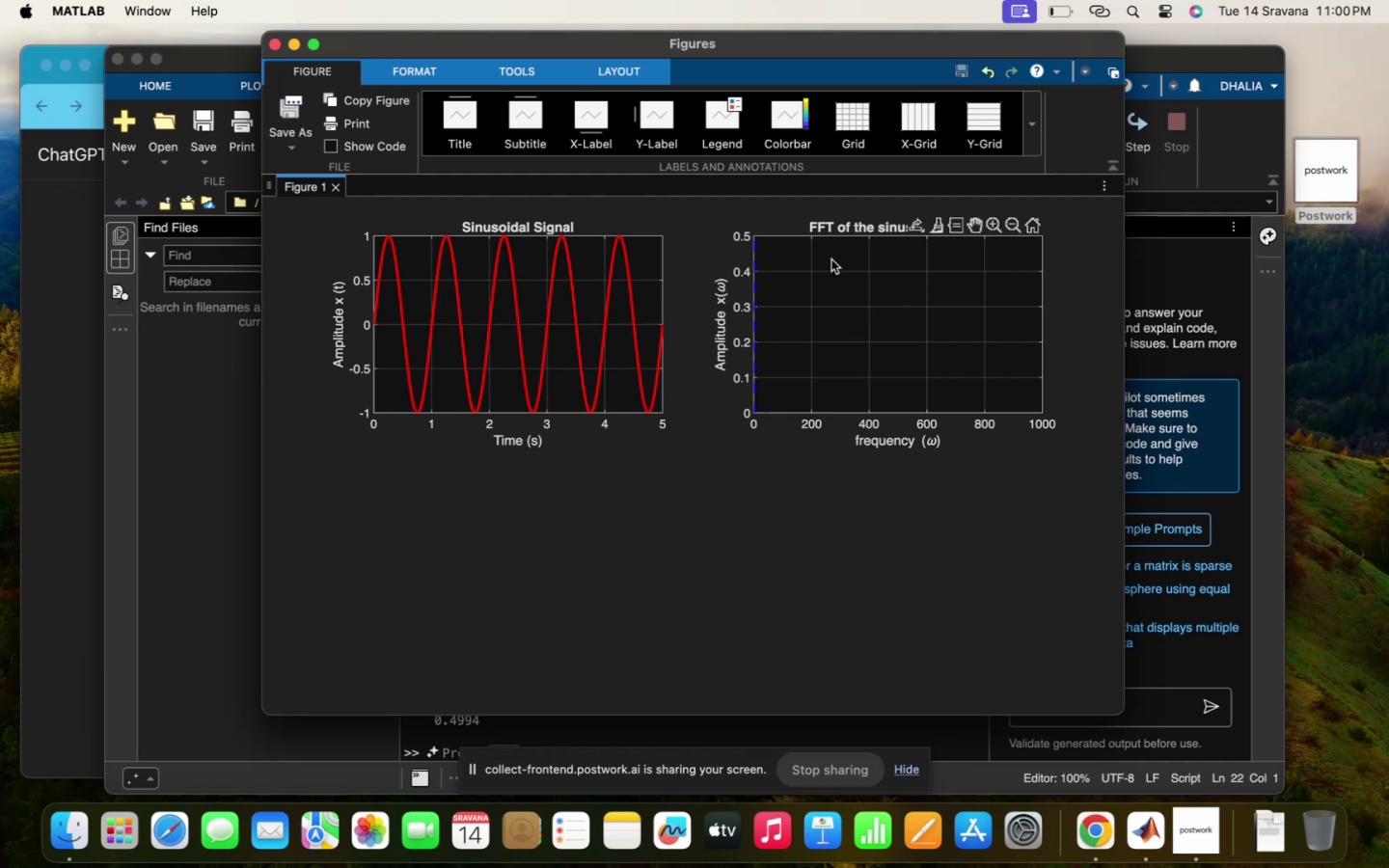 
left_click([993, 220])
 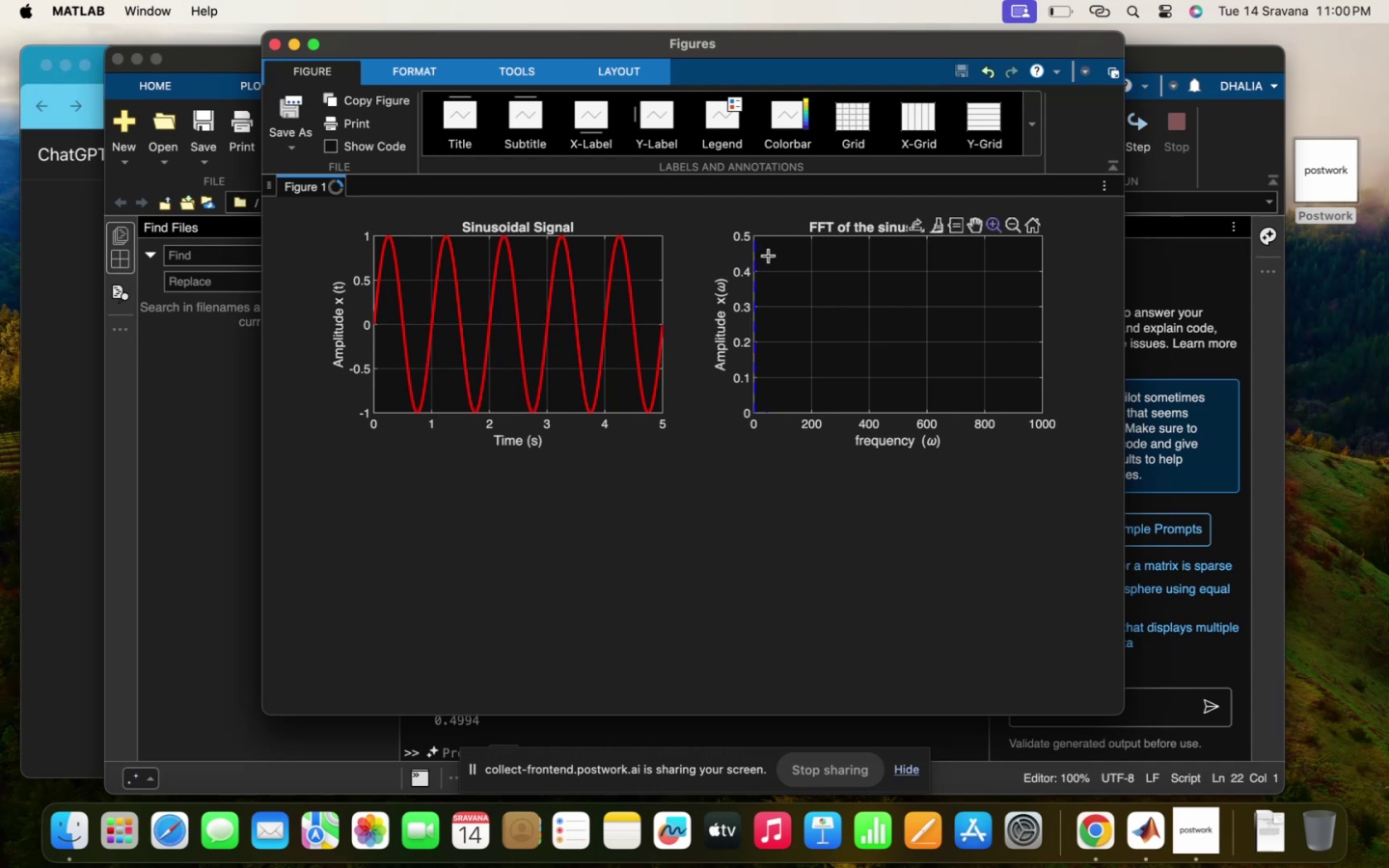 
wait(7.21)
 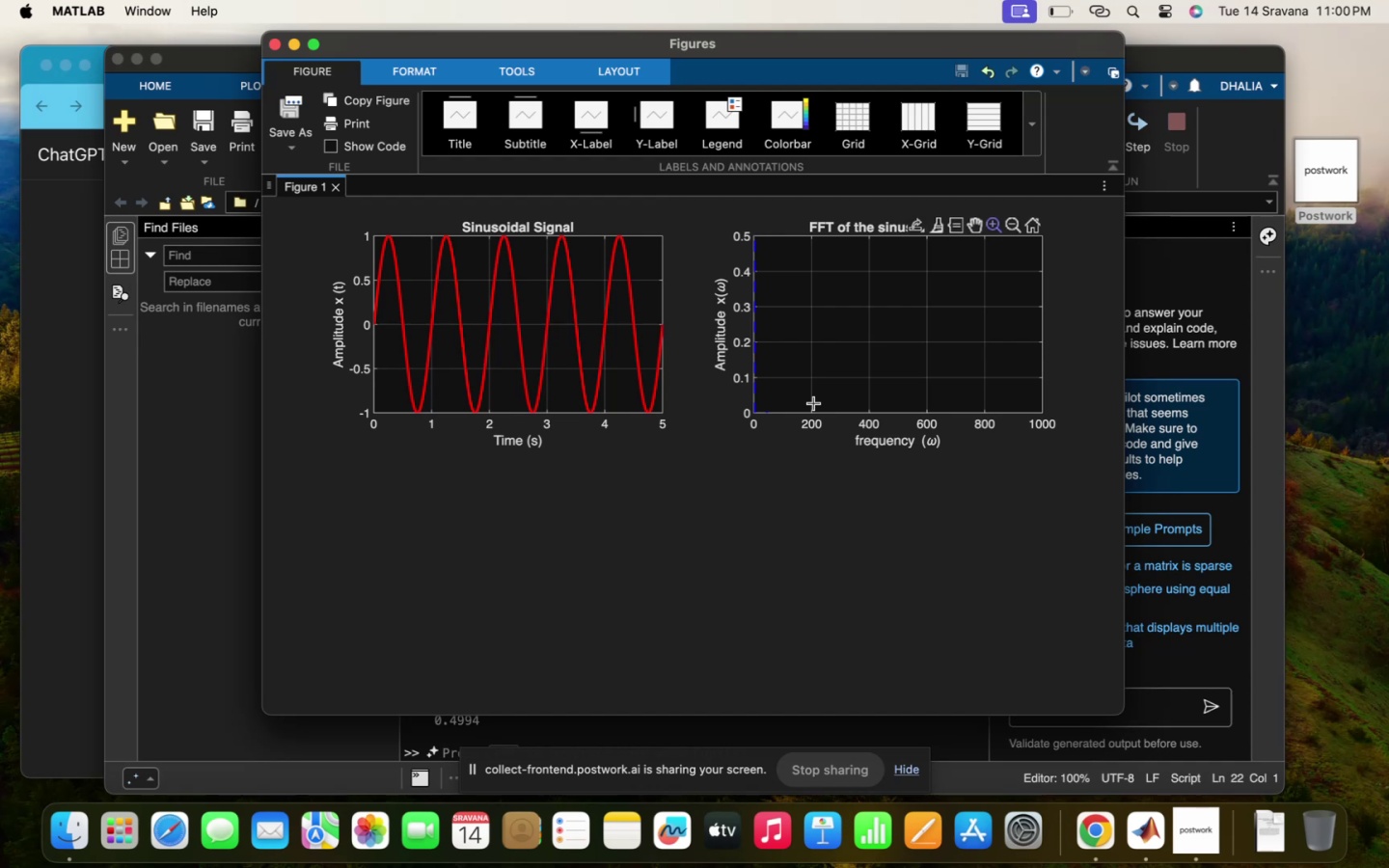 
left_click_drag(start_coordinate=[764, 246], to_coordinate=[636, 408])
 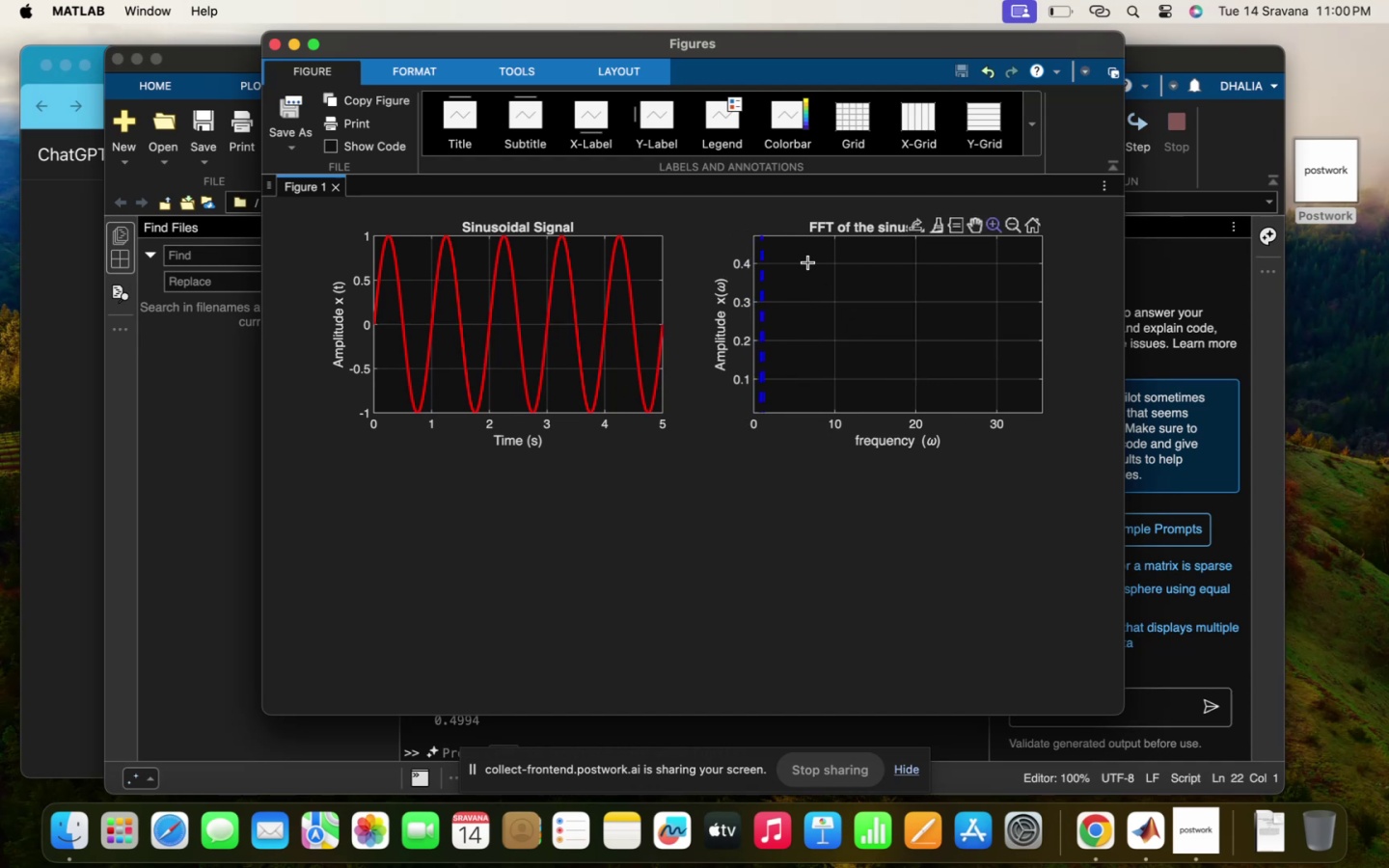 
left_click_drag(start_coordinate=[803, 252], to_coordinate=[696, 436])
 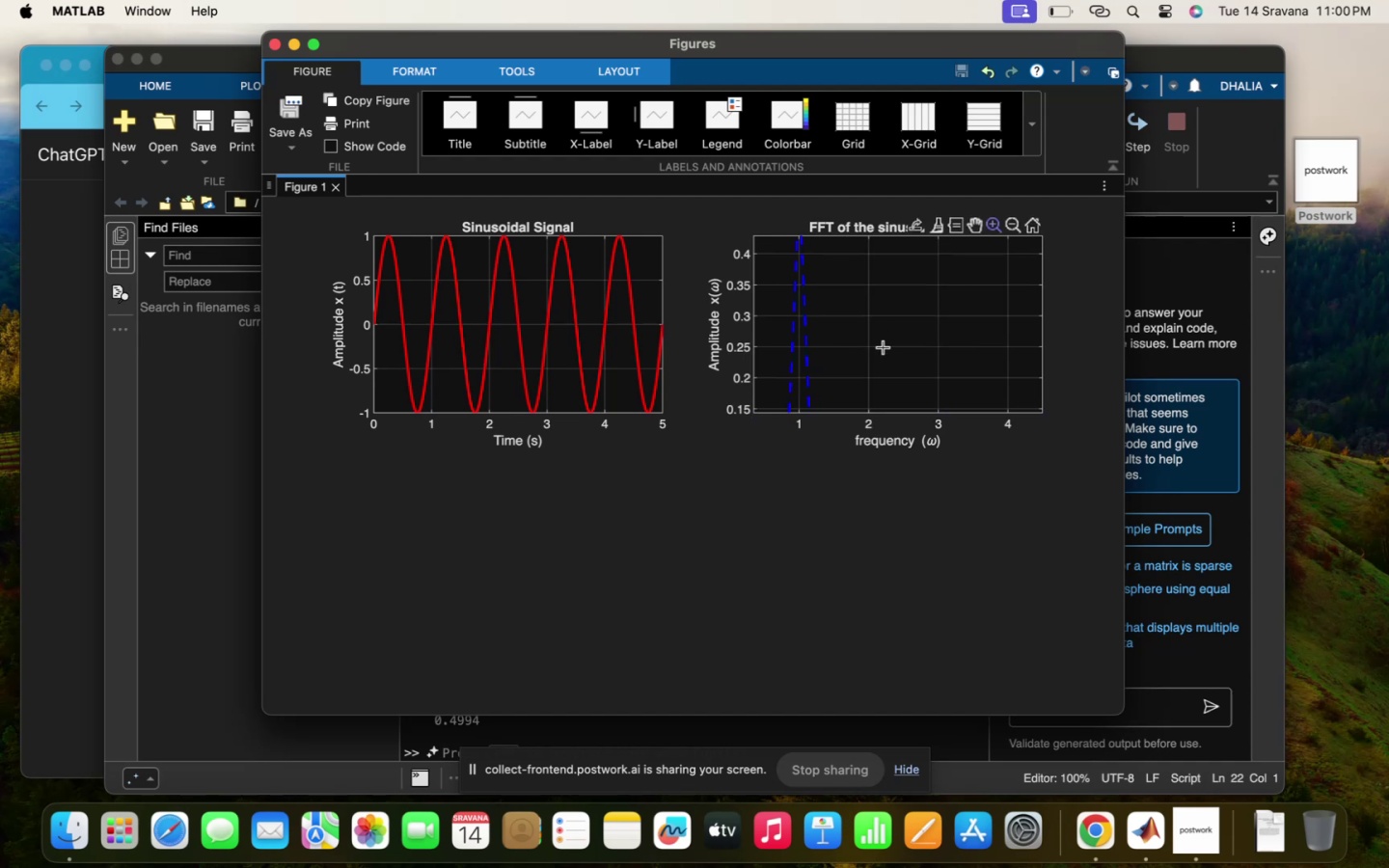 
wait(5.55)
 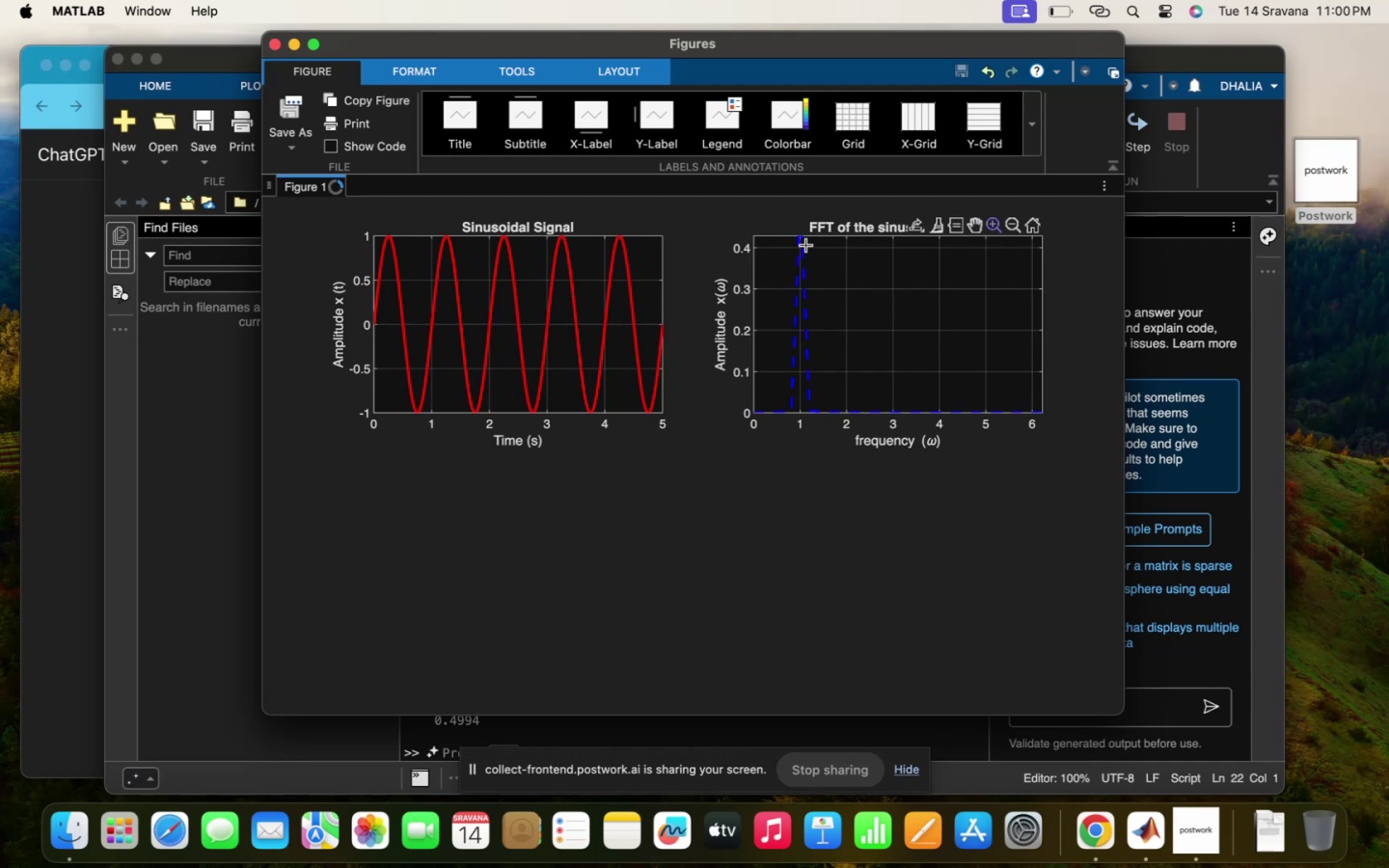 
left_click([232, 645])
 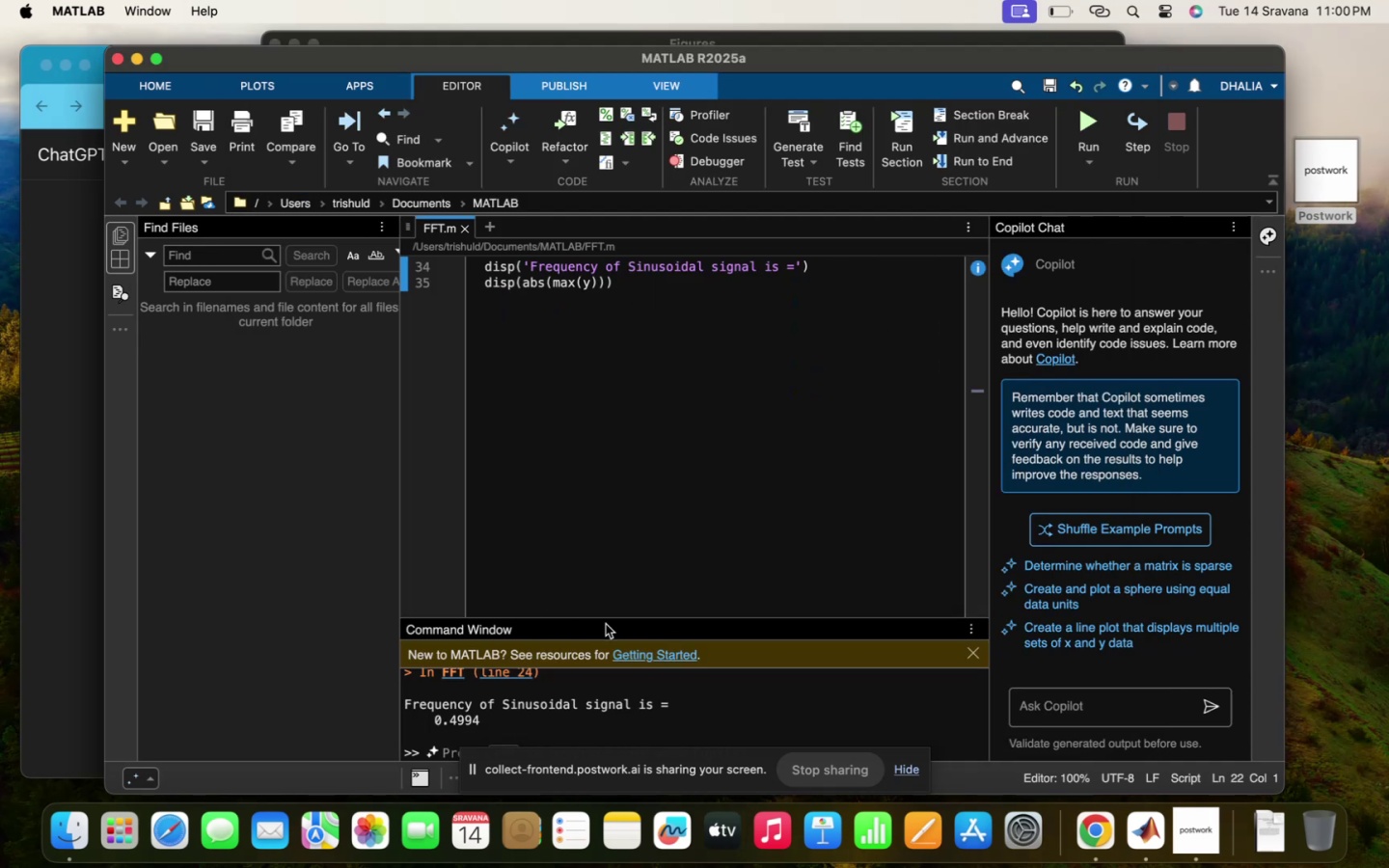 
scroll: coordinate [691, 512], scroll_direction: up, amount: 22.0
 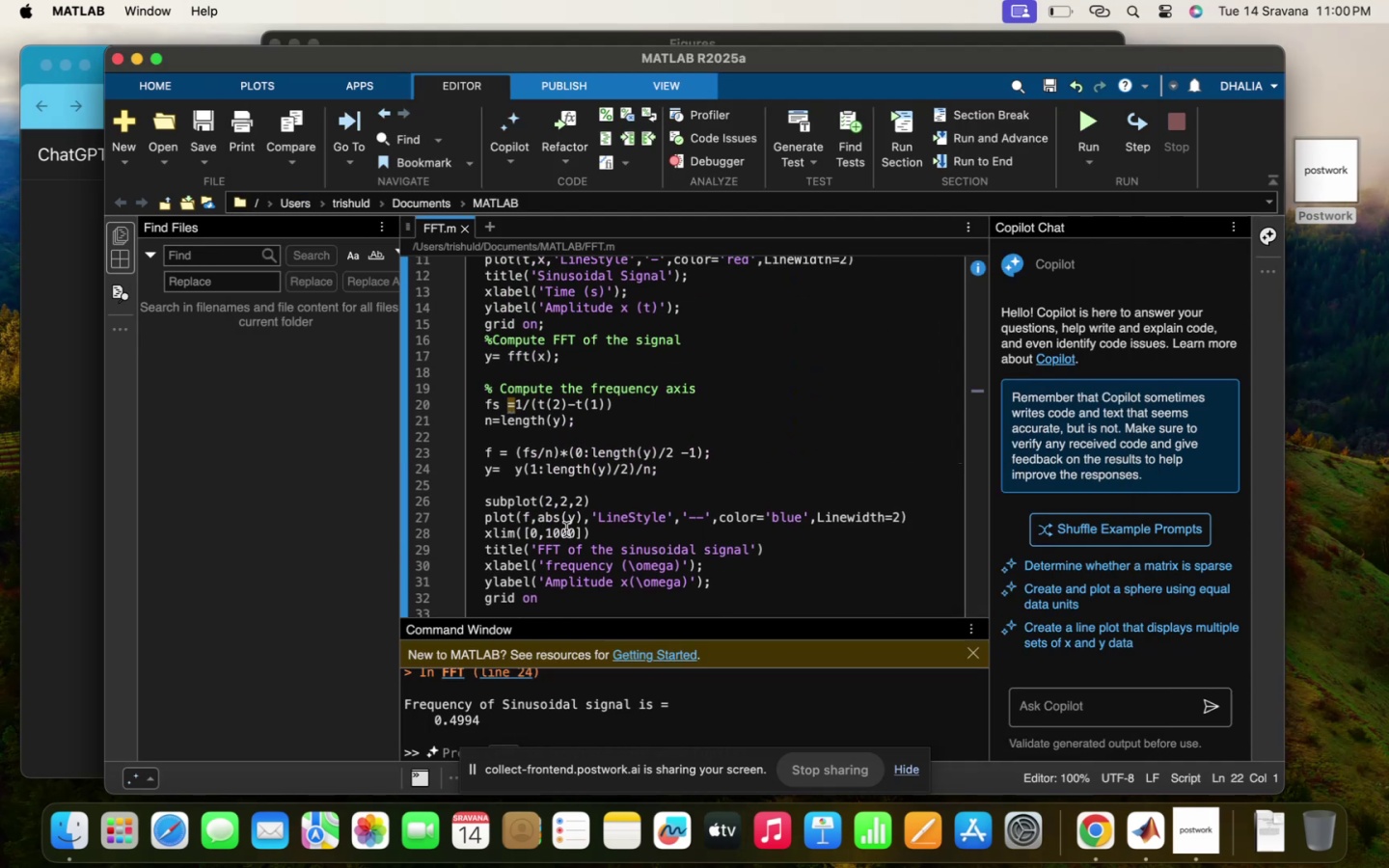 
left_click([565, 531])
 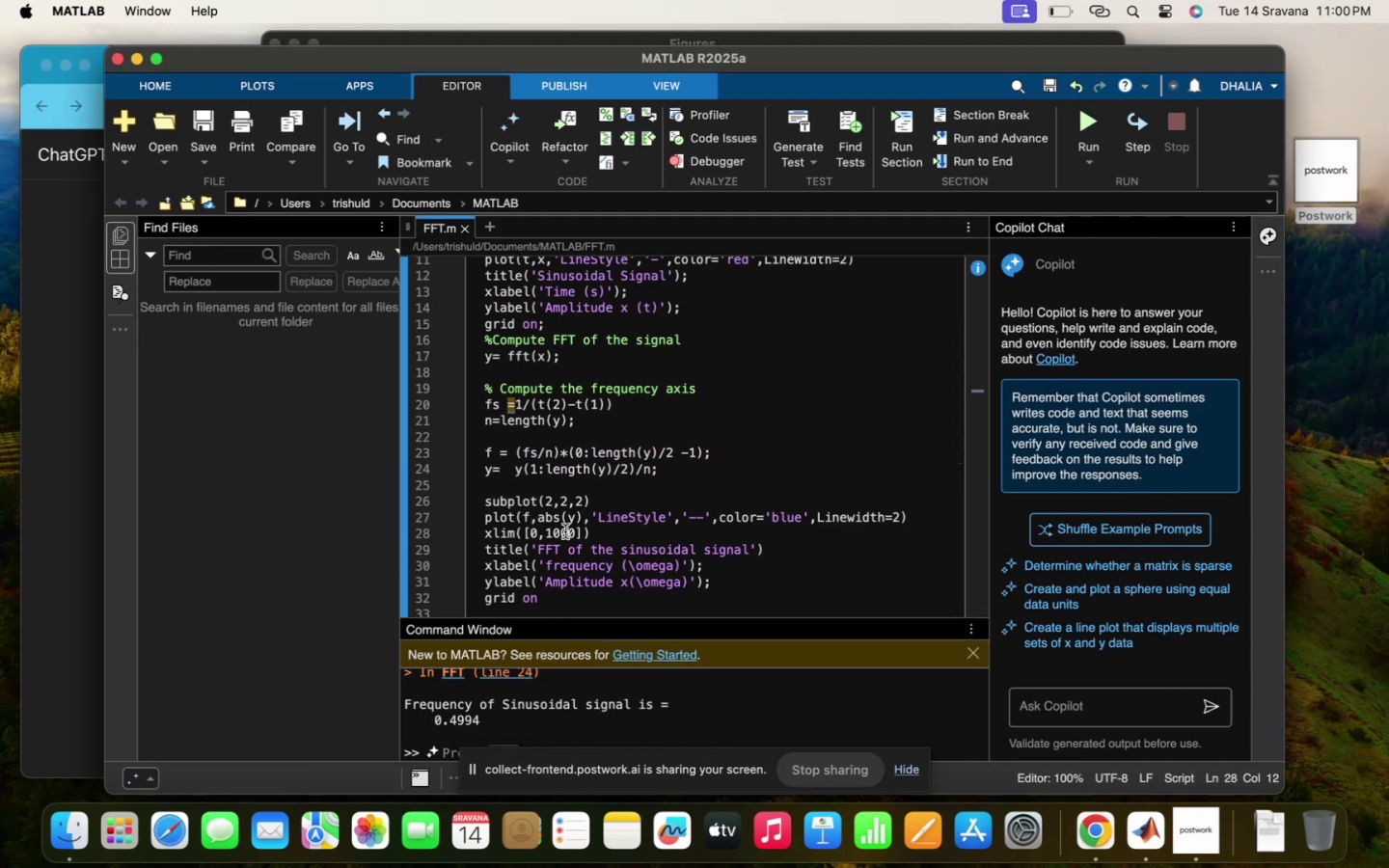 
key(Backspace)
 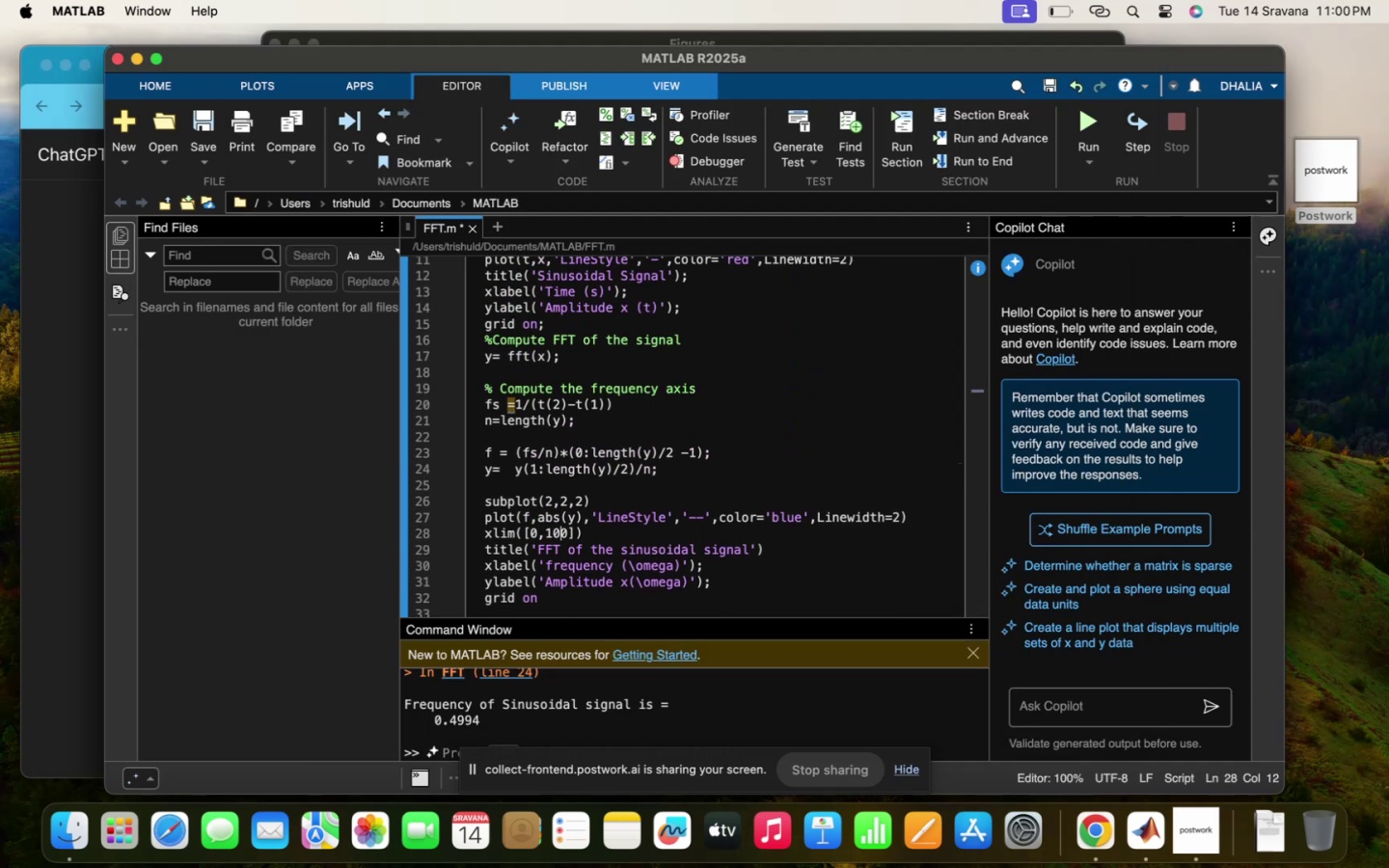 
key(Backspace)
 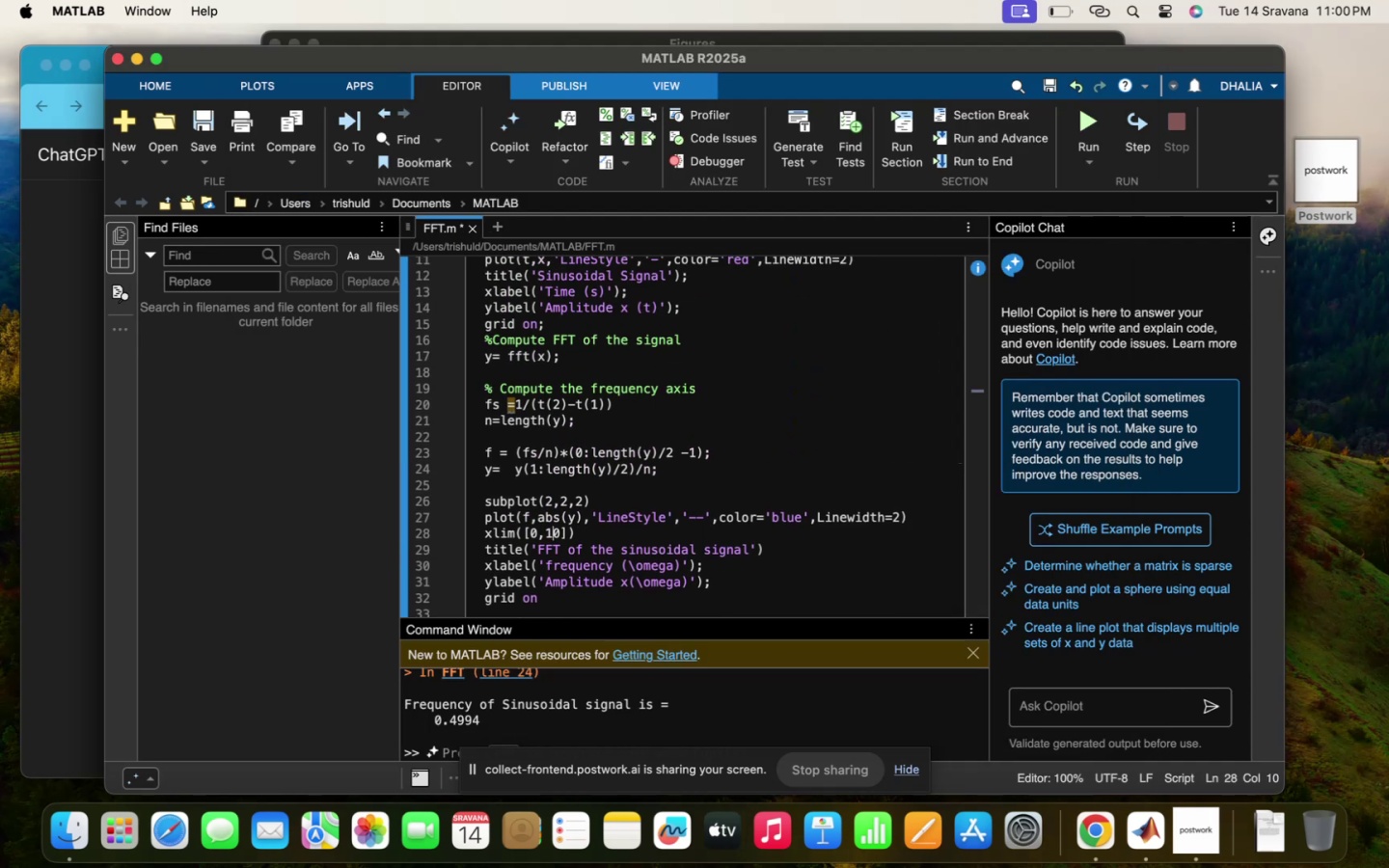 
key(Backspace)
 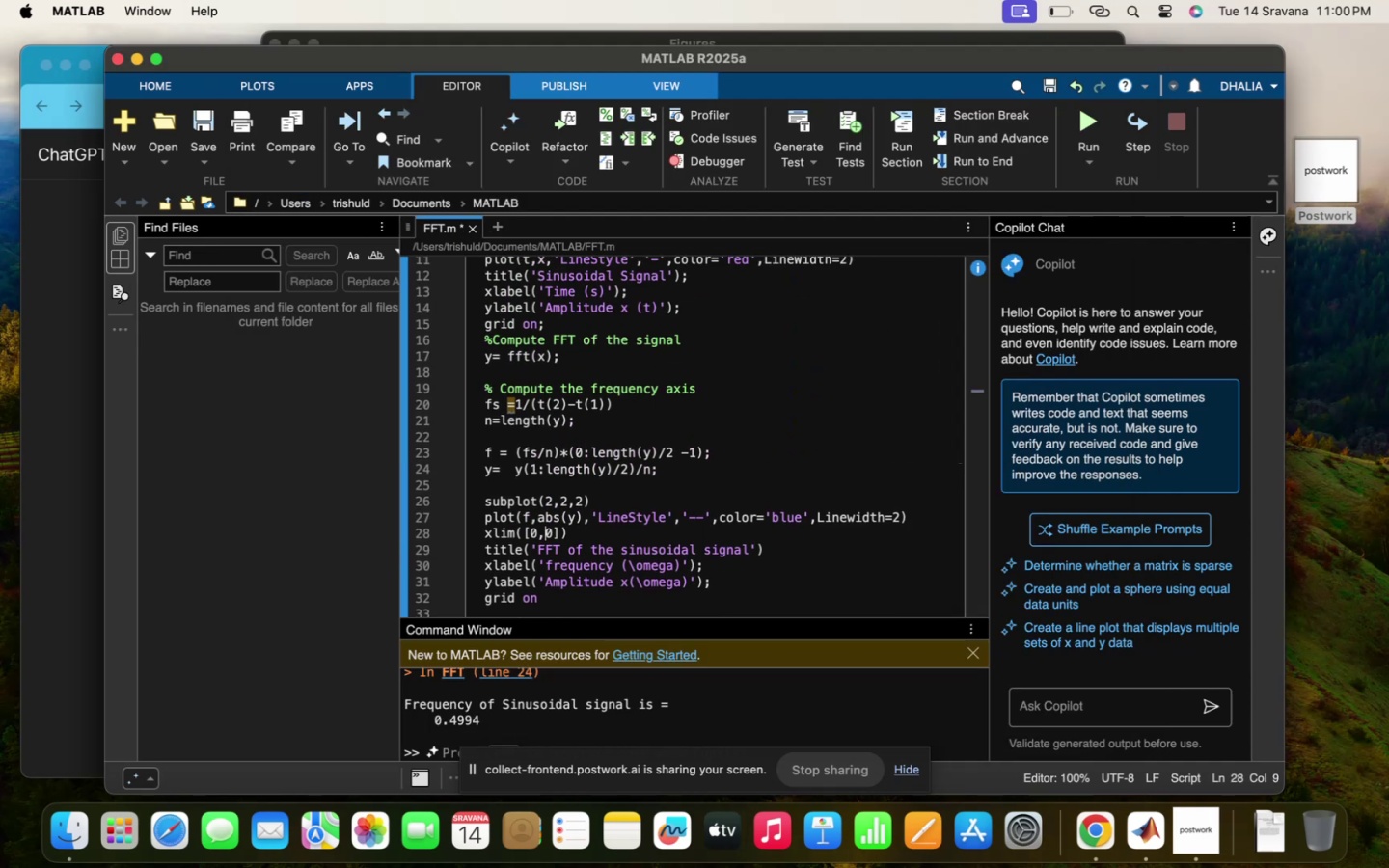 
key(1)
 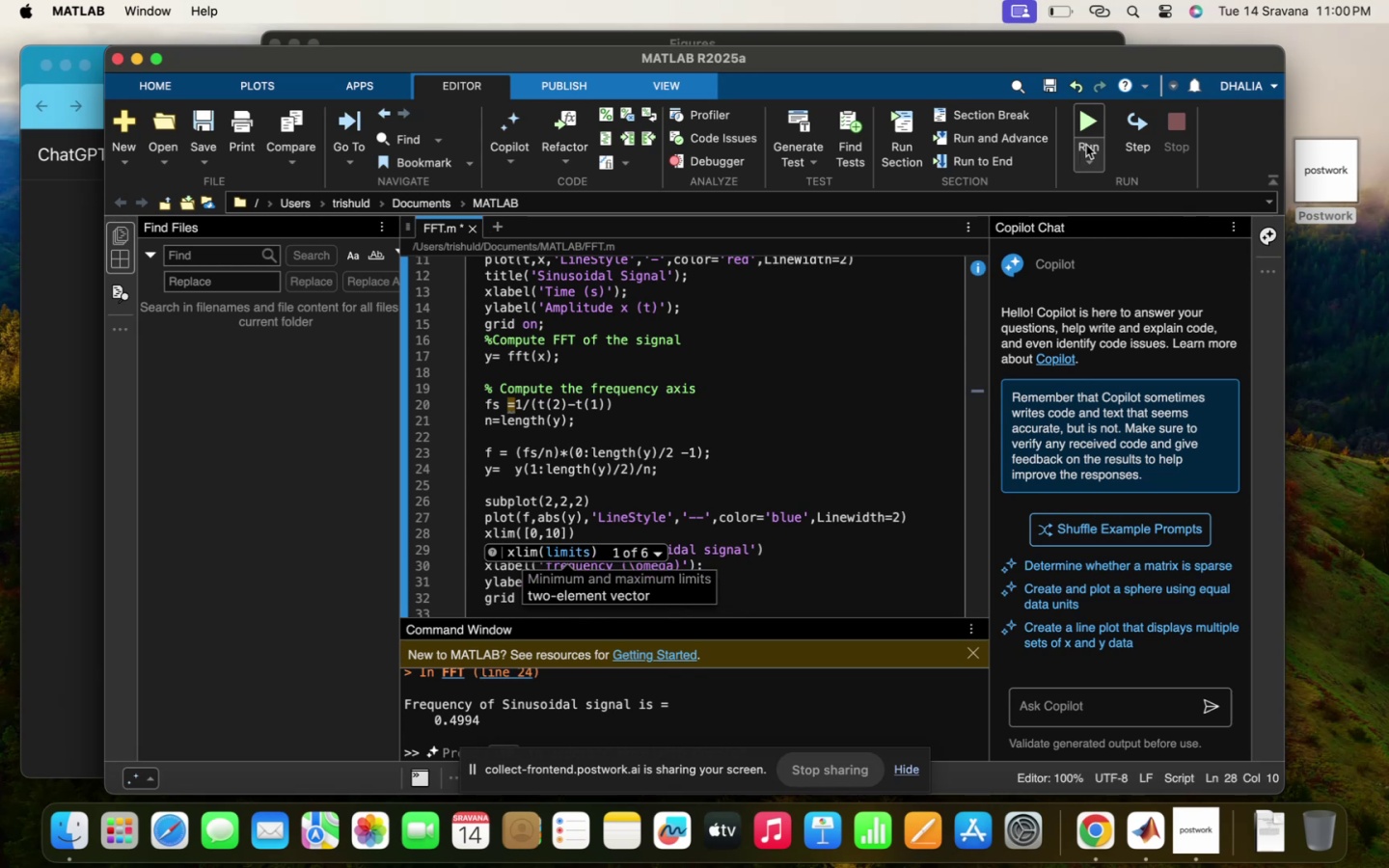 
left_click([1103, 98])
 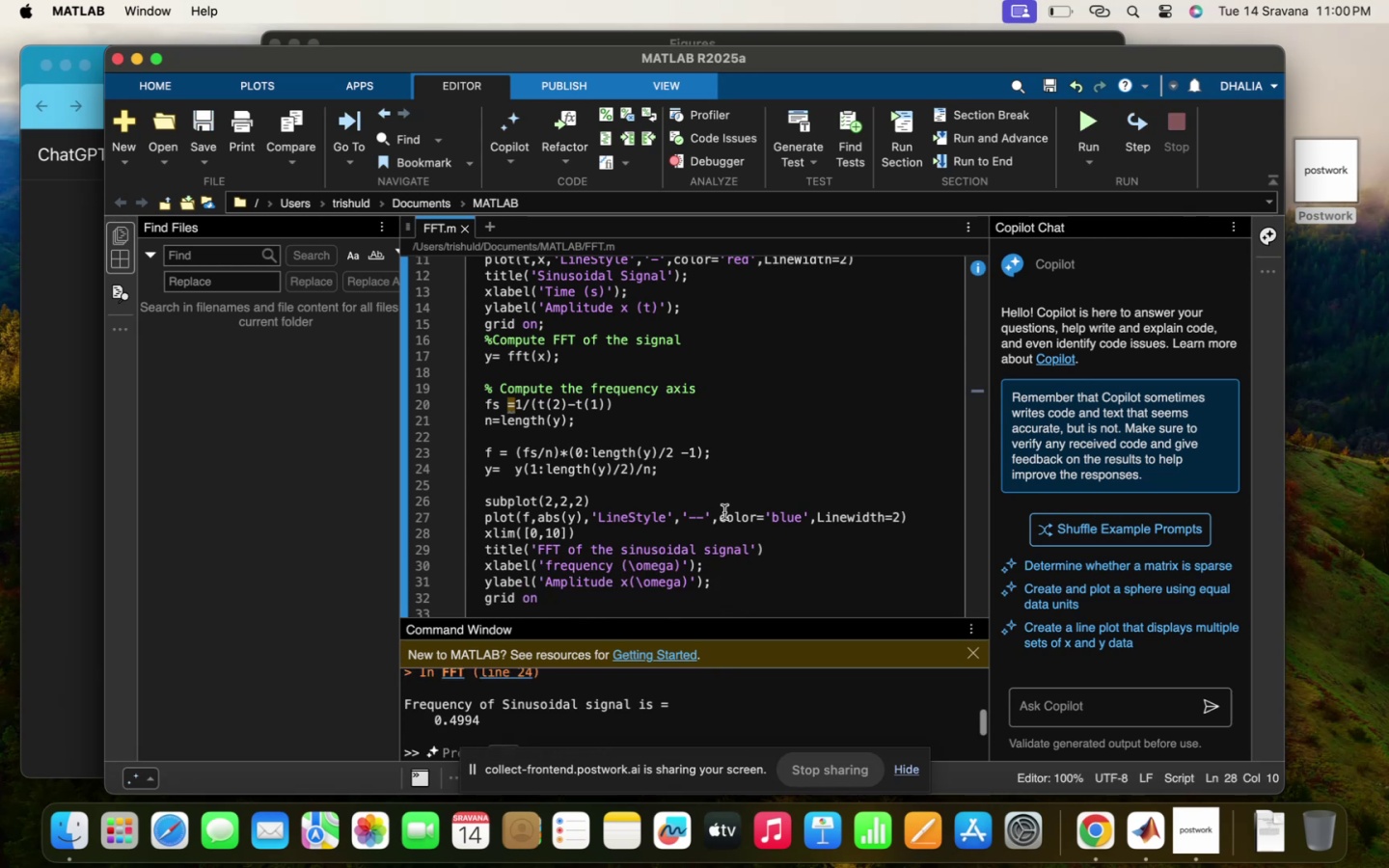 
scroll: coordinate [724, 512], scroll_direction: down, amount: 6.0
 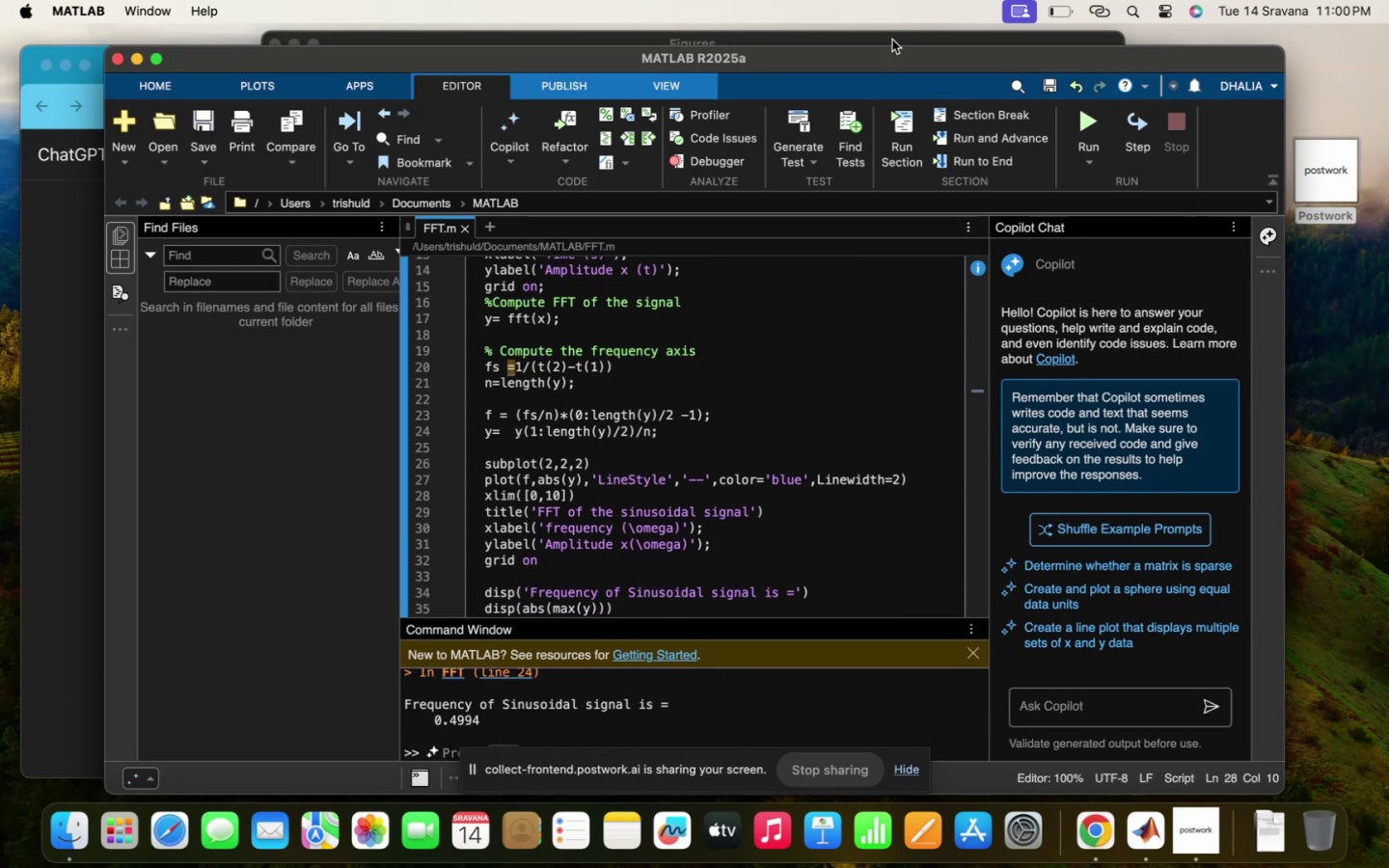 
left_click([892, 38])
 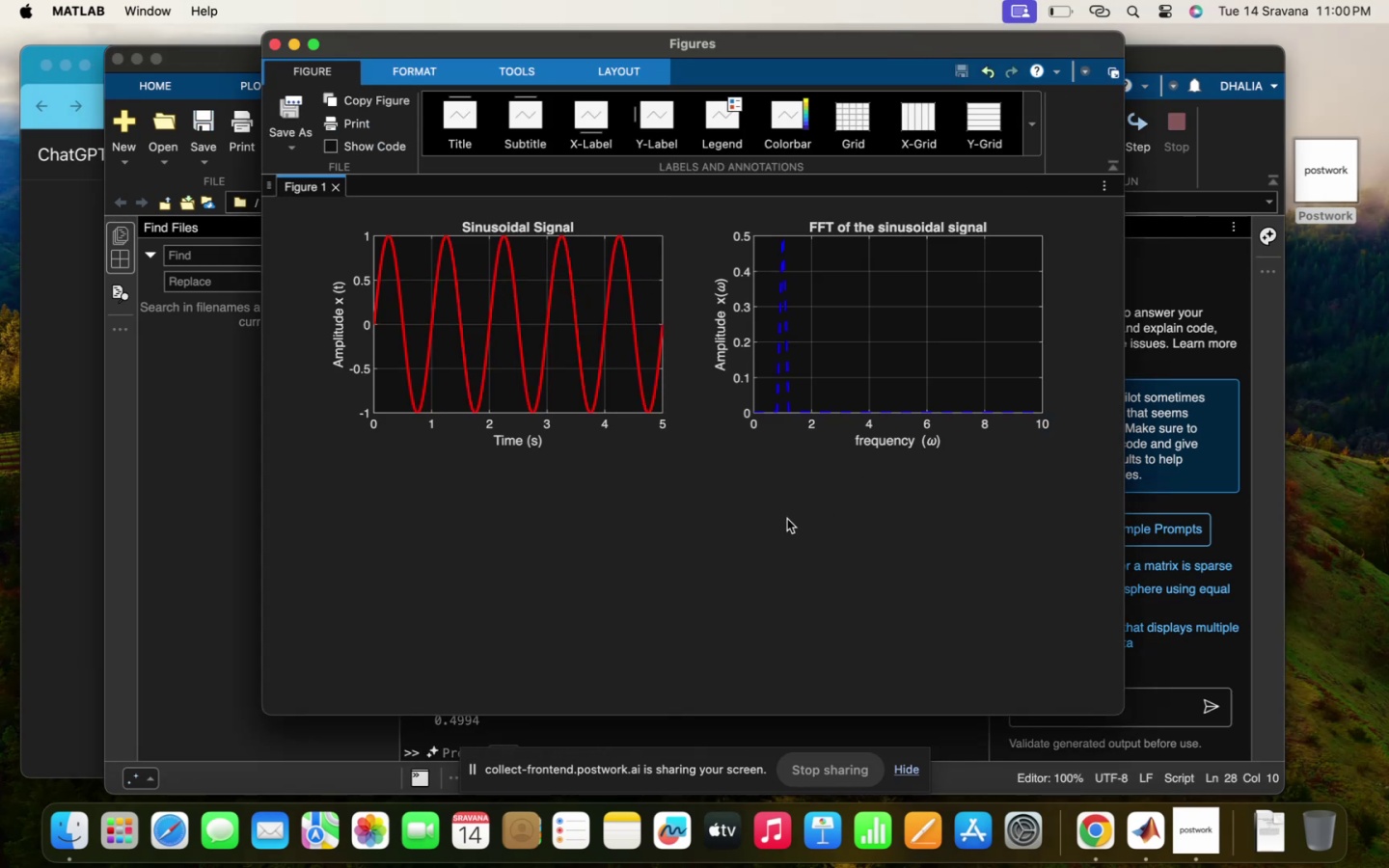 
mouse_move([778, 278])
 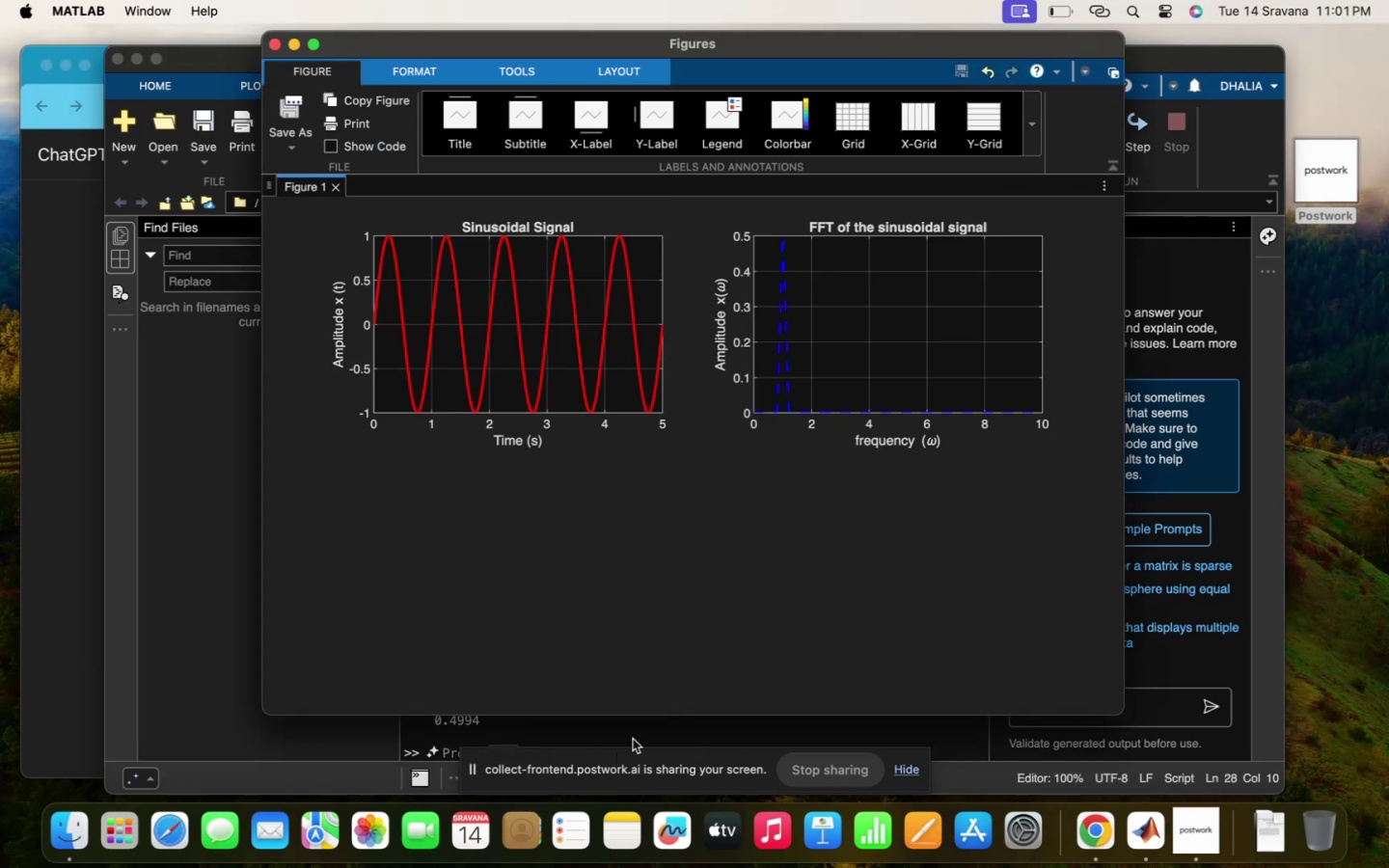 
left_click([638, 731])
 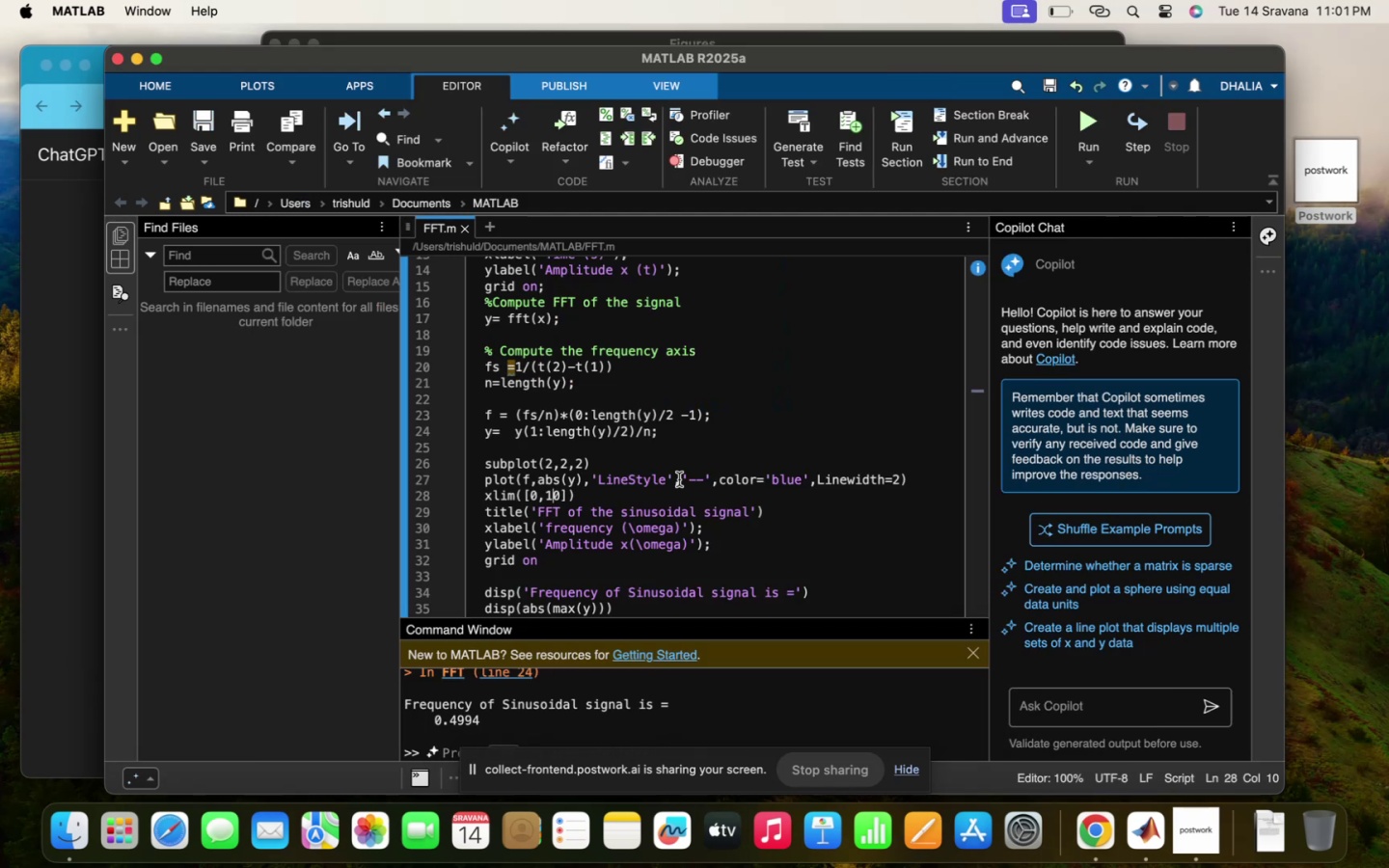 
scroll: coordinate [679, 479], scroll_direction: up, amount: 78.0
 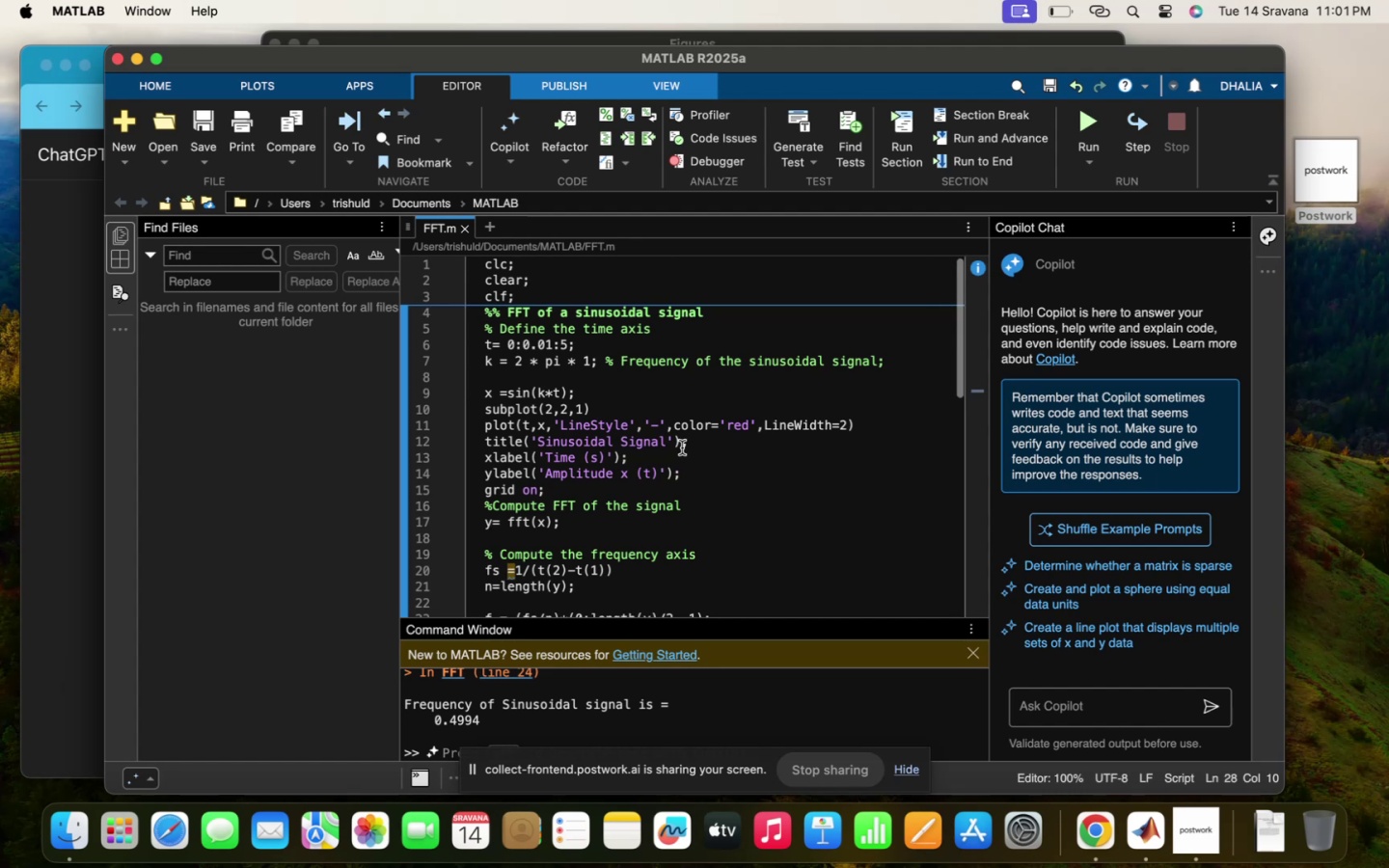 
left_click([682, 448])
 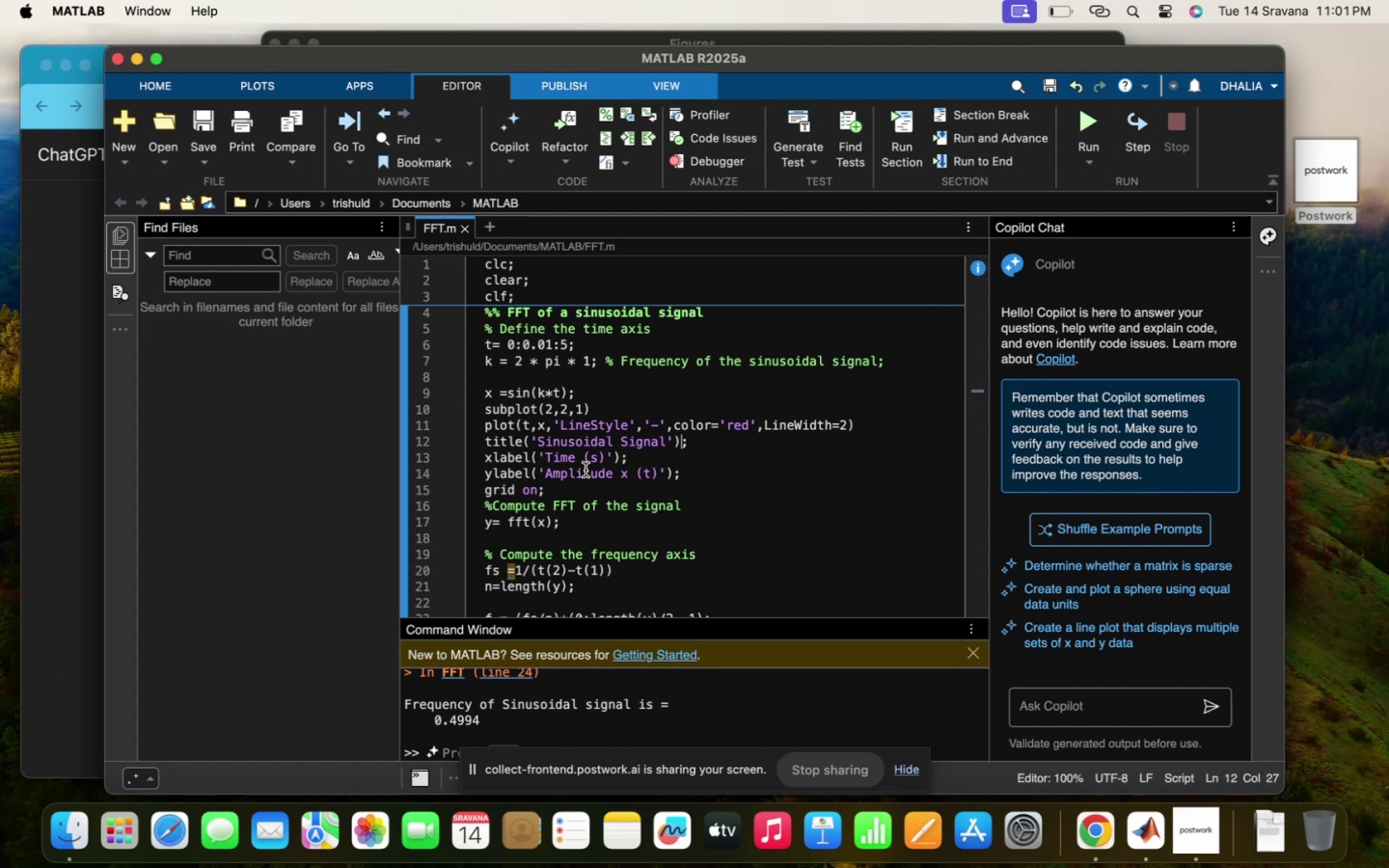 
left_click([610, 420])
 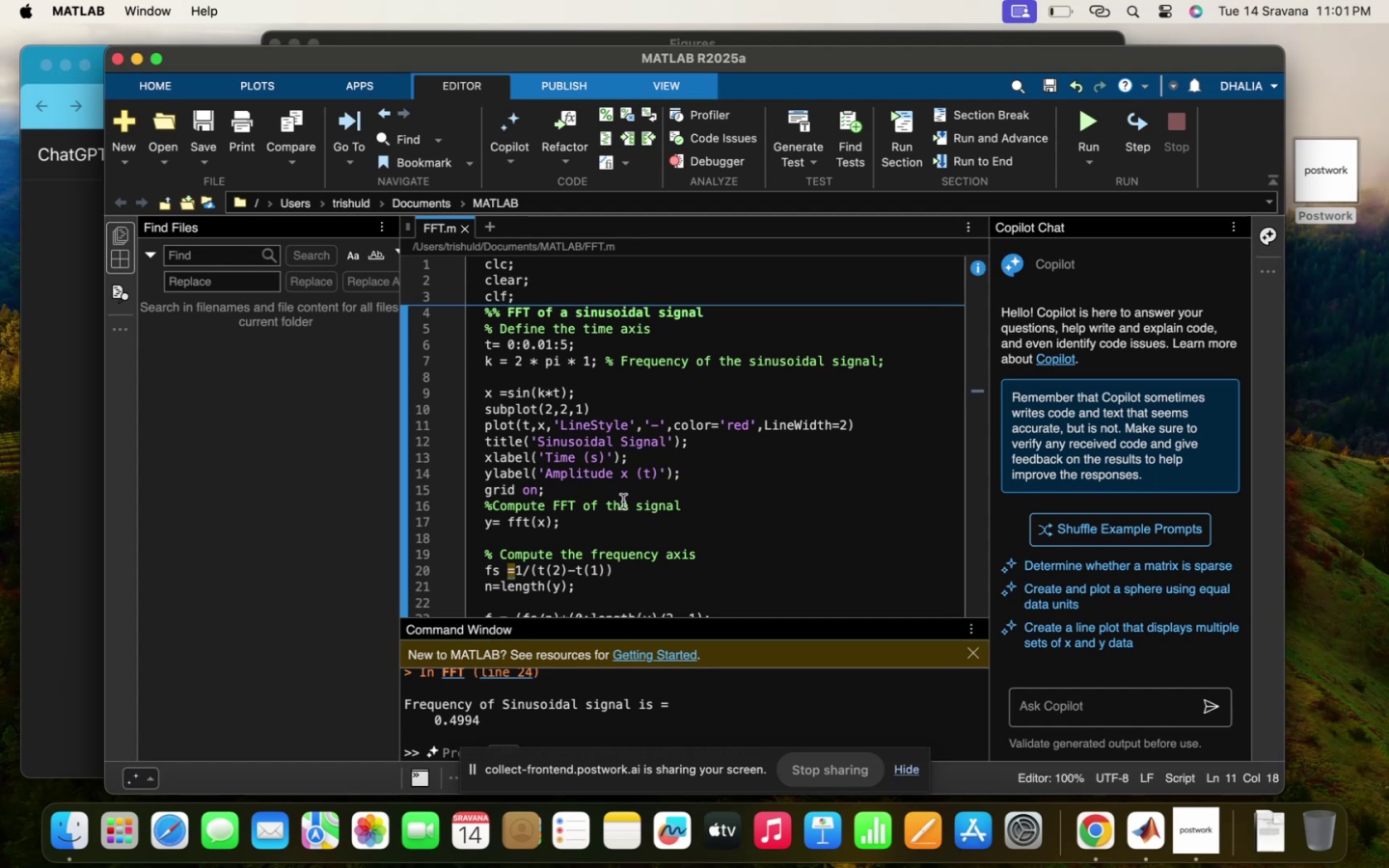 
scroll: coordinate [618, 575], scroll_direction: down, amount: 13.0
 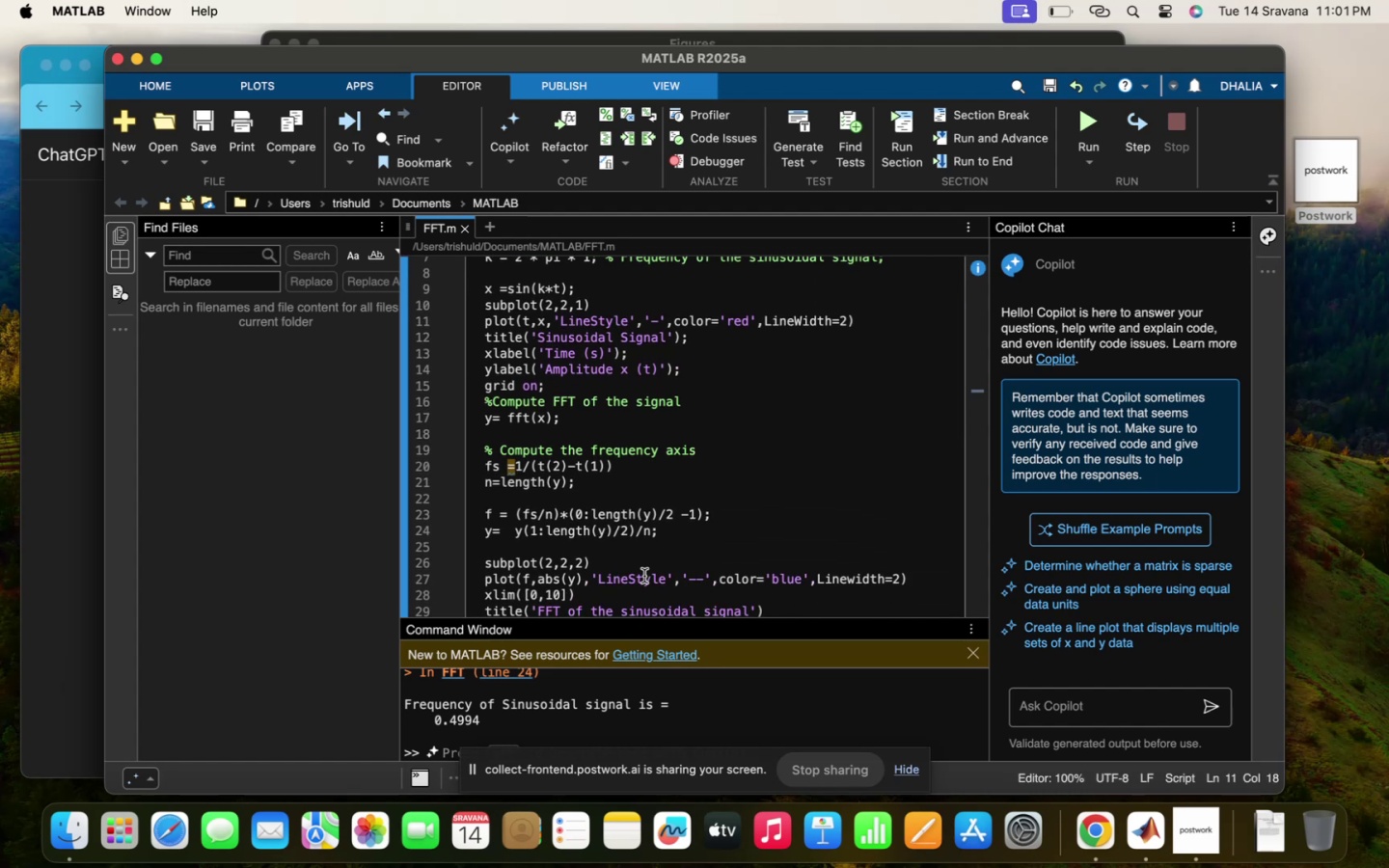 
left_click([642, 501])
 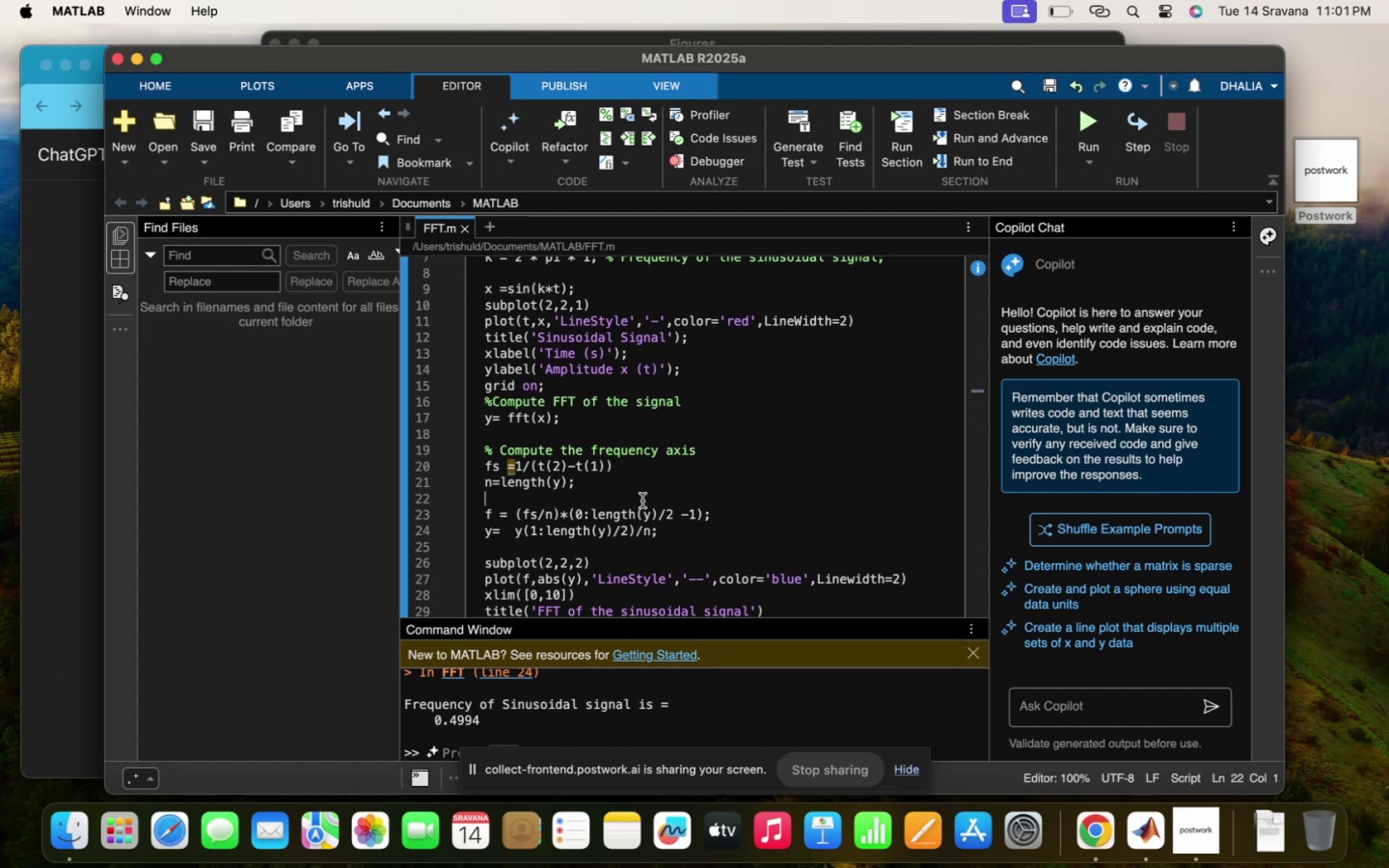 
scroll: coordinate [642, 501], scroll_direction: up, amount: 25.0
 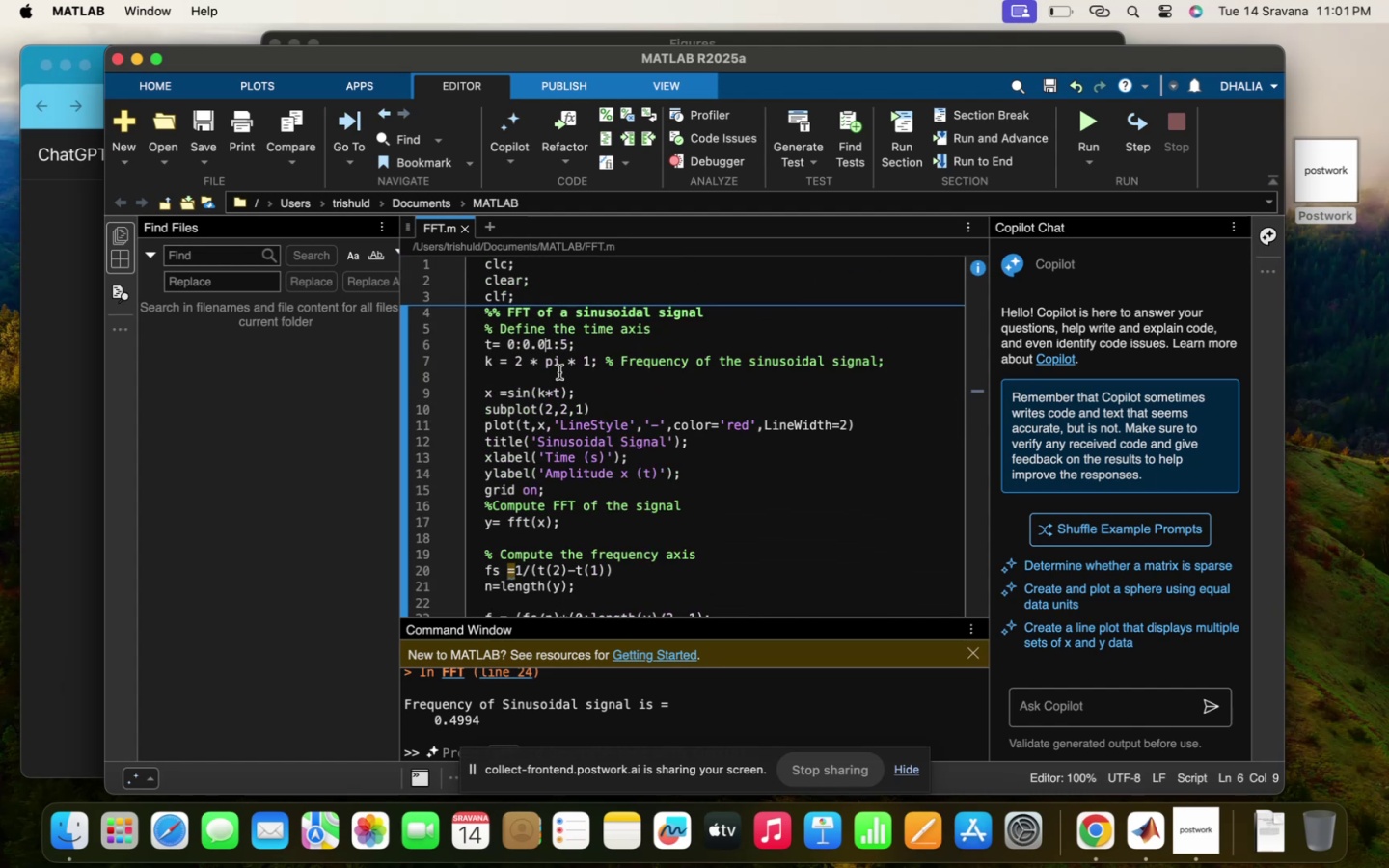 
key(0)
 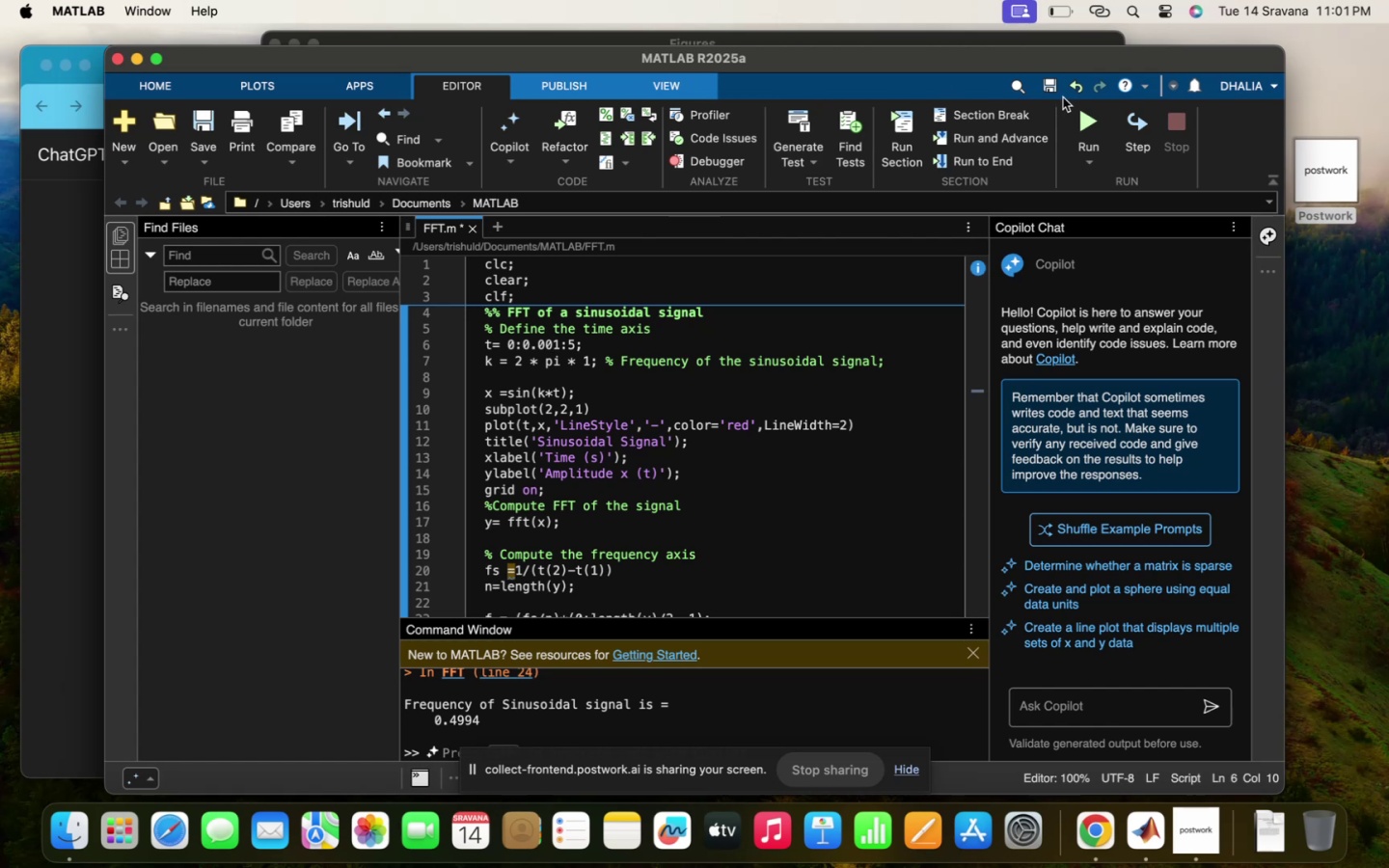 
left_click([1096, 116])
 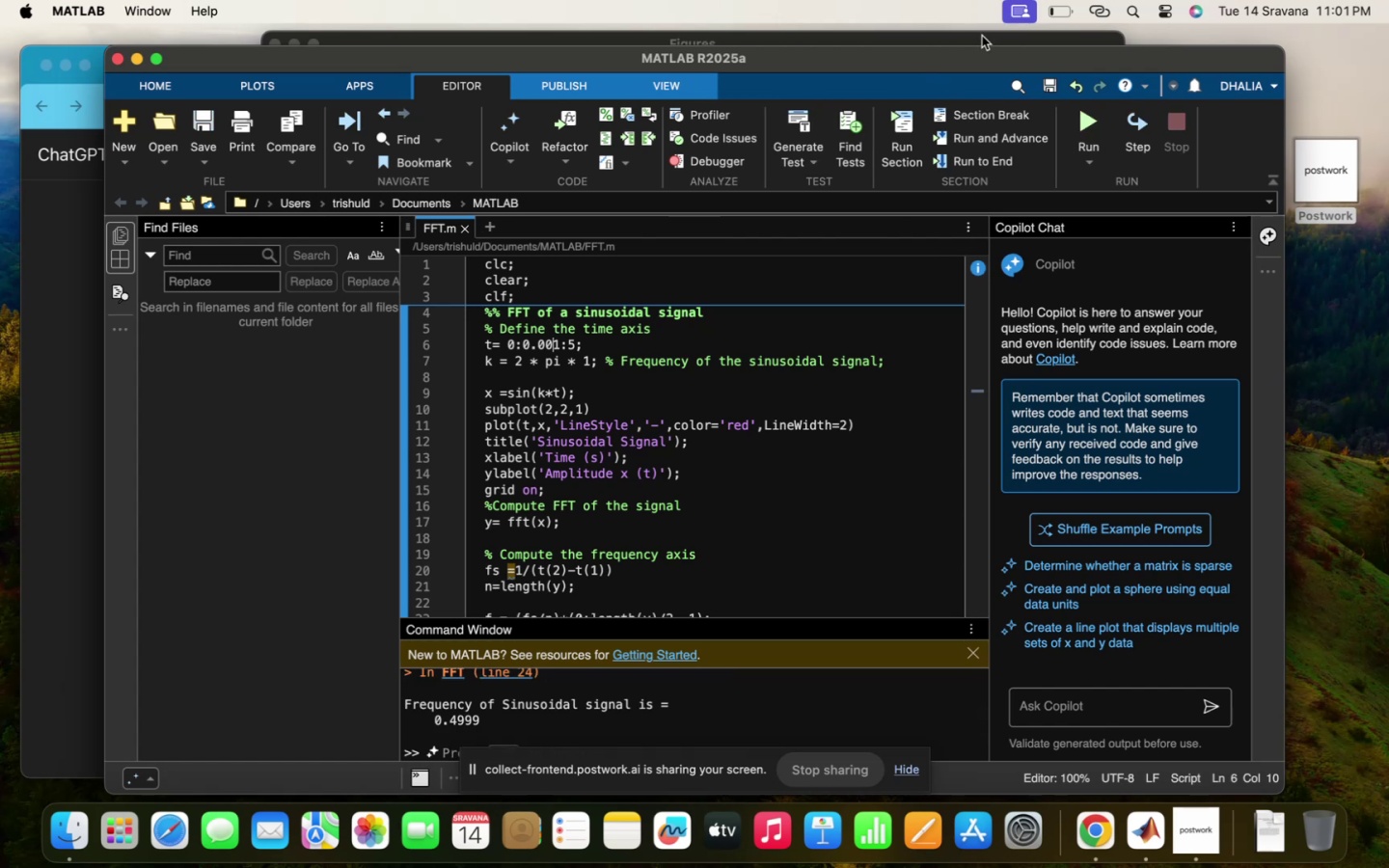 
left_click([1000, 32])
 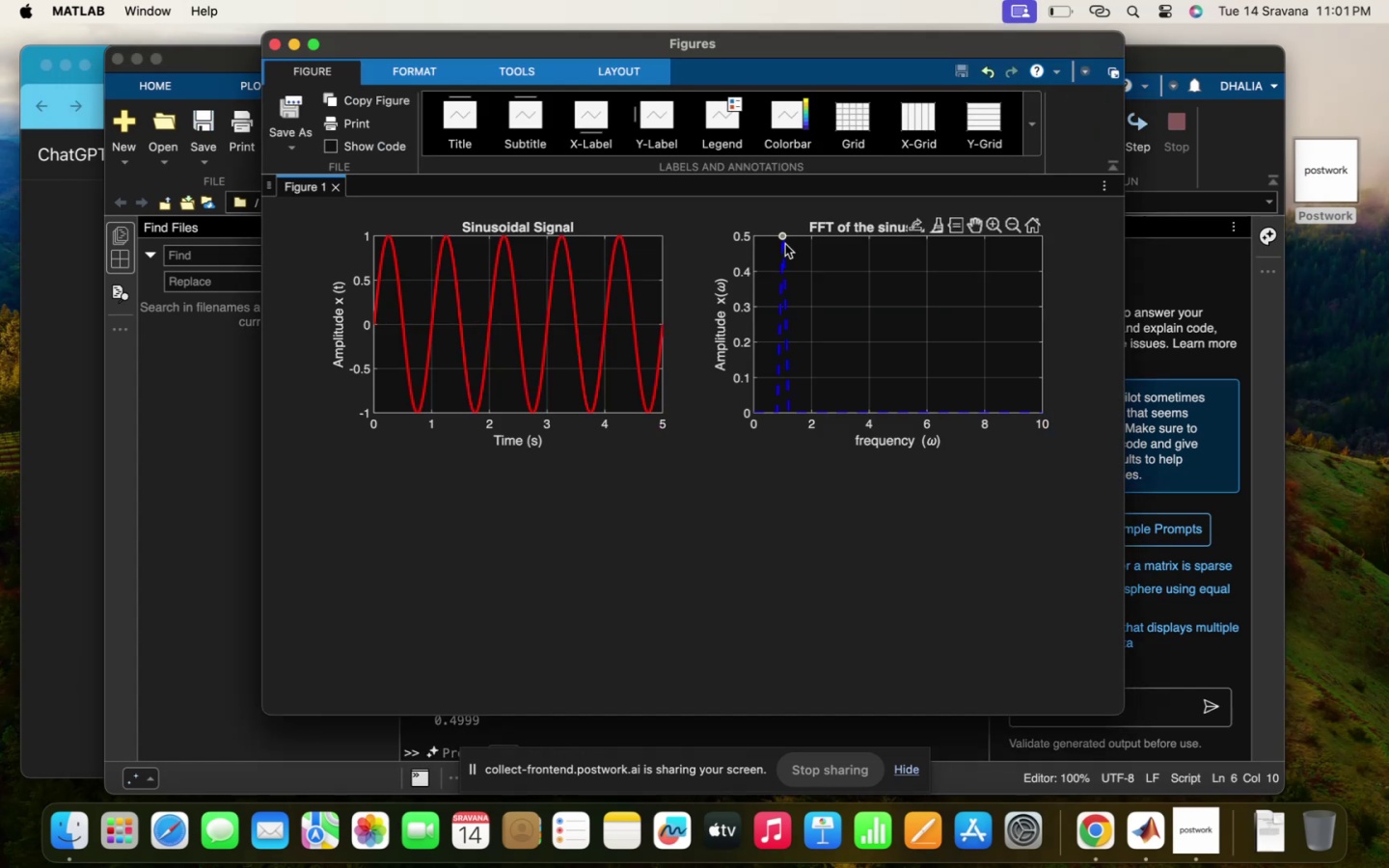 
left_click([780, 236])
 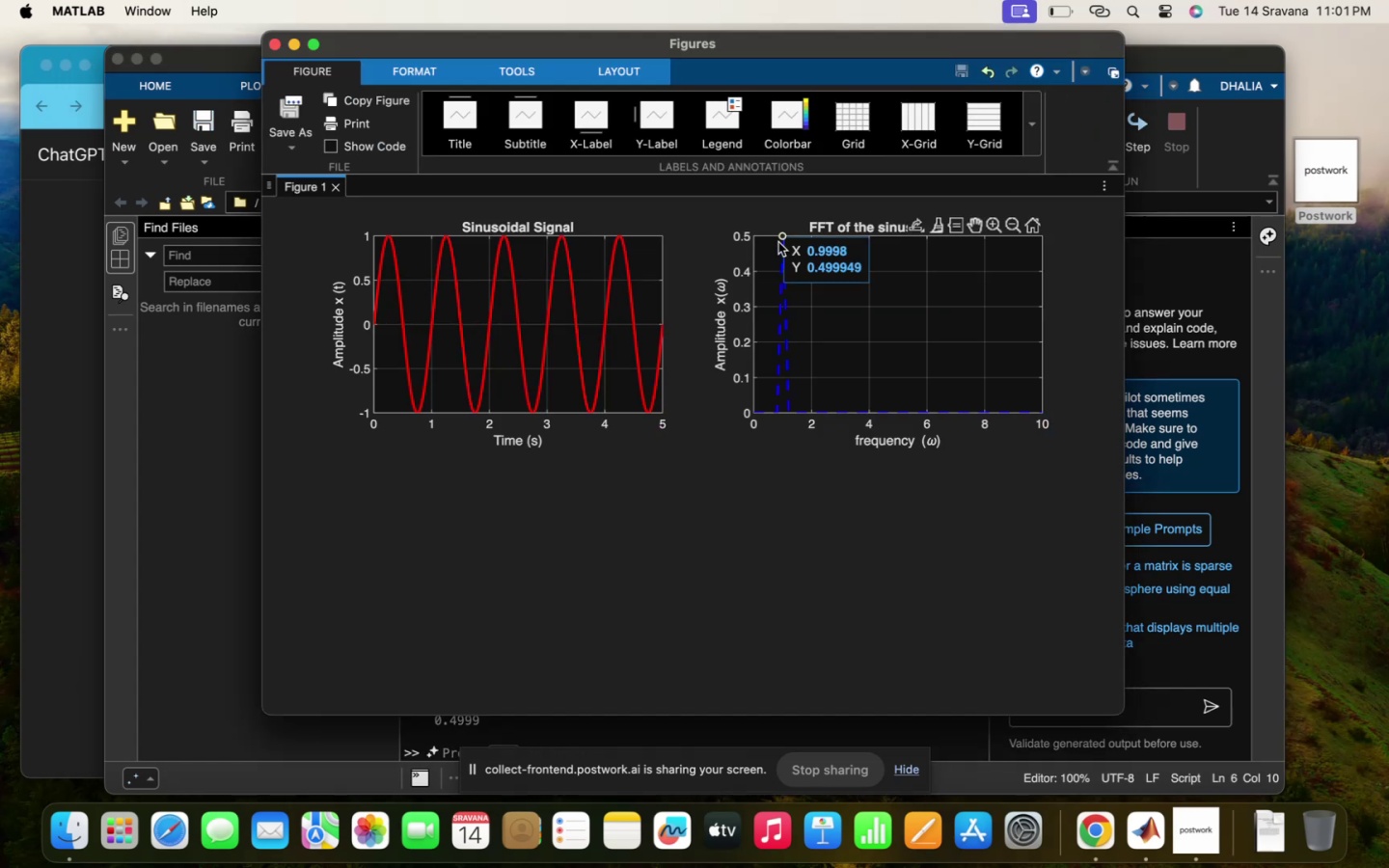 
left_click([181, 558])
 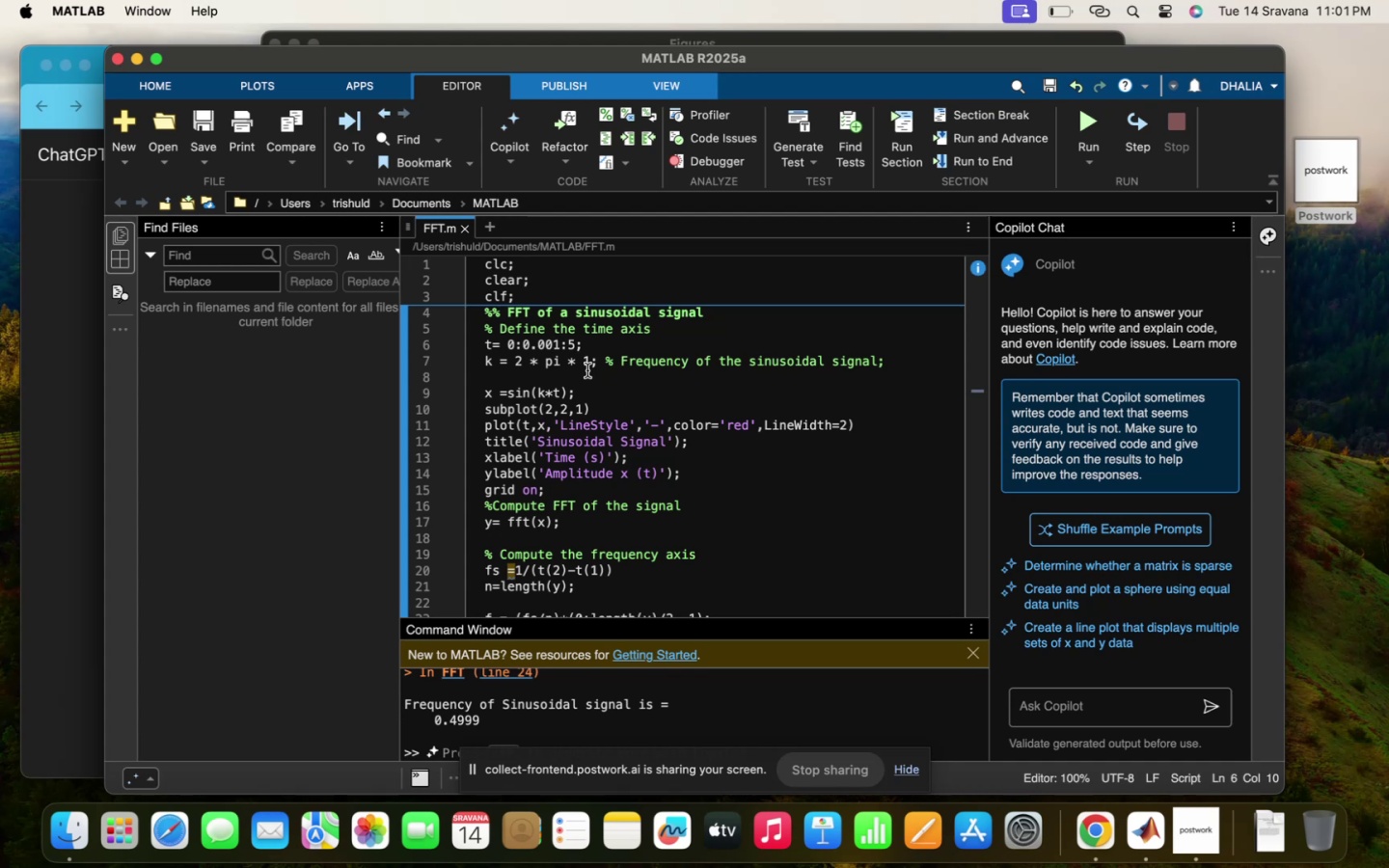 
left_click([591, 362])
 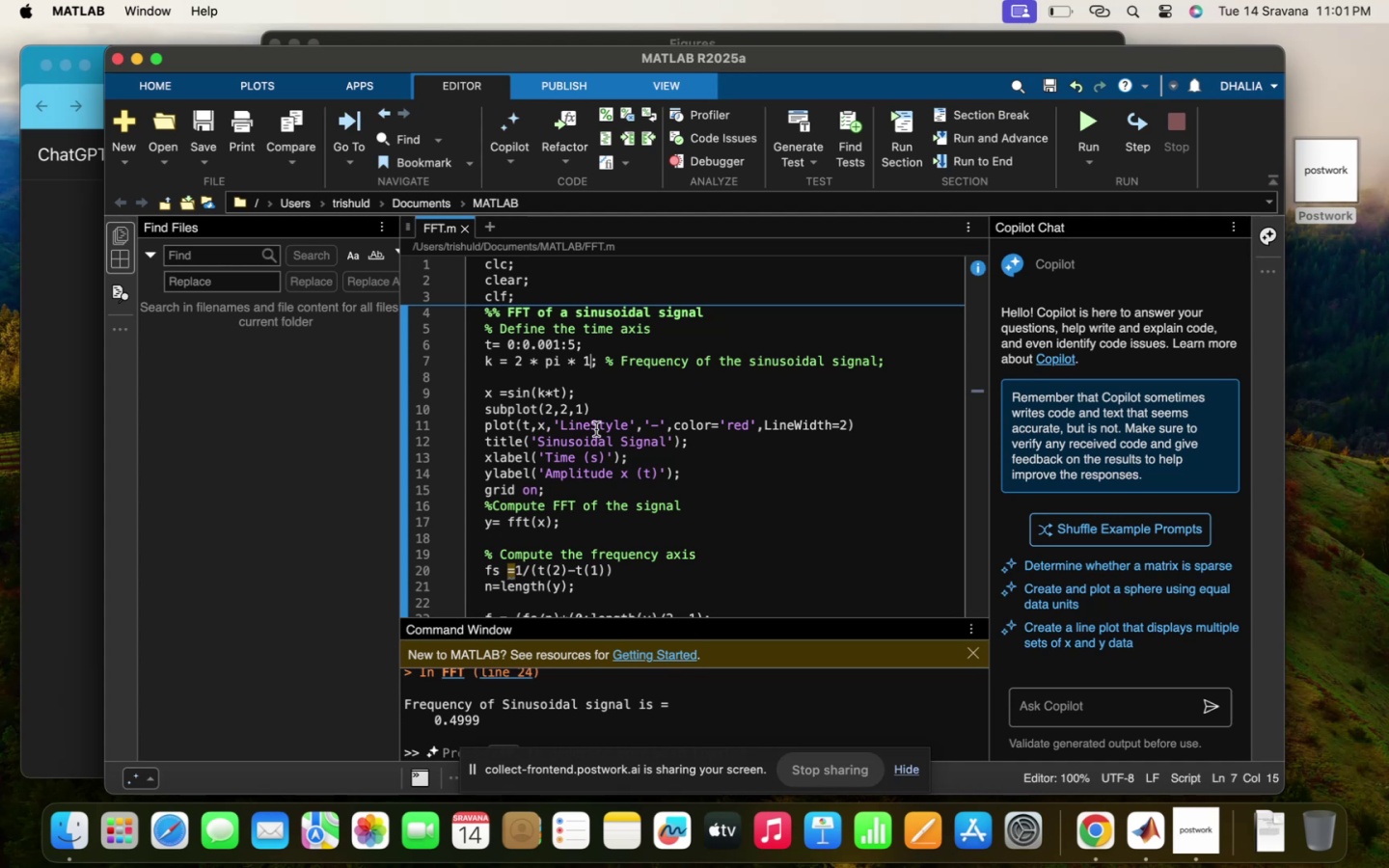 
scroll: coordinate [637, 565], scroll_direction: down, amount: 6.0
 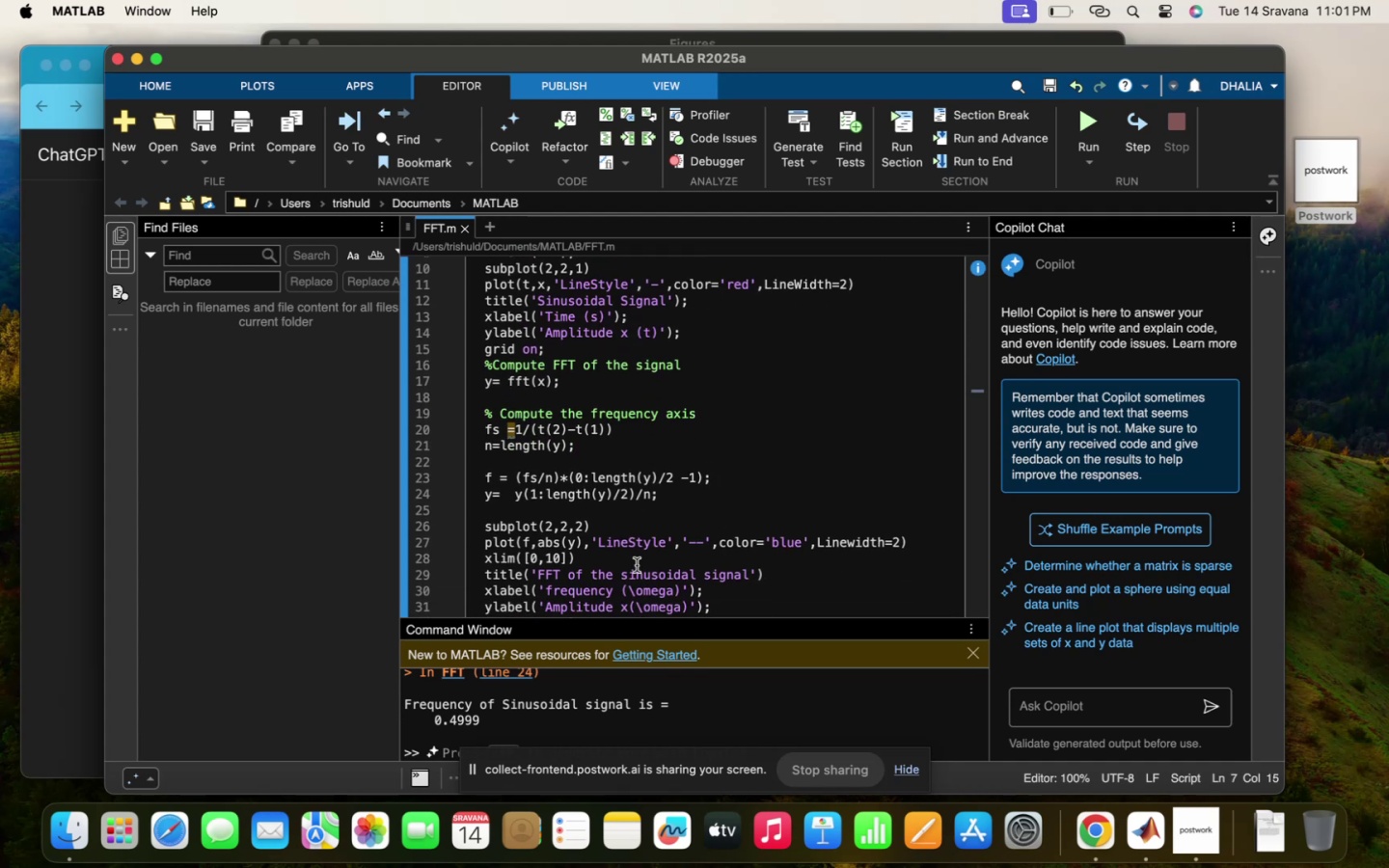 
scroll: coordinate [637, 565], scroll_direction: up, amount: 87.0
 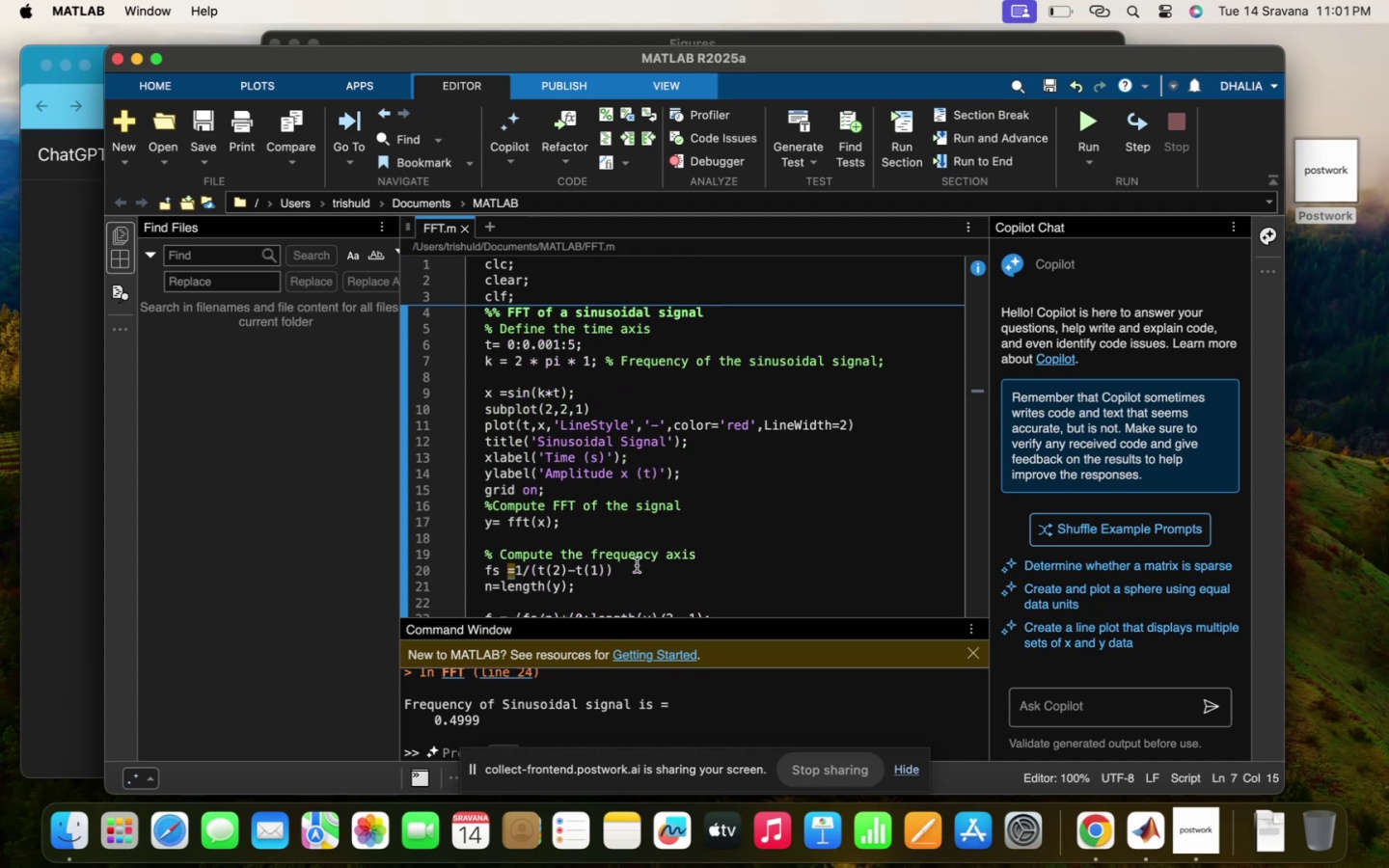 
key(Backspace)
 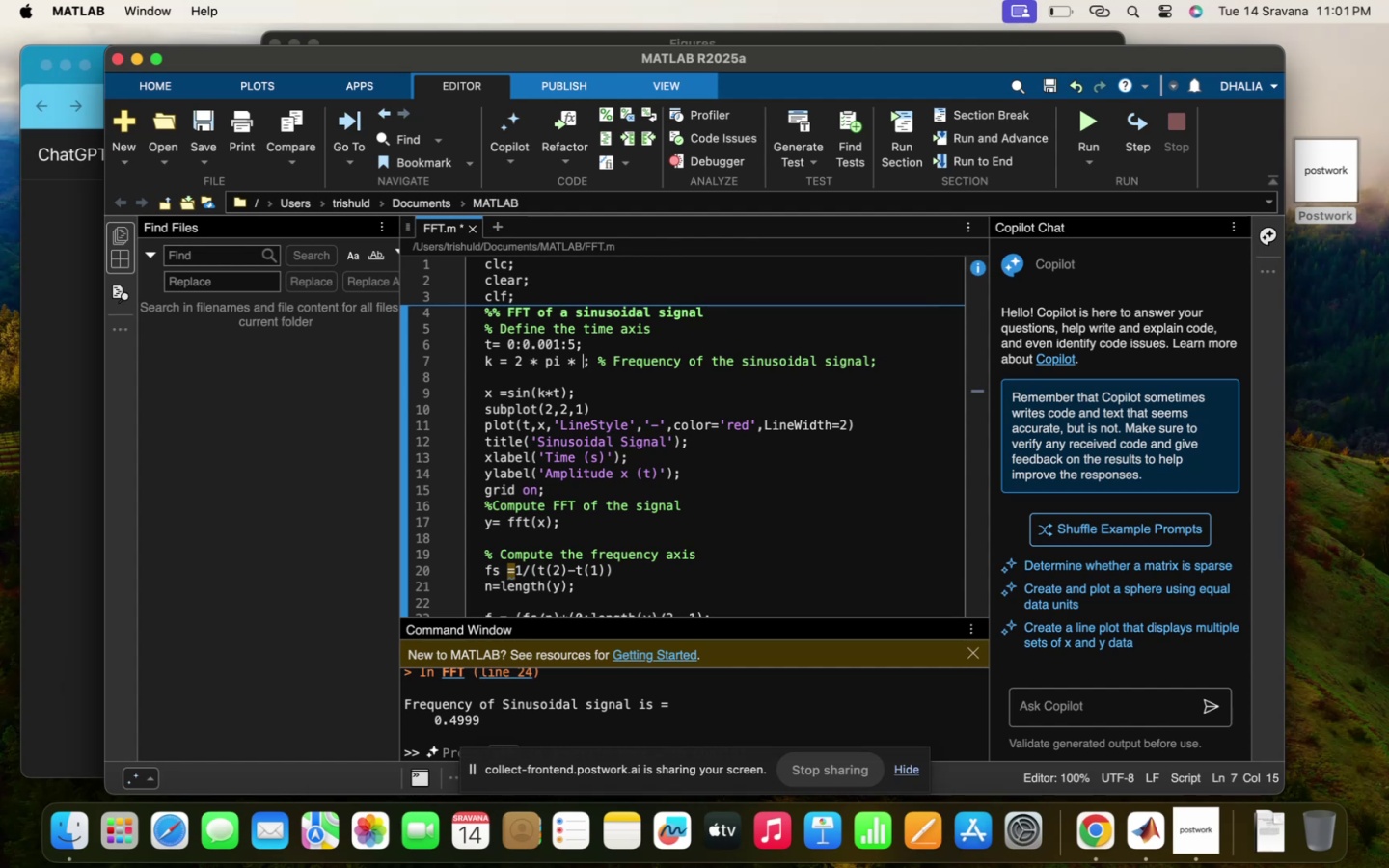 
key(2)
 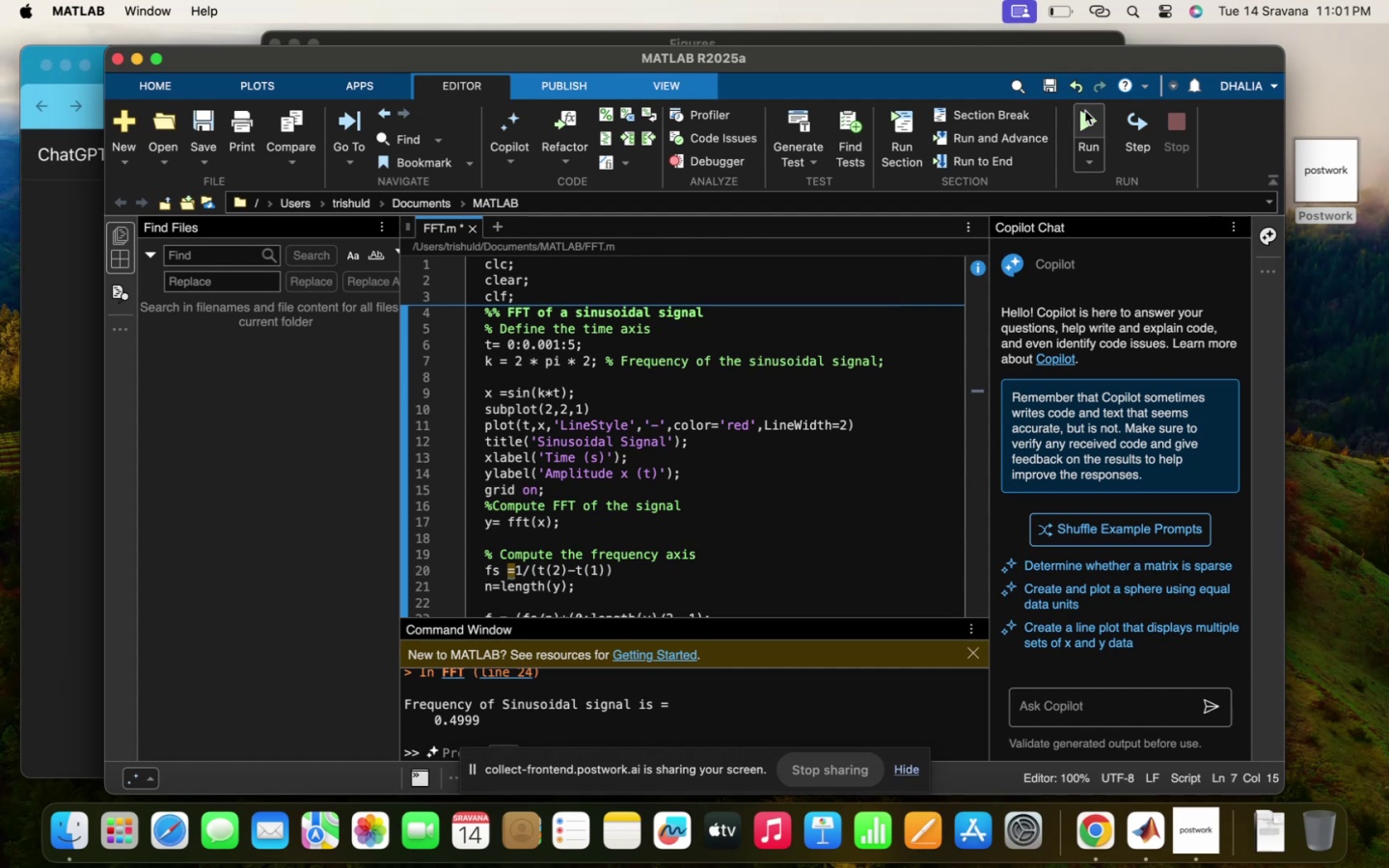 
left_click([1085, 111])
 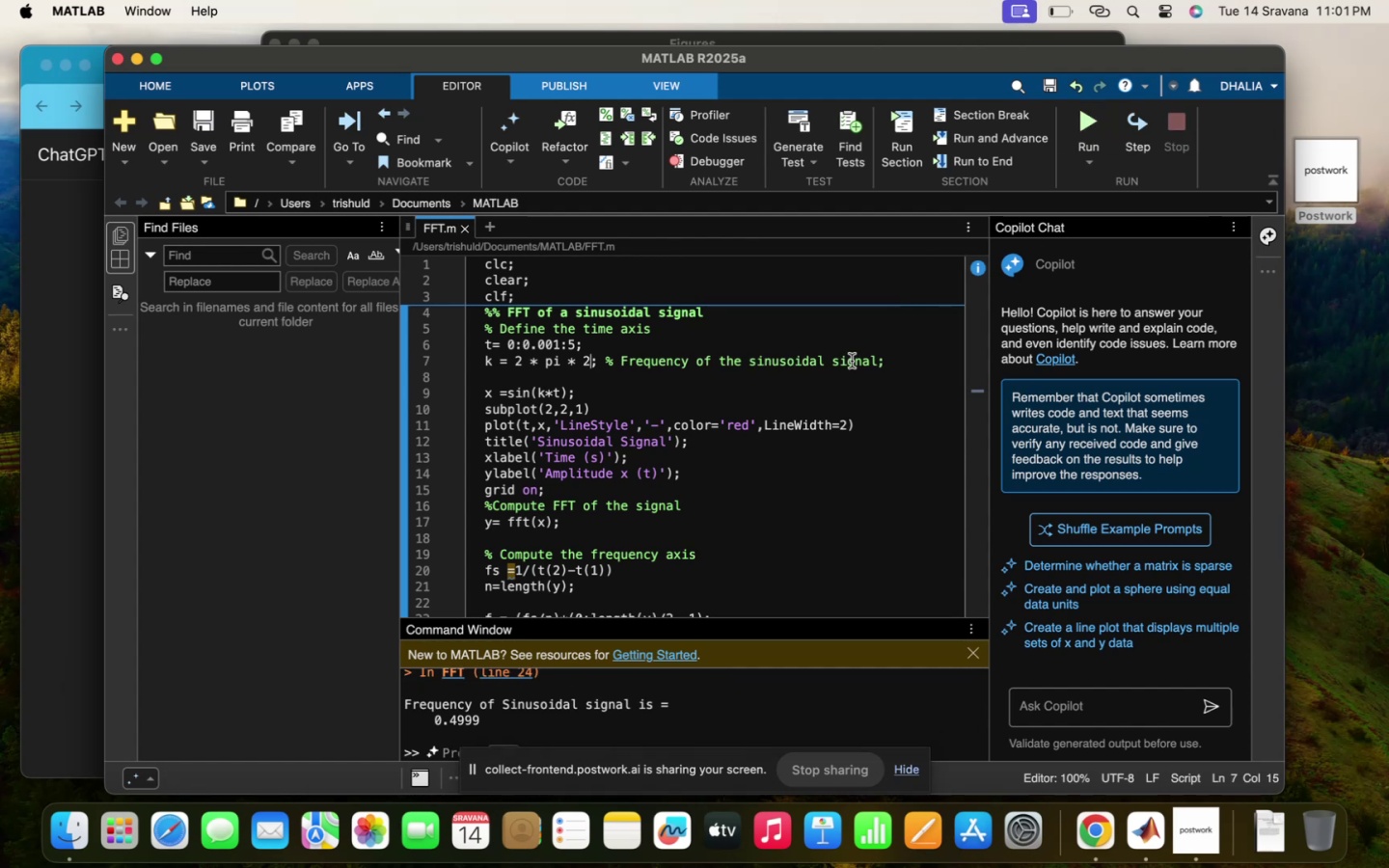 
wait(7.03)
 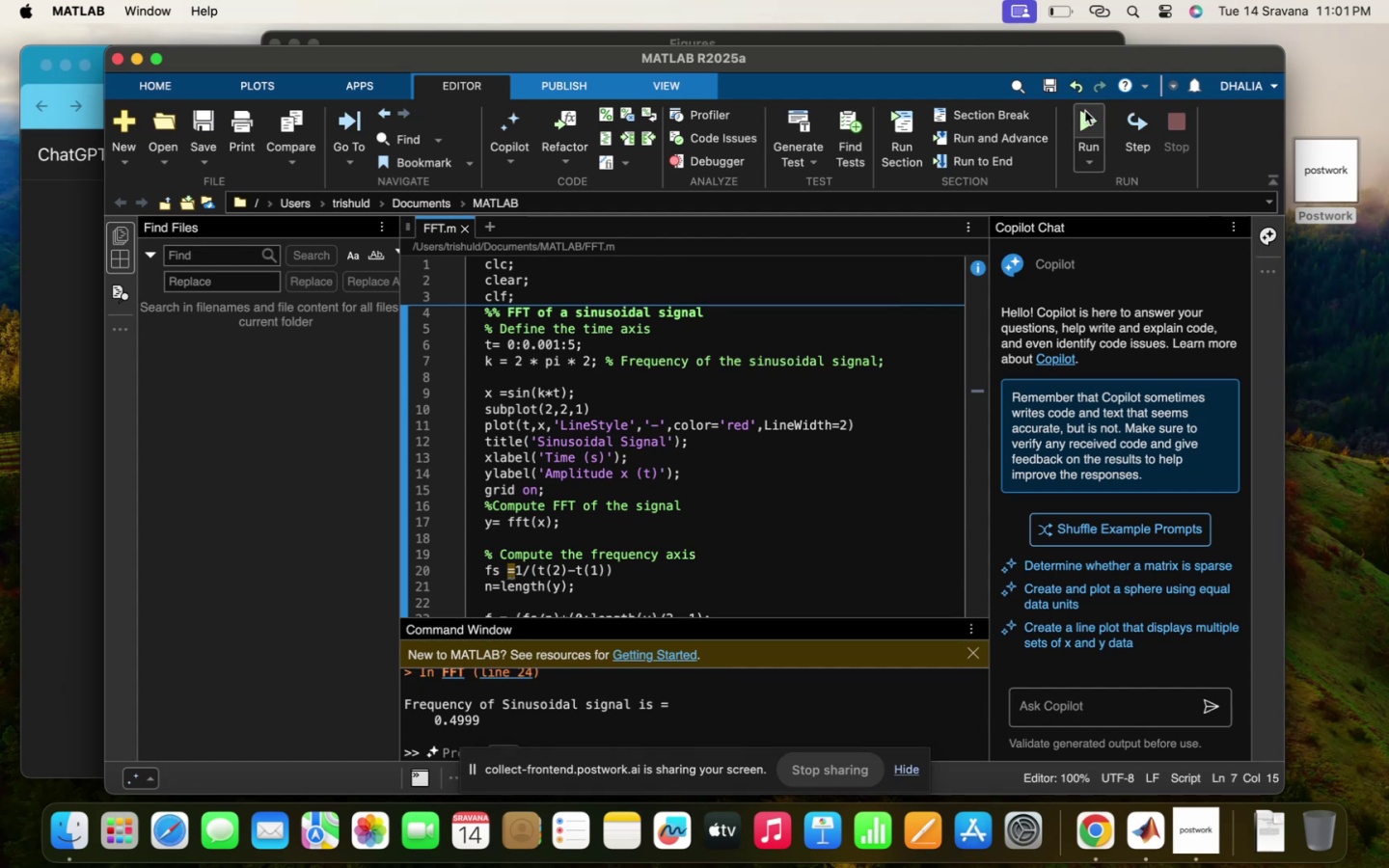 
left_click([1060, 40])
 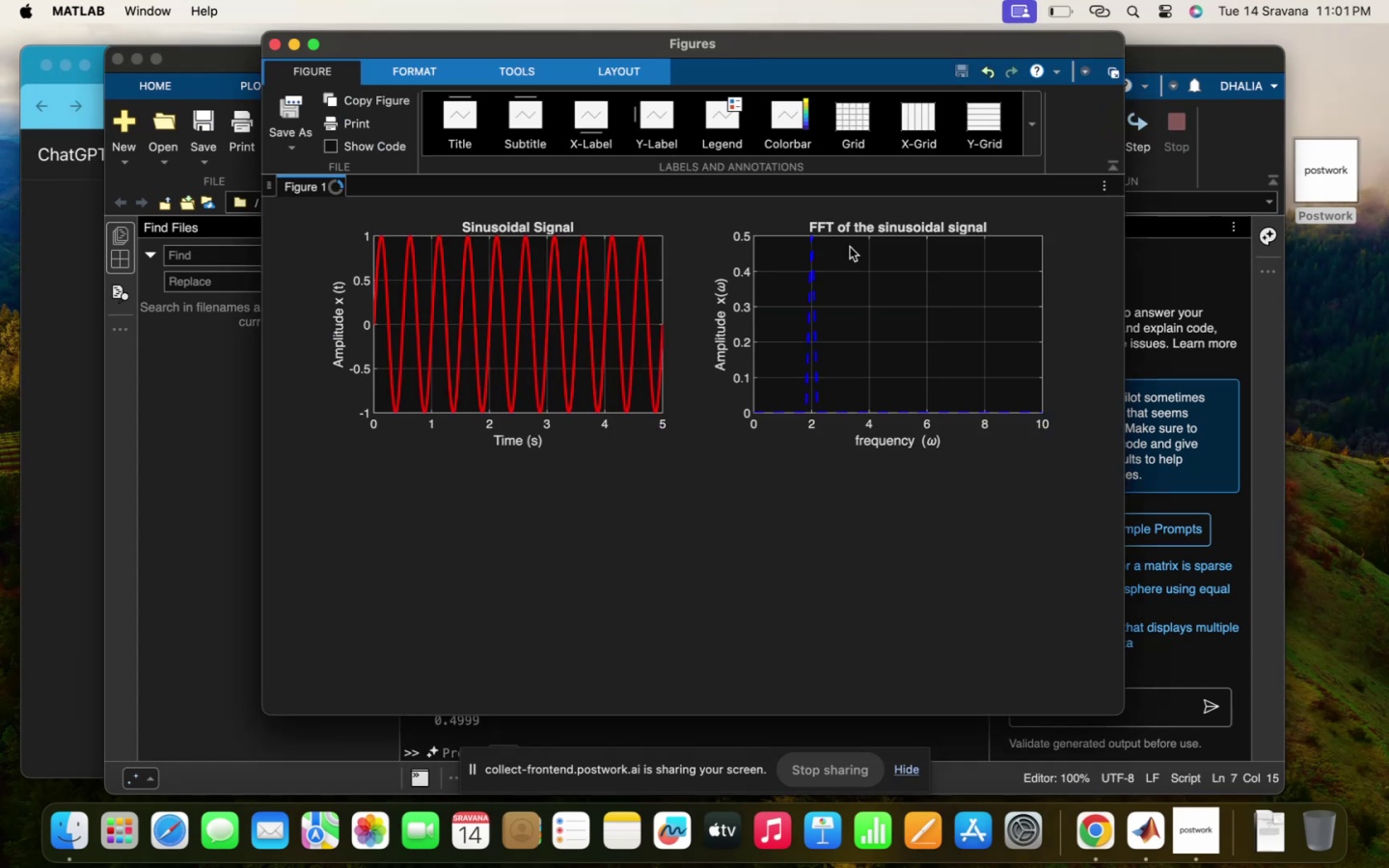 
mouse_move([811, 269])
 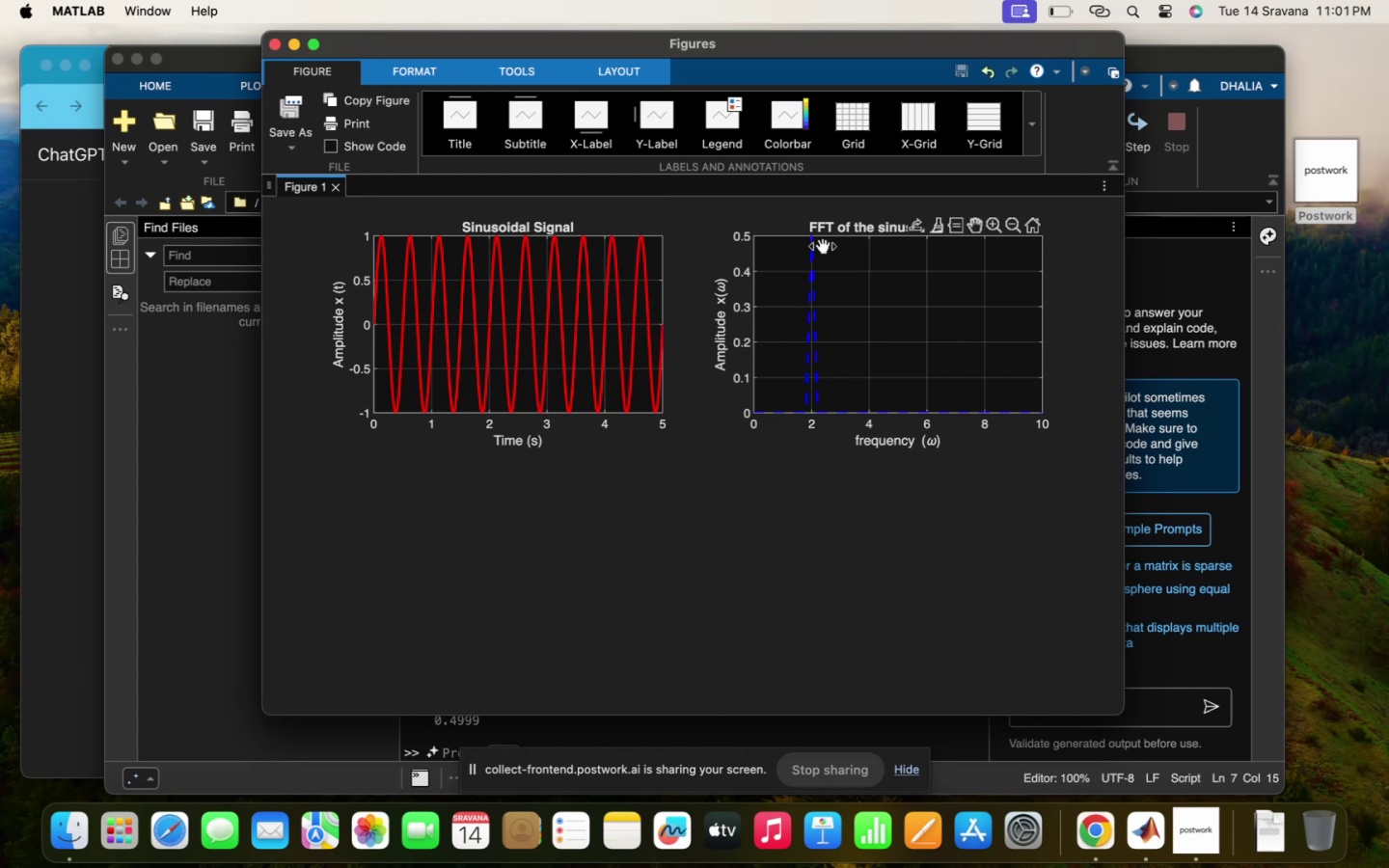 
wait(6.28)
 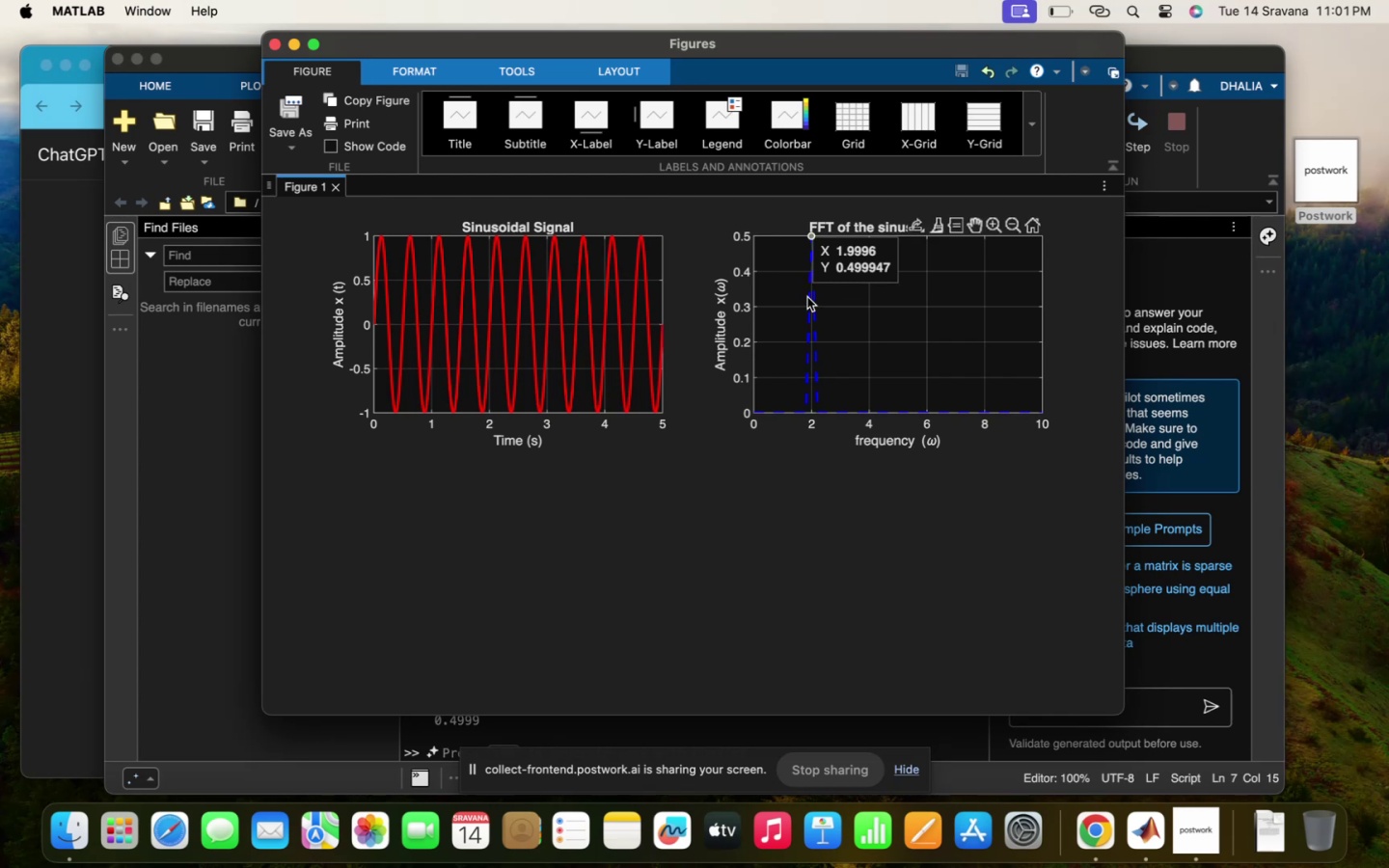 
scroll: coordinate [695, 592], scroll_direction: down, amount: 55.0
 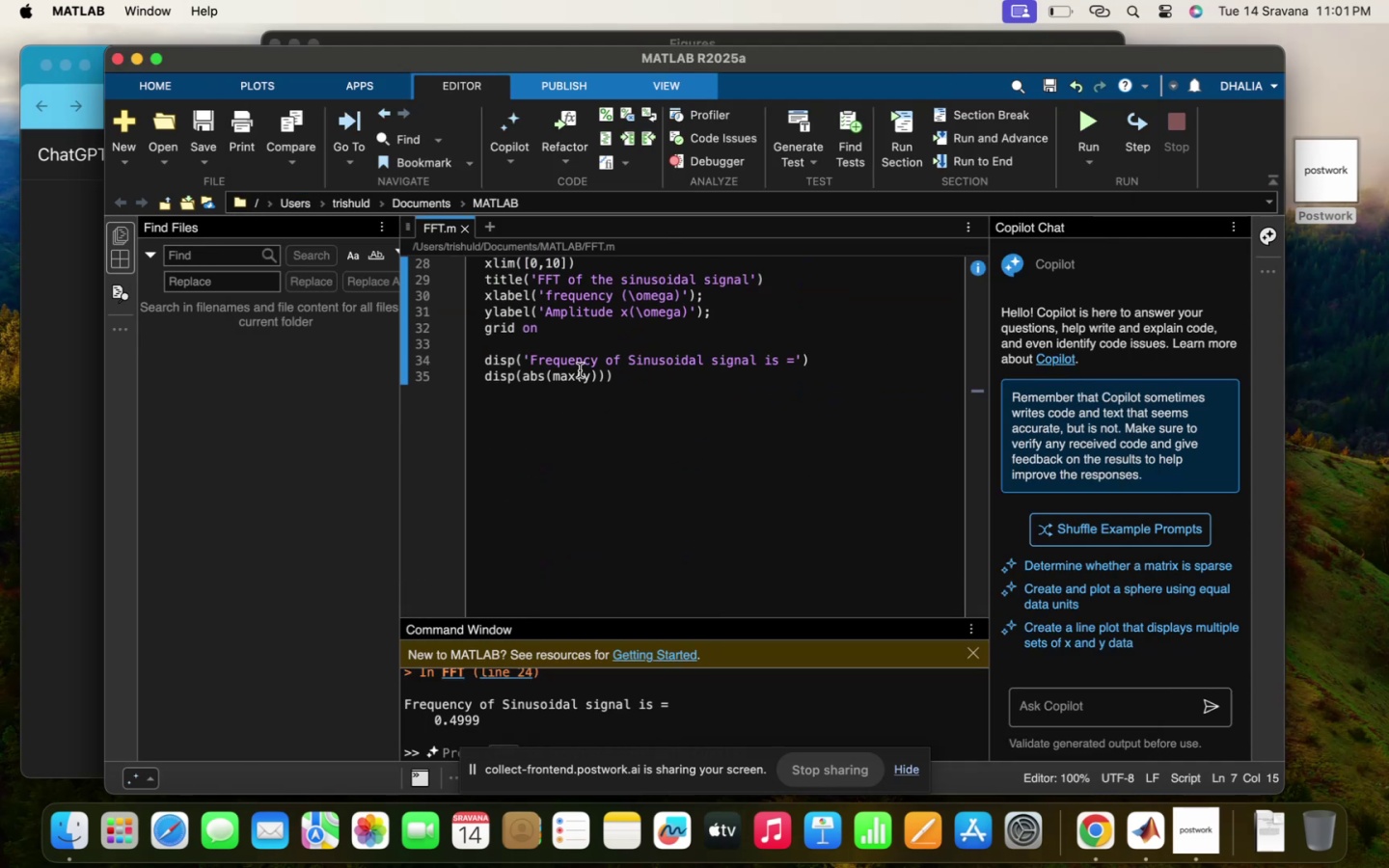 
left_click([586, 378])
 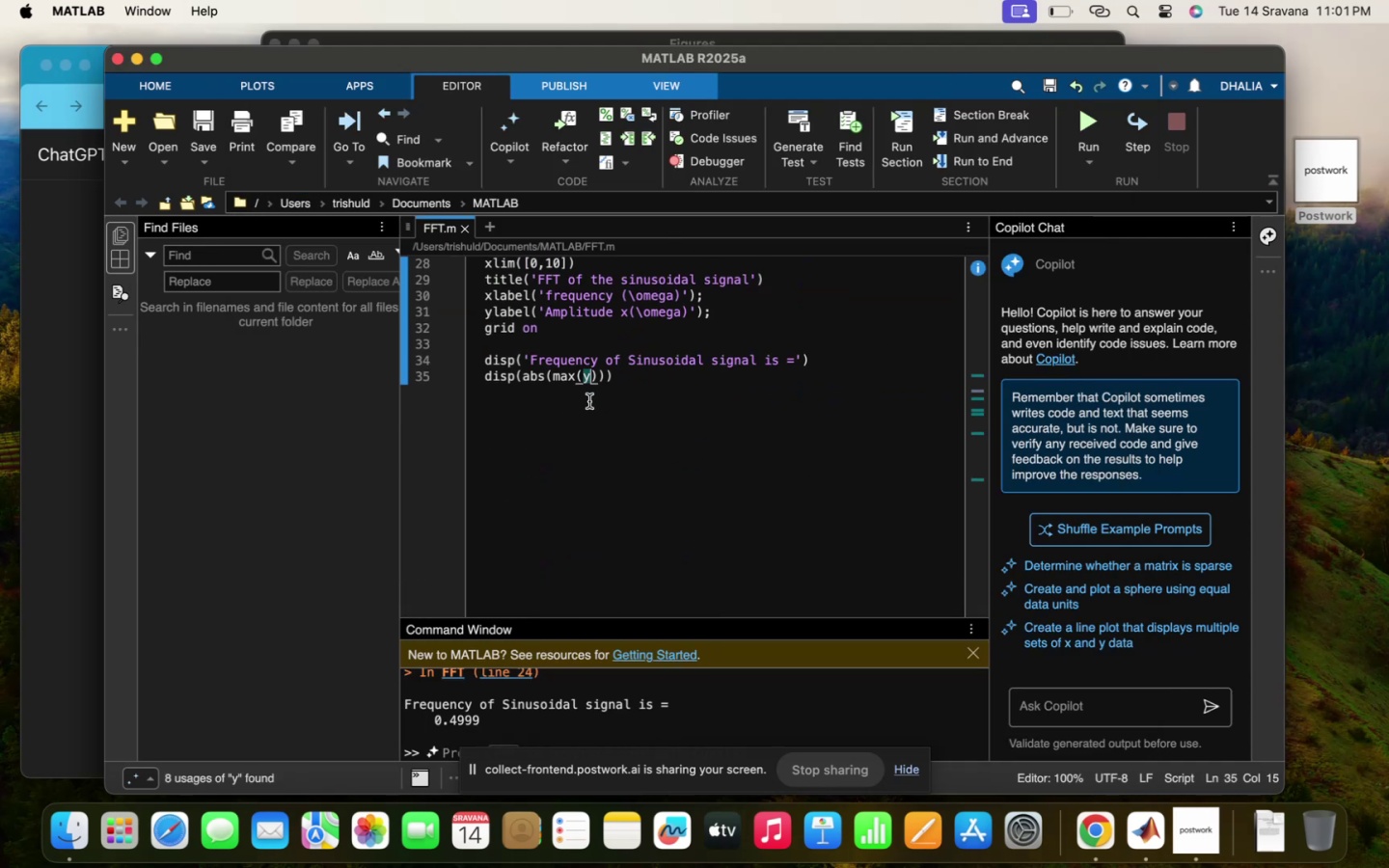 
key(Backspace)
 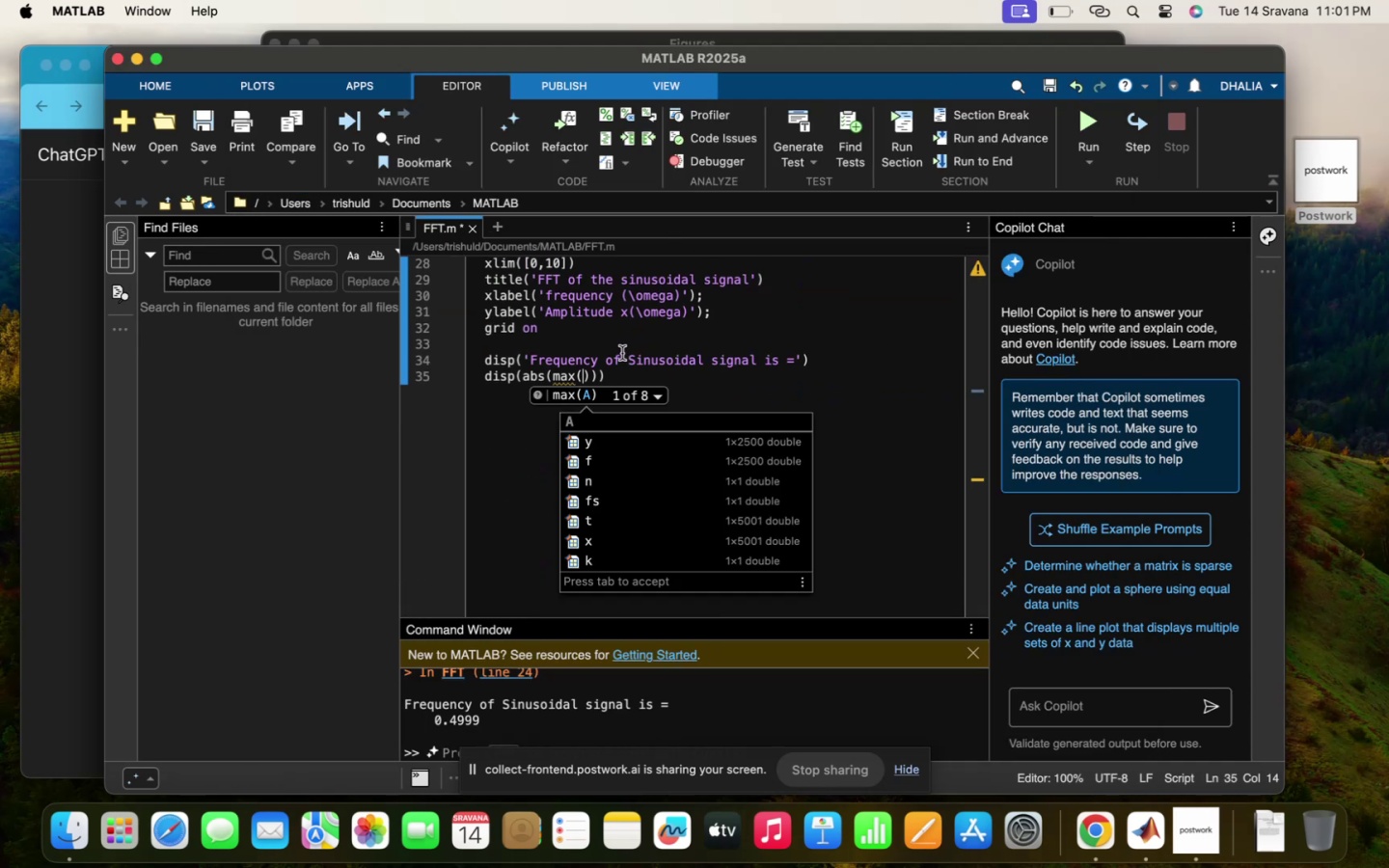 
scroll: coordinate [627, 352], scroll_direction: up, amount: 11.0
 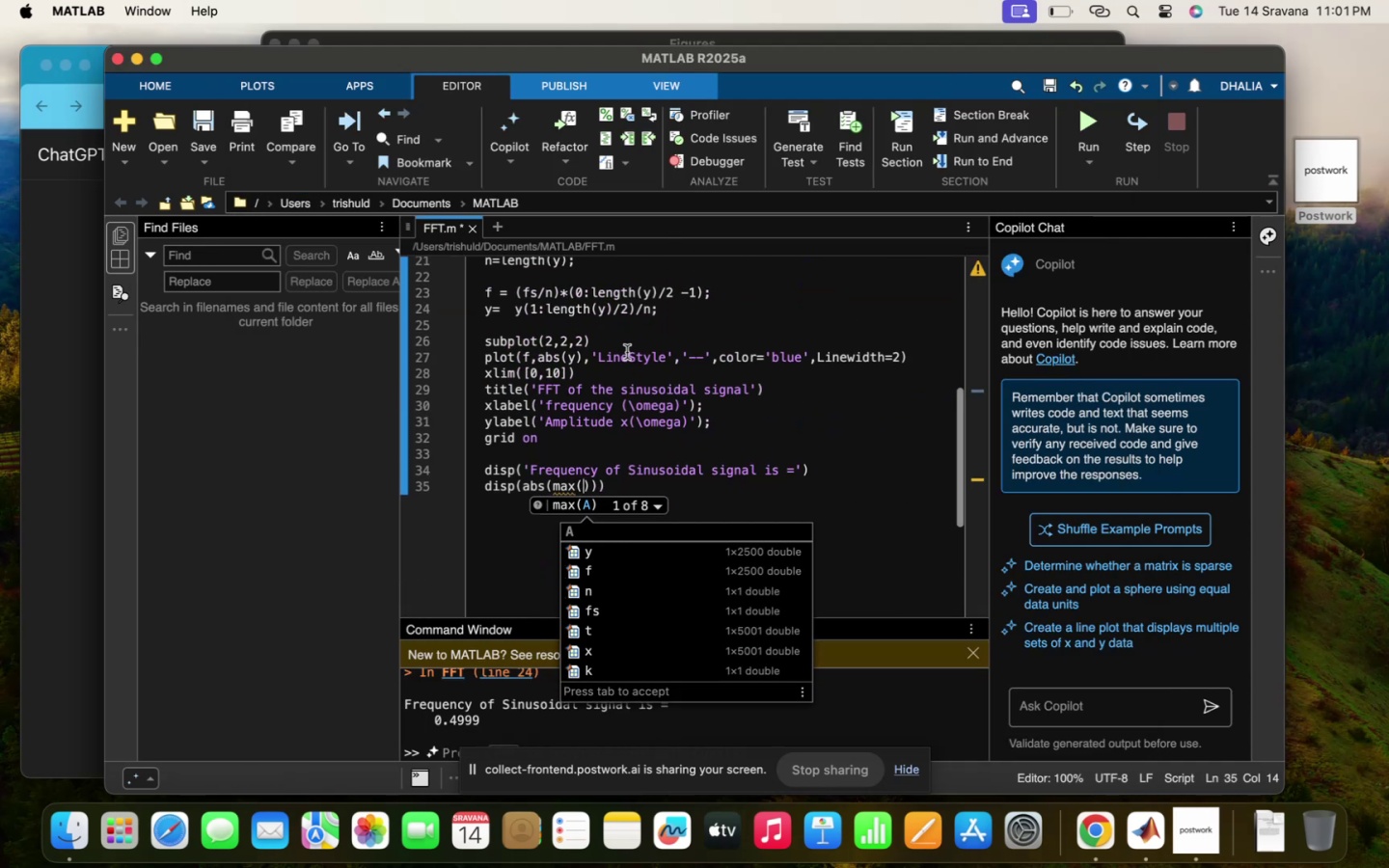 
scroll: coordinate [627, 352], scroll_direction: down, amount: 6.0
 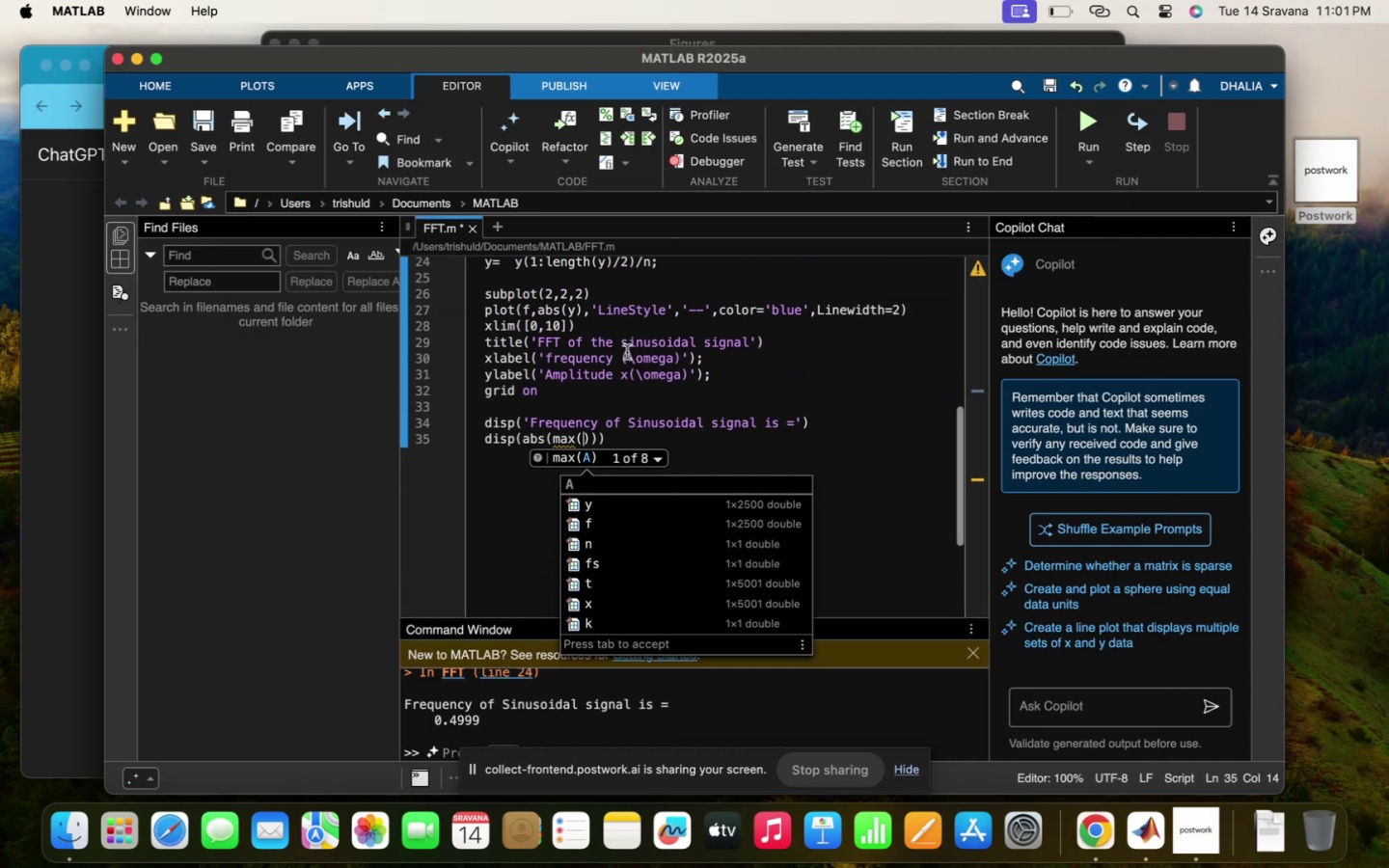 
key(F)
 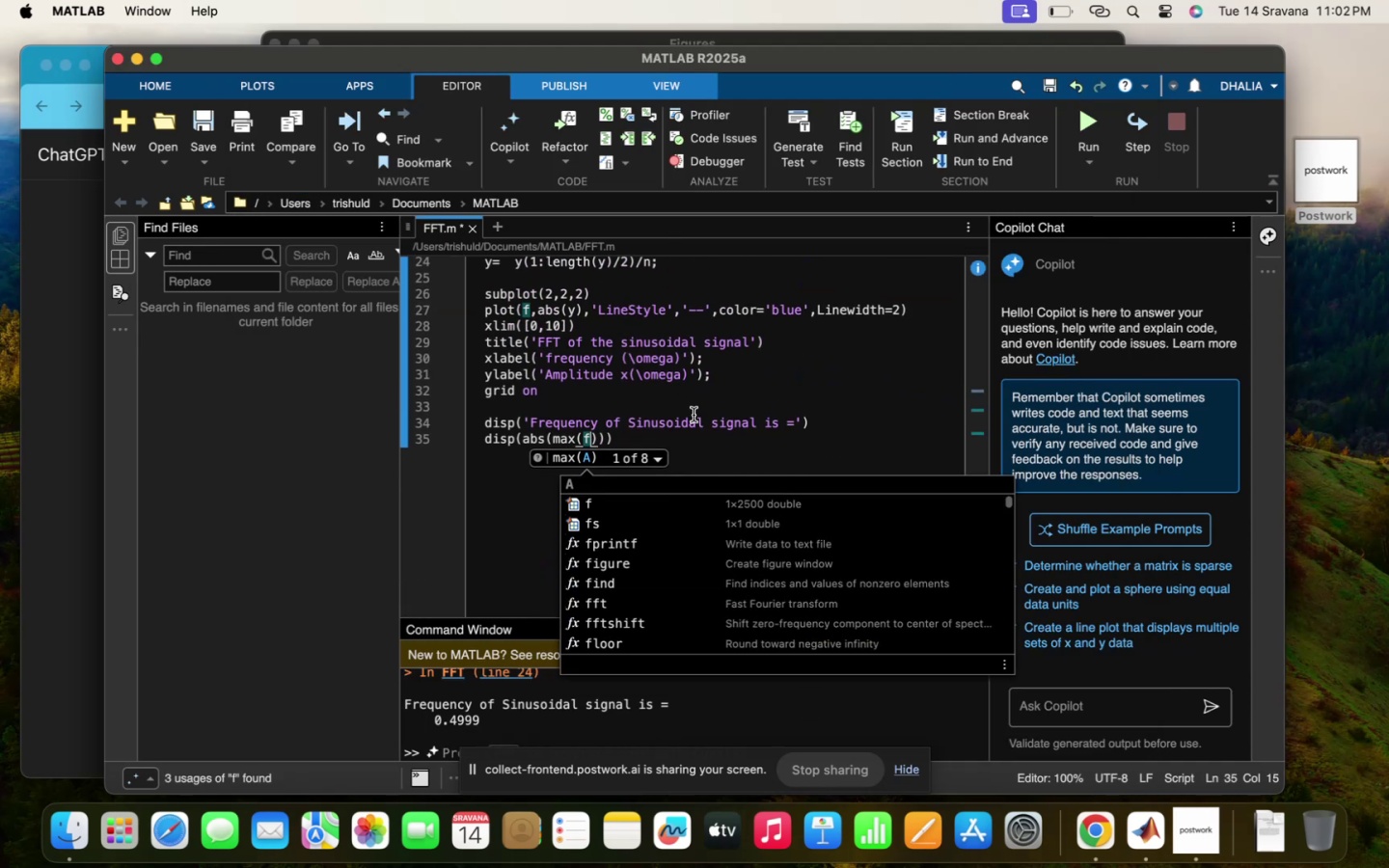 
left_click([694, 415])
 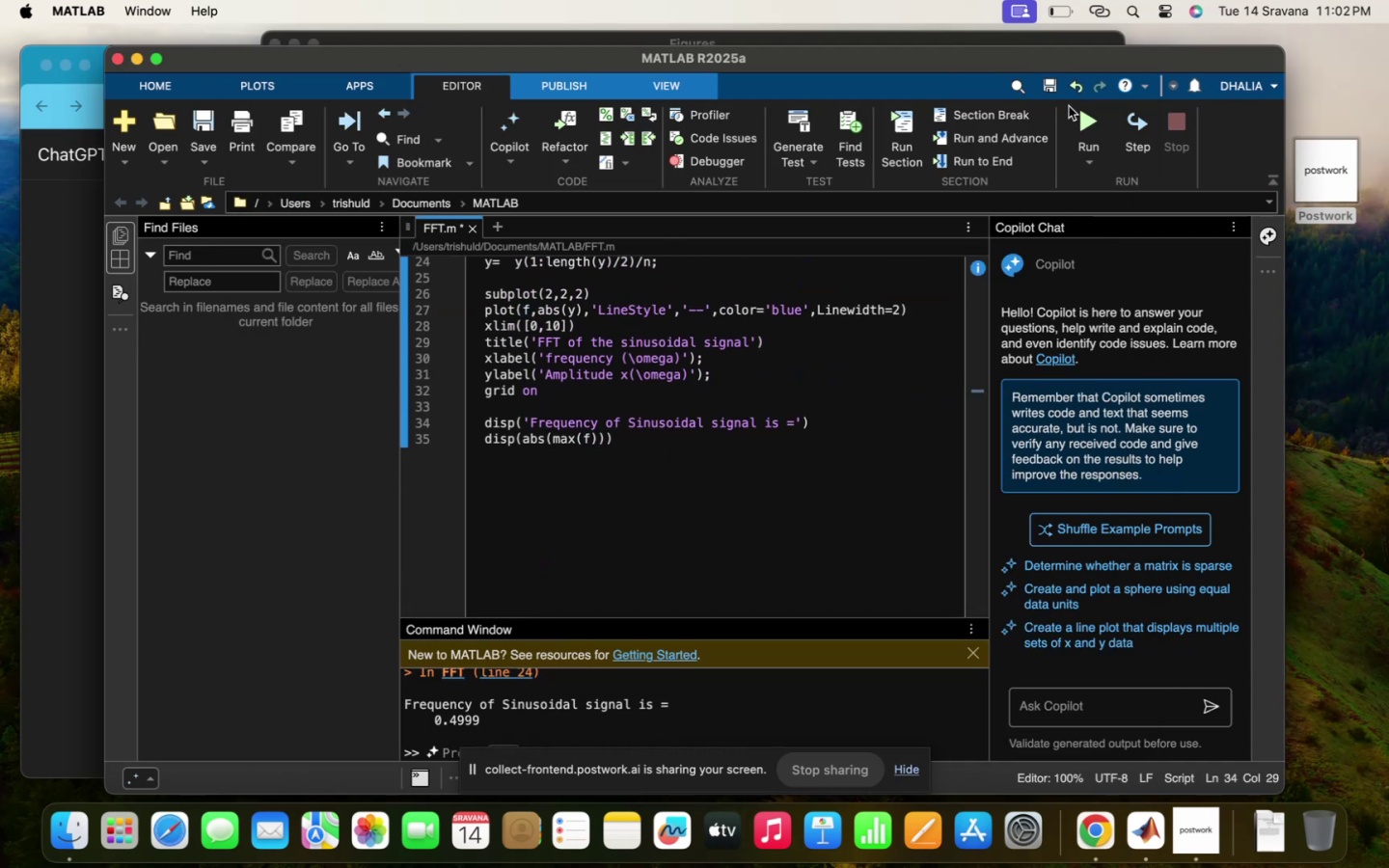 
left_click([1076, 111])
 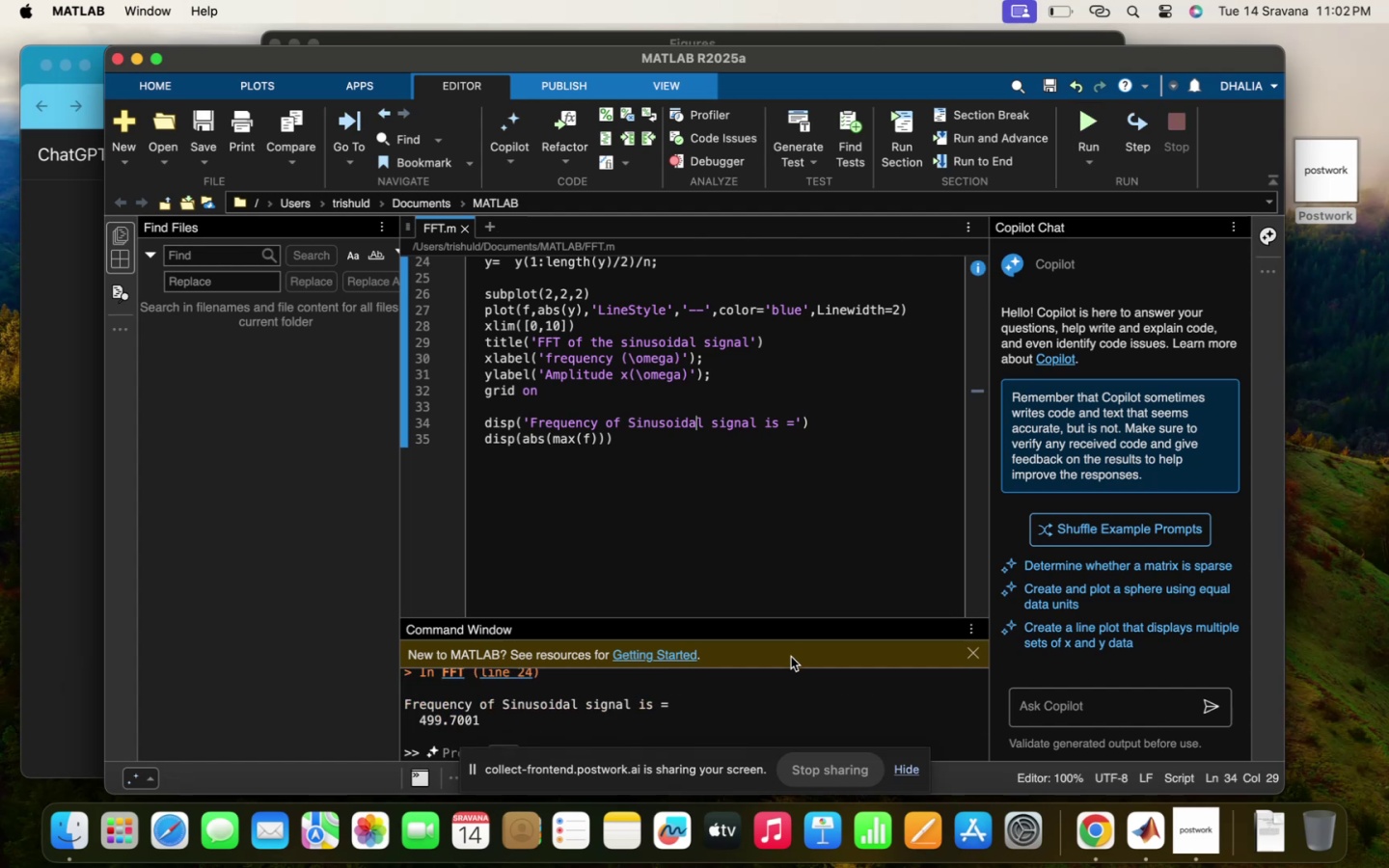 
scroll: coordinate [633, 524], scroll_direction: up, amount: 14.0
 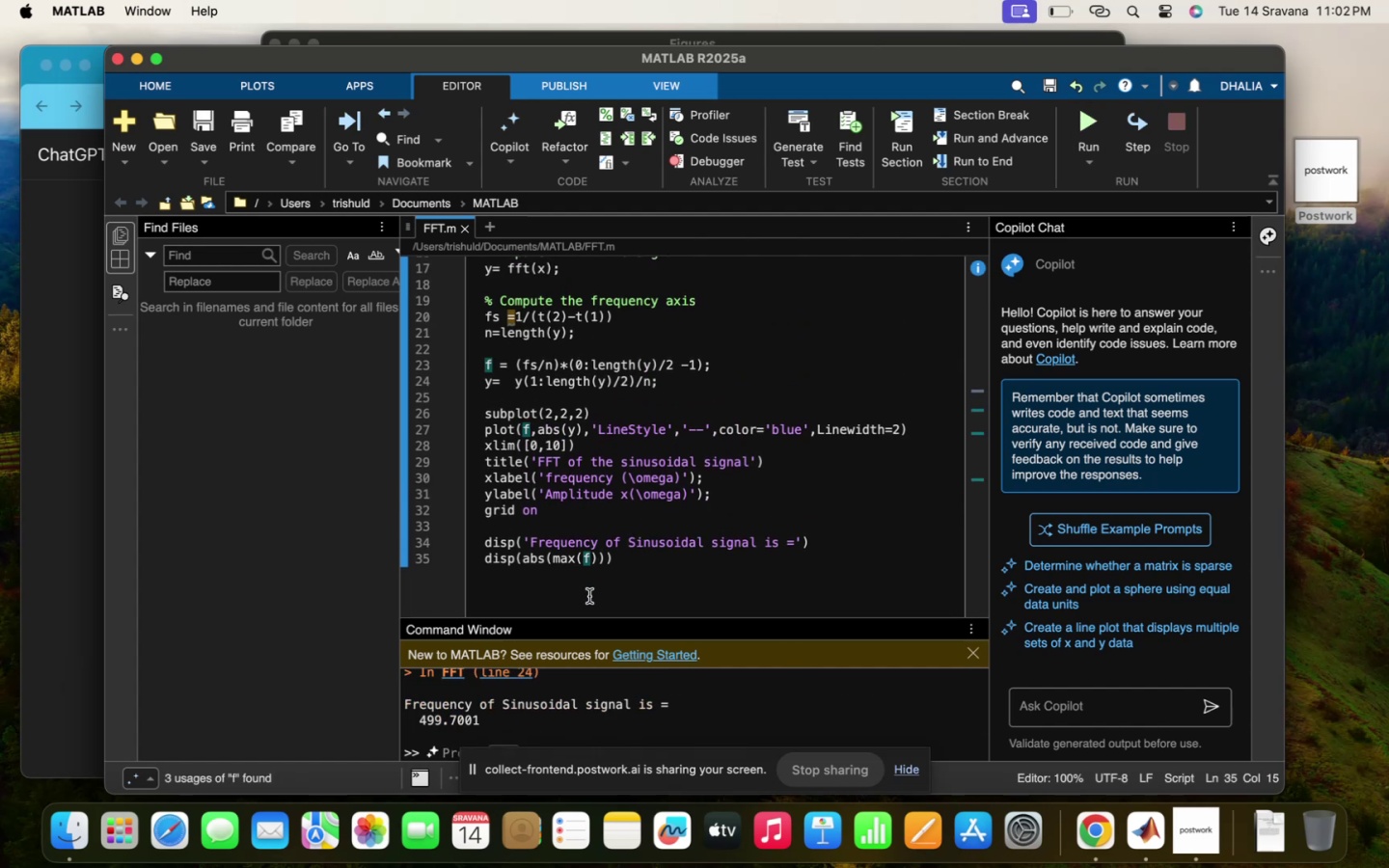 
key(Backspace)
key(Backspace)
key(Backspace)
key(Backspace)
key(Backspace)
type(f(max(idx== )
key(Backspace)
 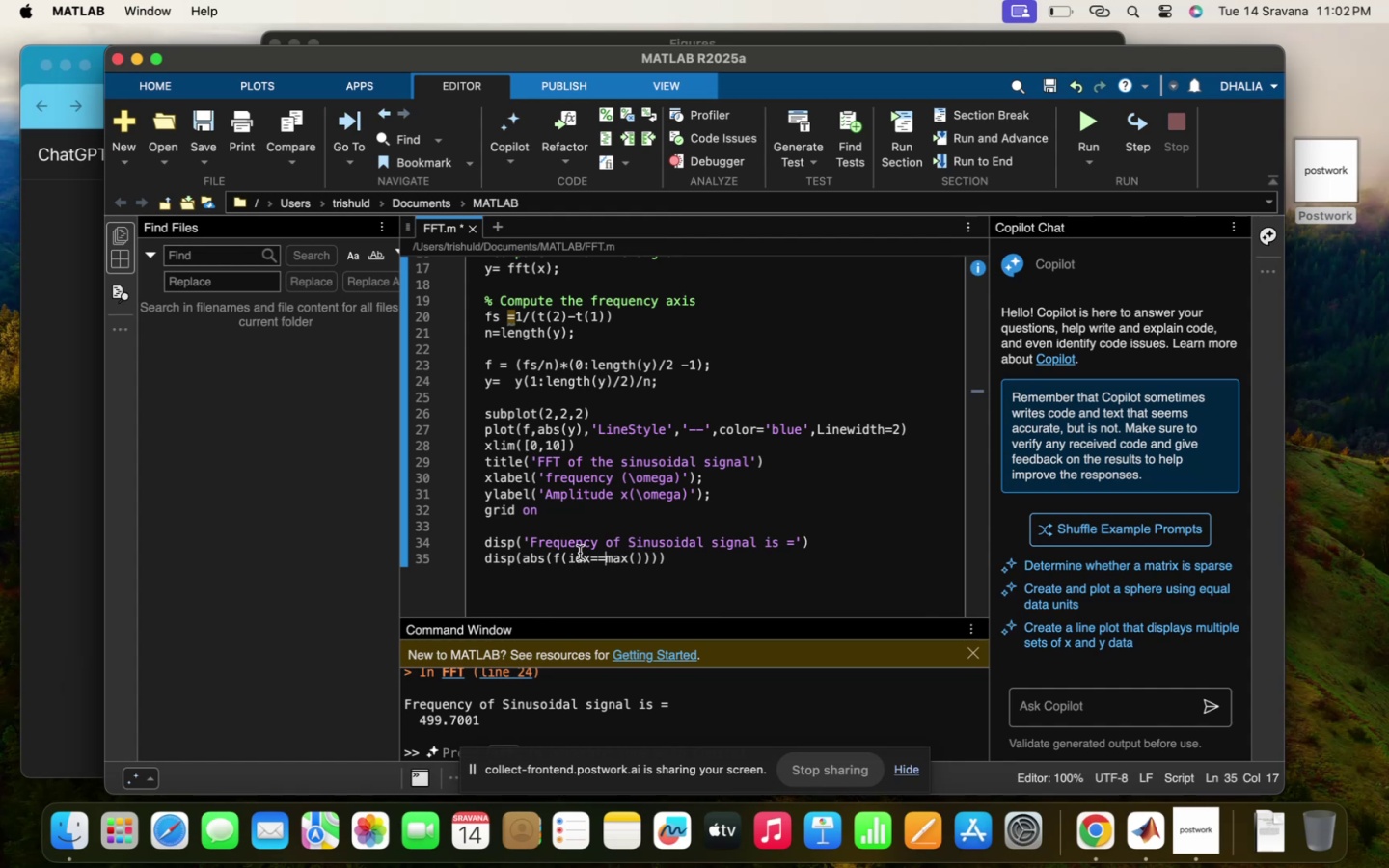 
left_click([635, 554])
 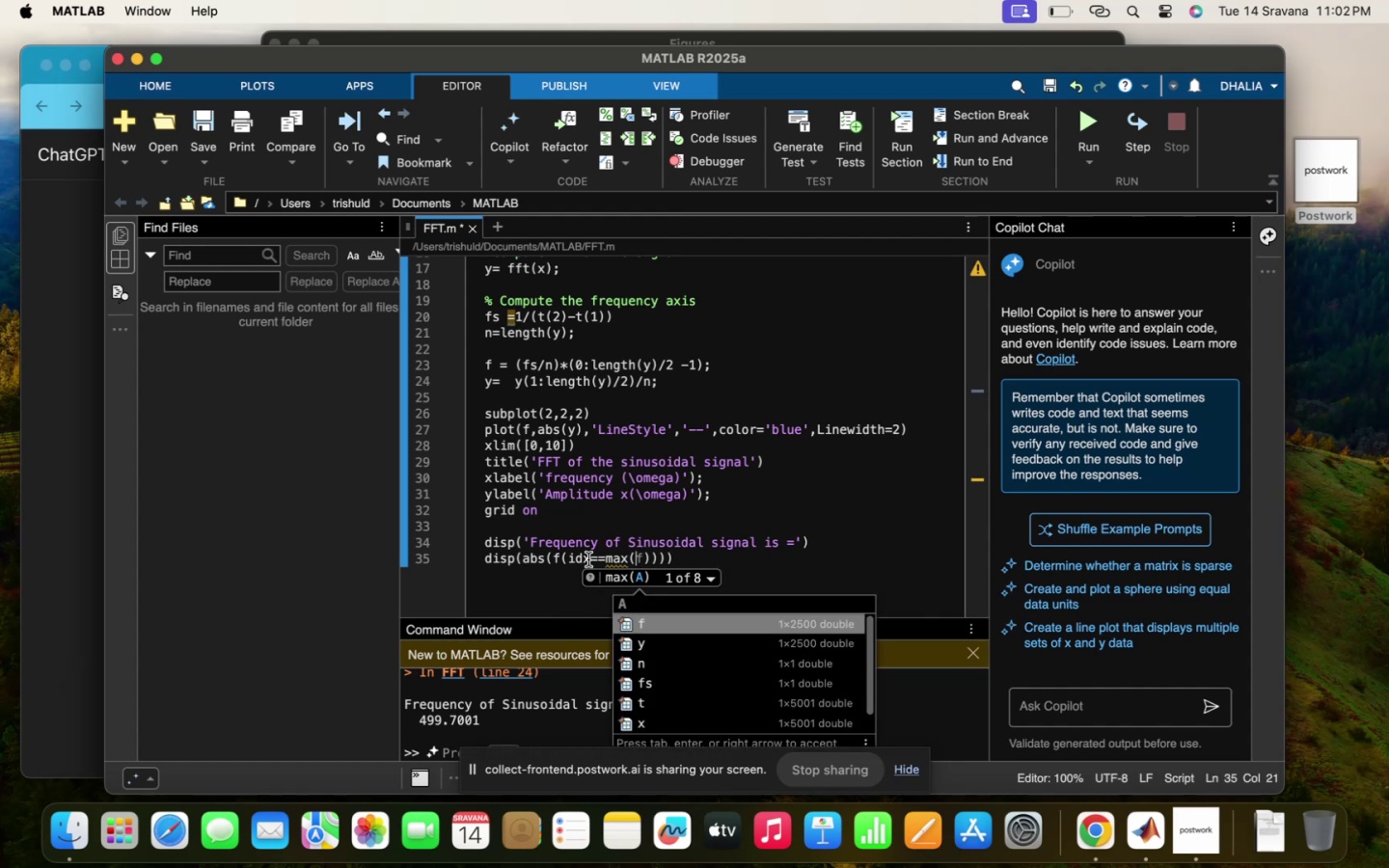 
left_click([587, 559])
 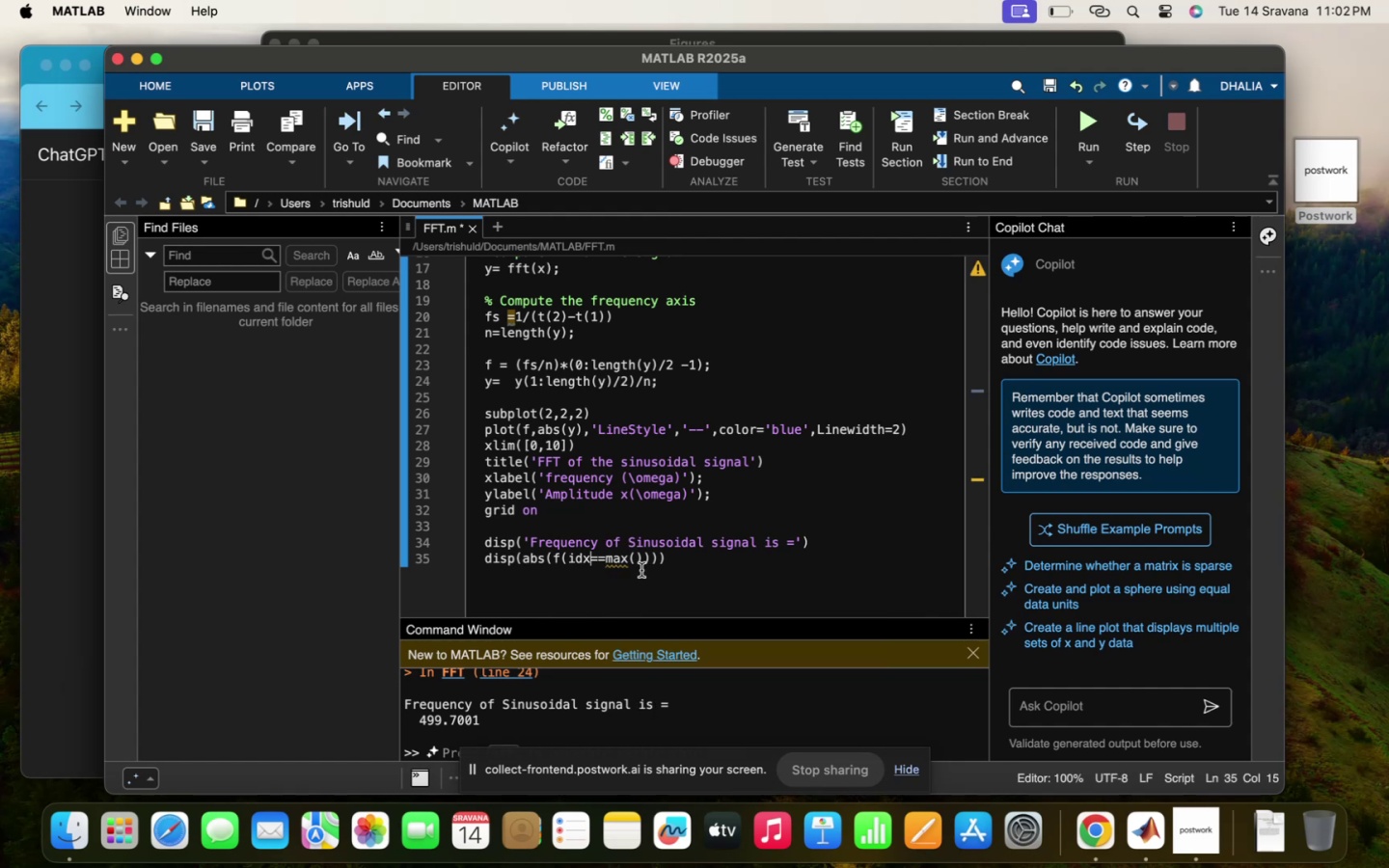 
left_click([636, 559])
 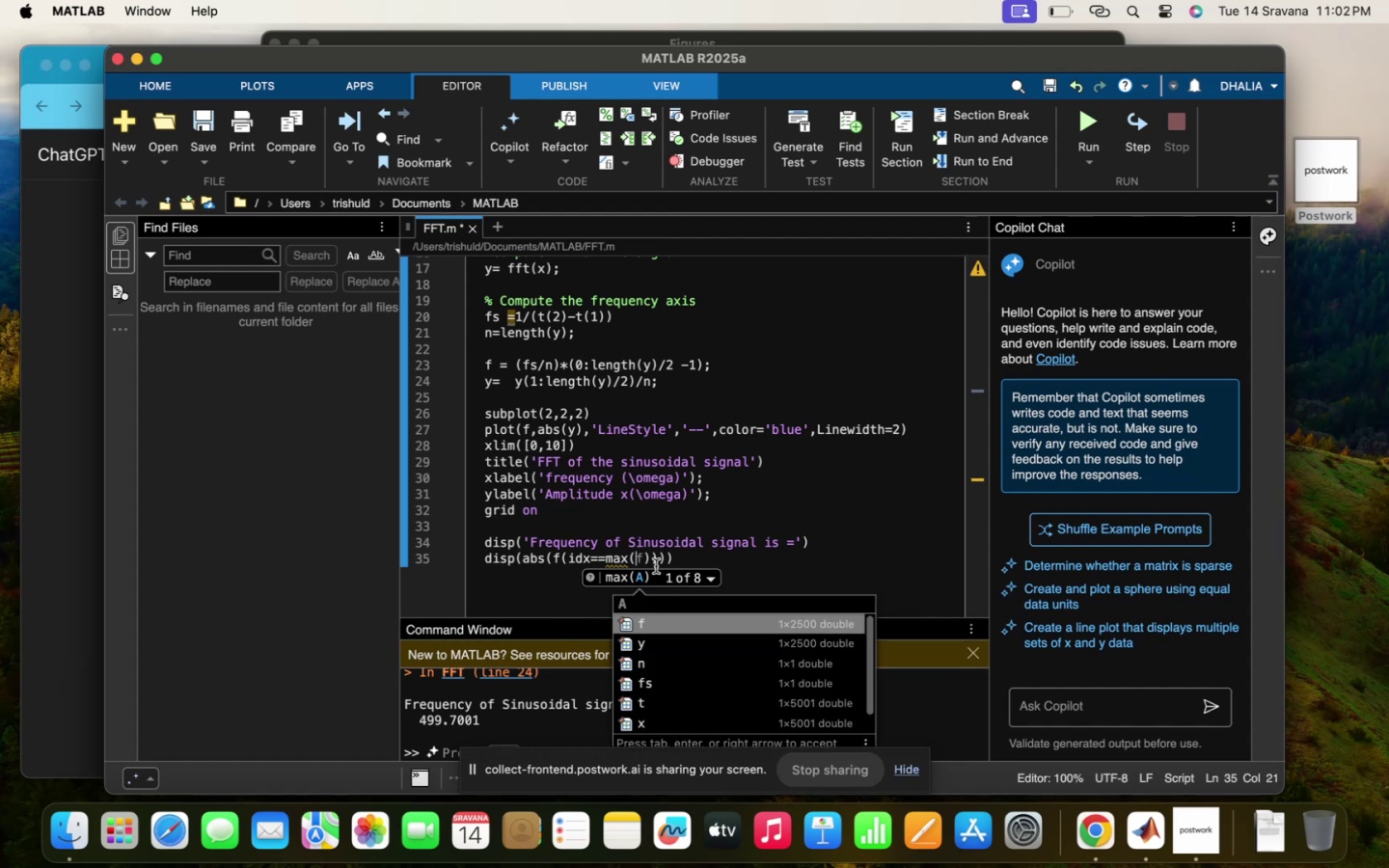 
key(Y)
 